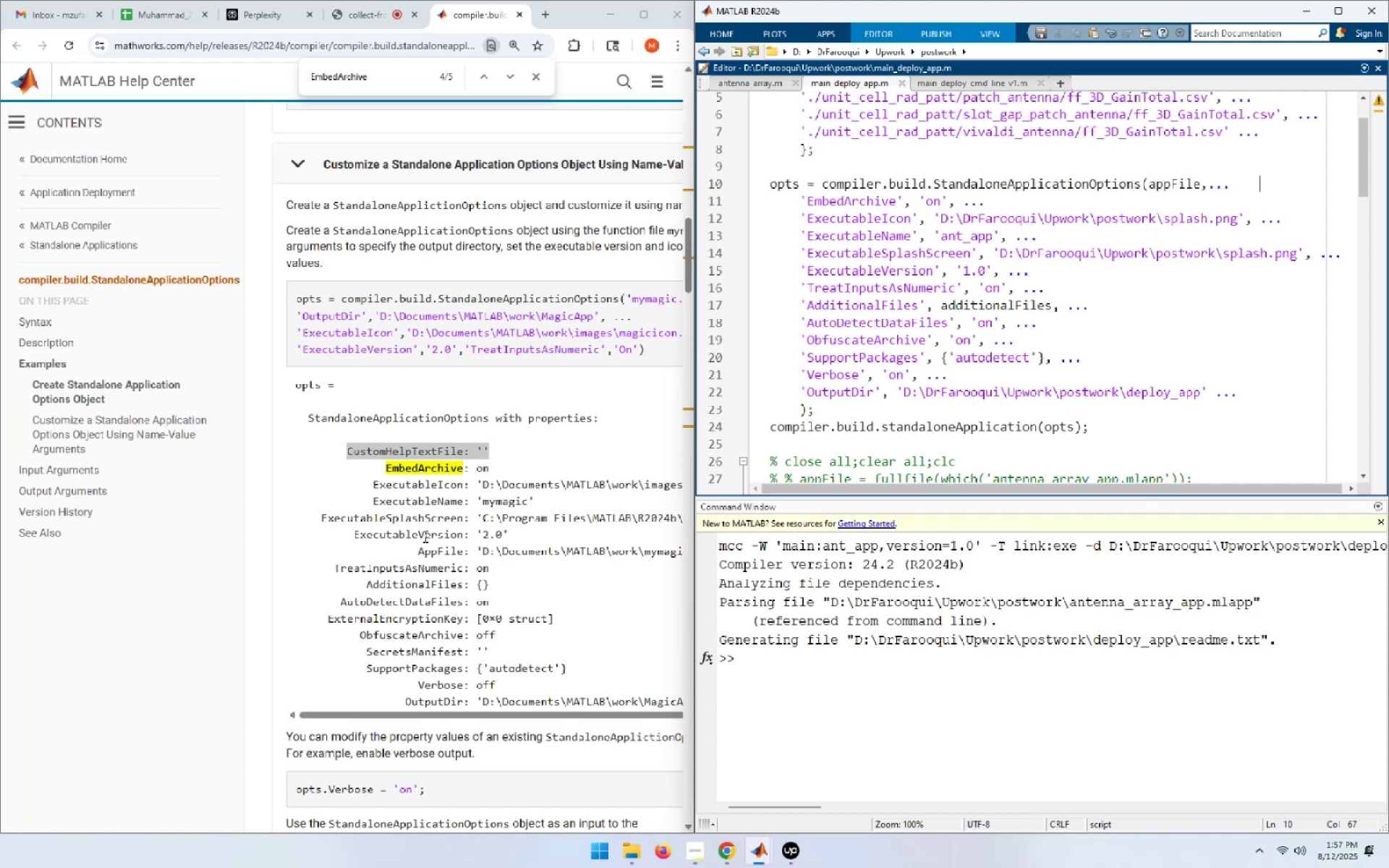 
left_click_drag(start_coordinate=[417, 554], to_coordinate=[462, 557])
 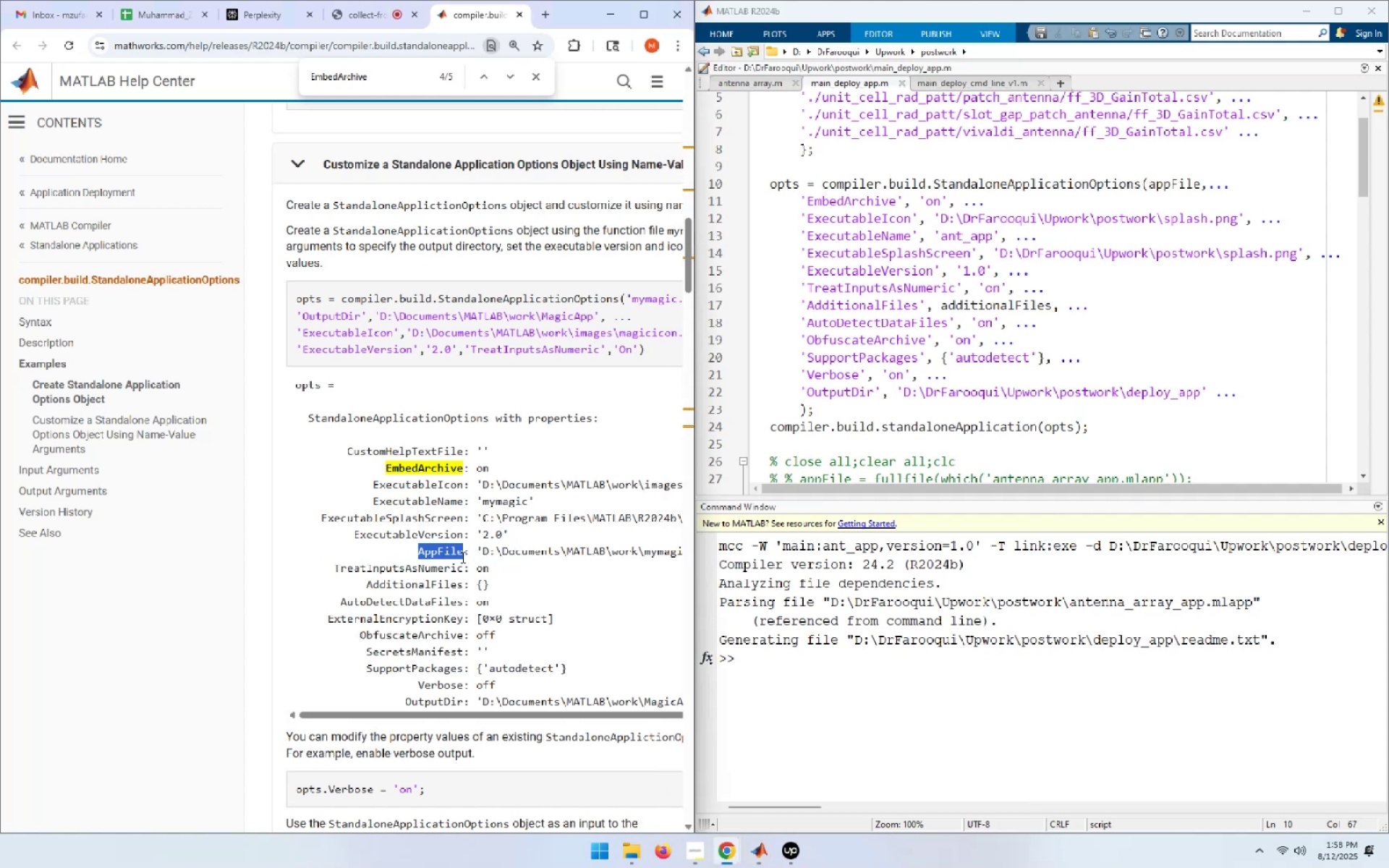 
key(Control+C)
 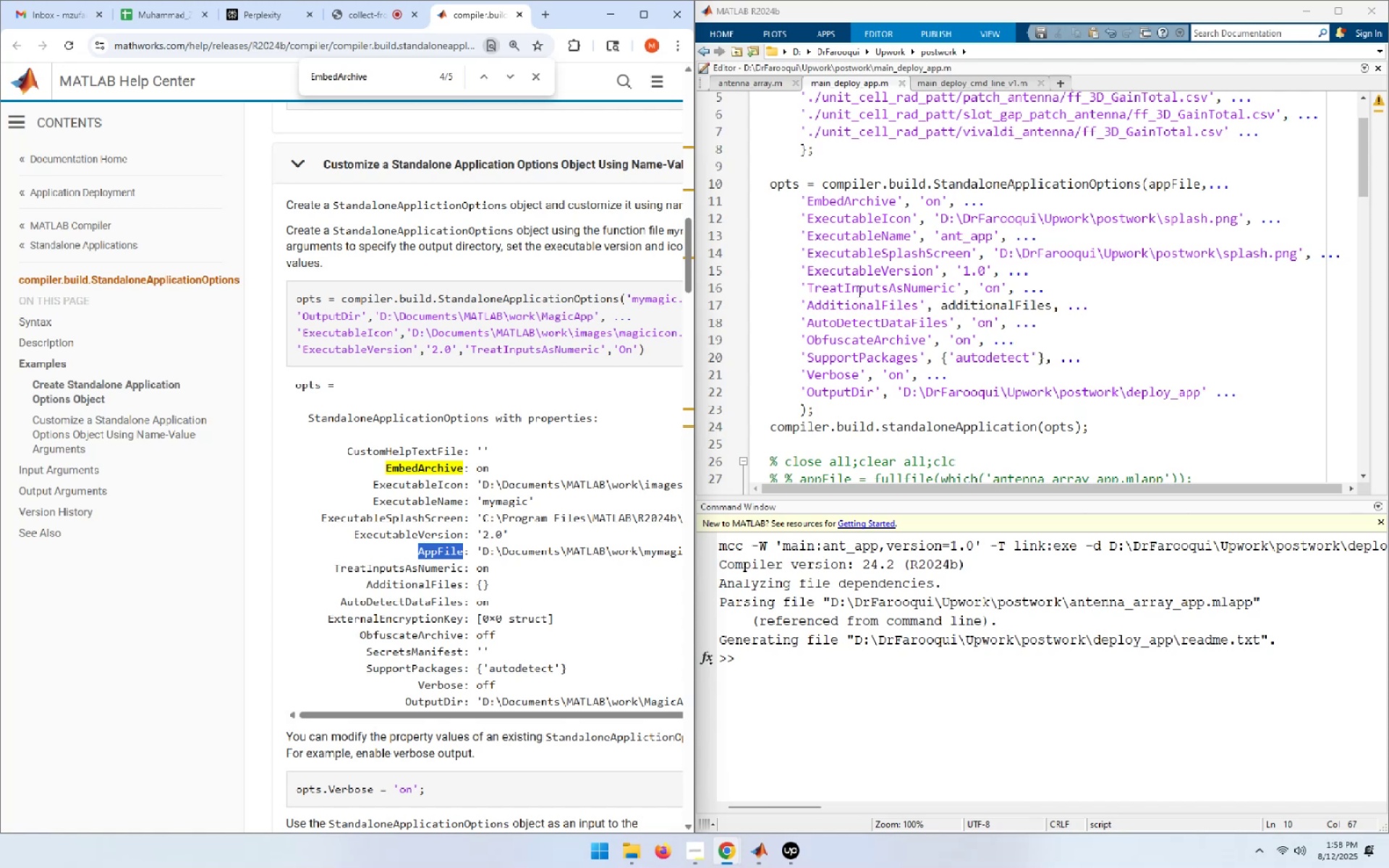 
left_click([862, 273])
 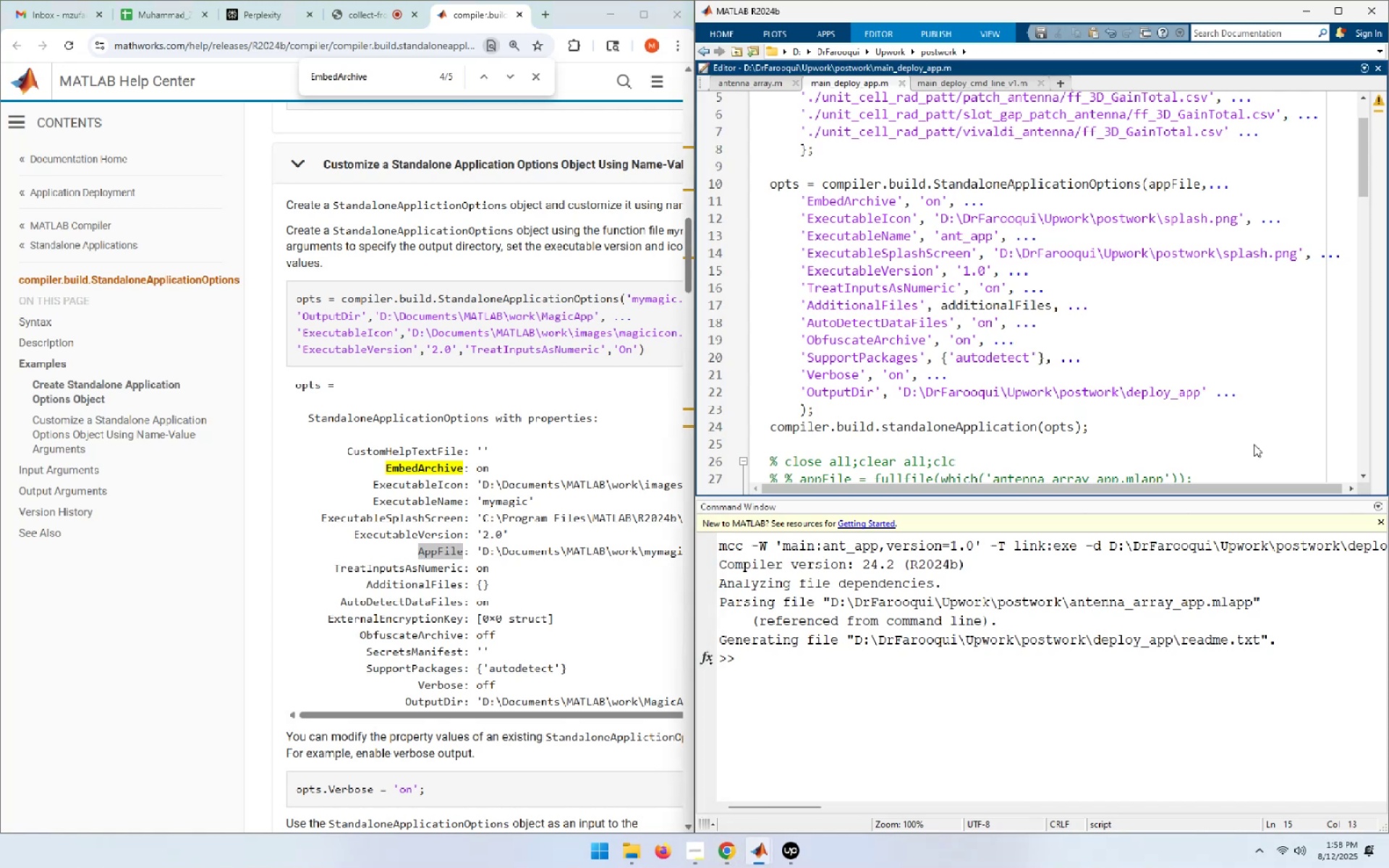 
key(End)
 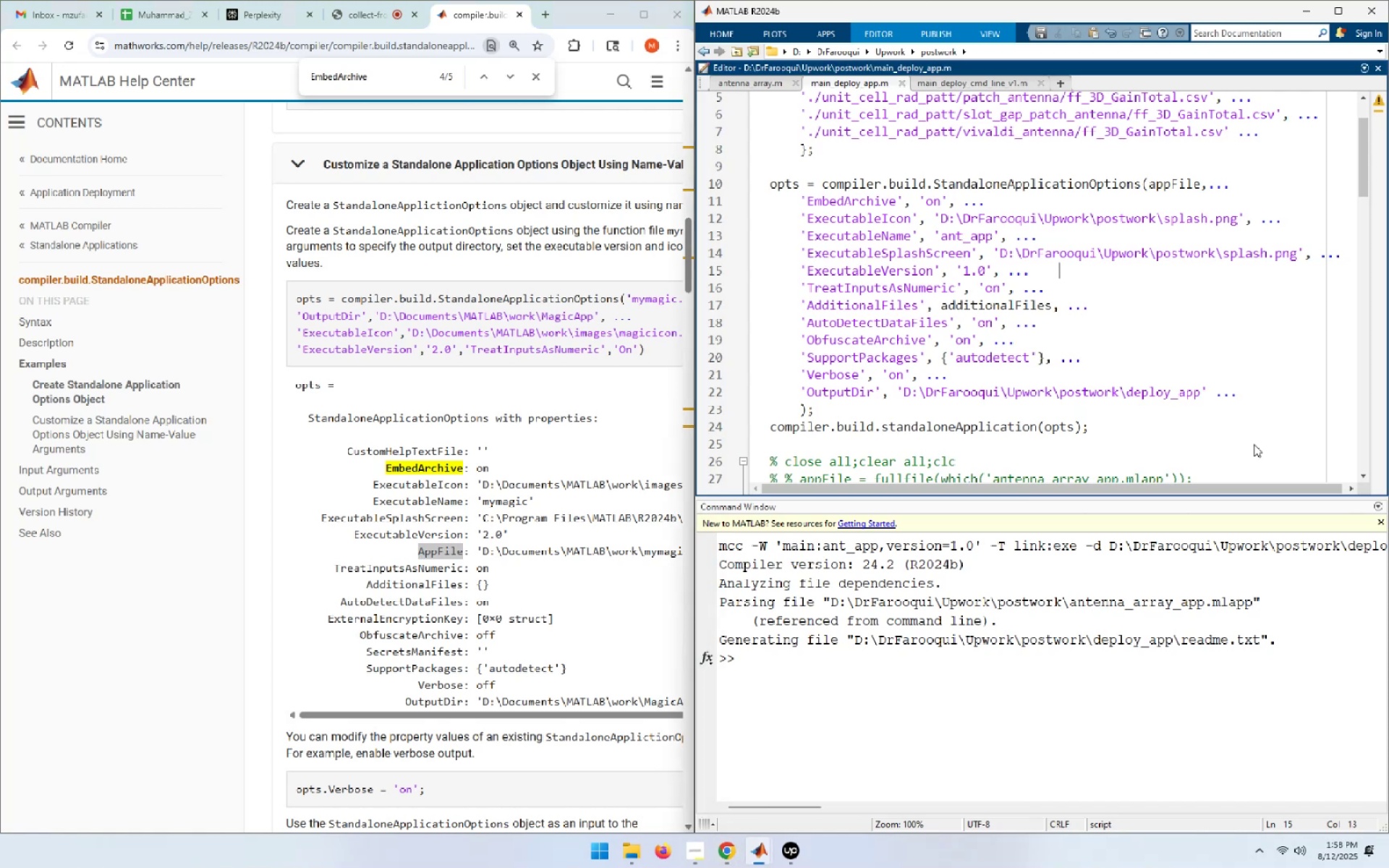 
key(NumpadEnter)
 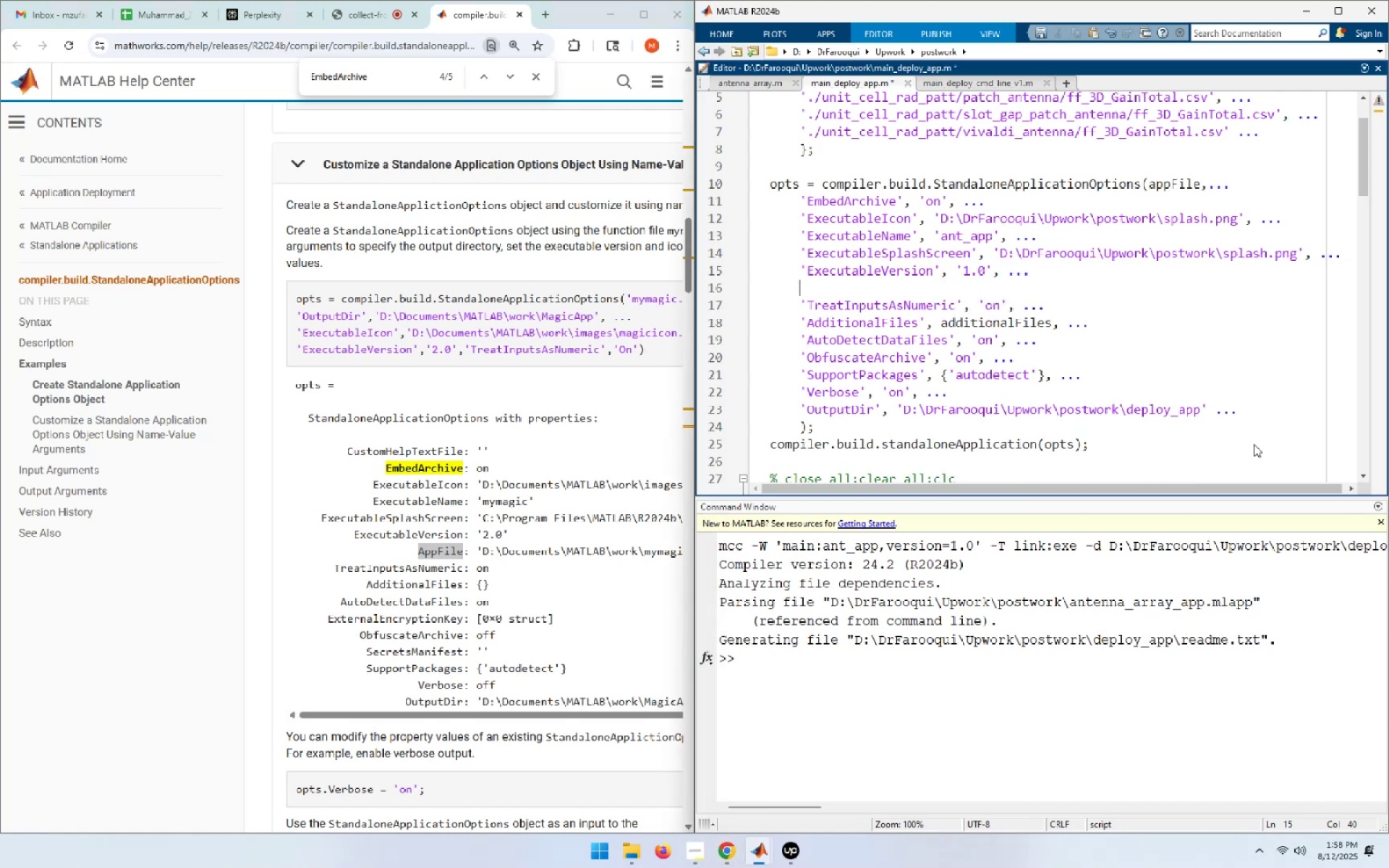 
key(Control+ControlLeft)
 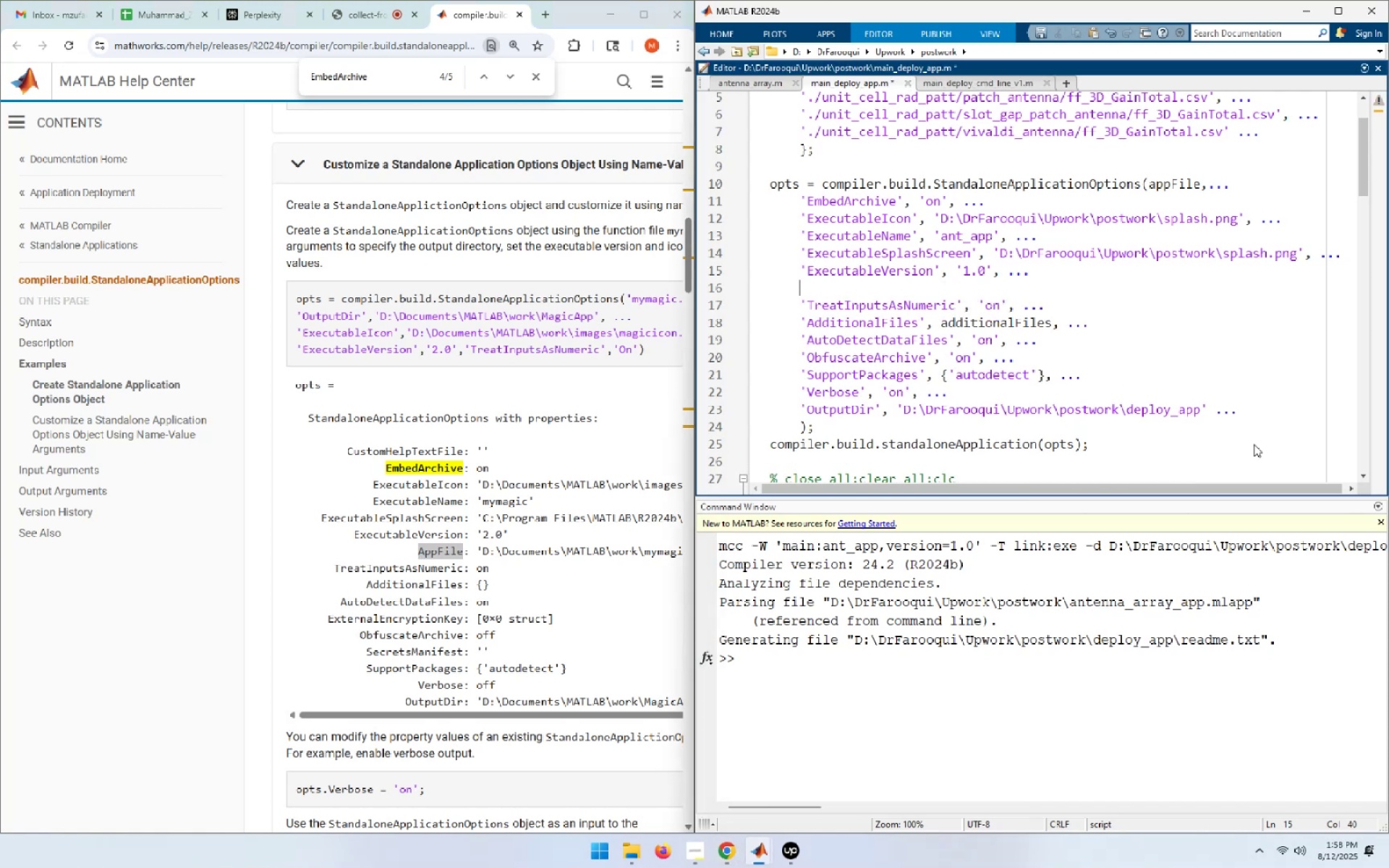 
key(Control+V)
 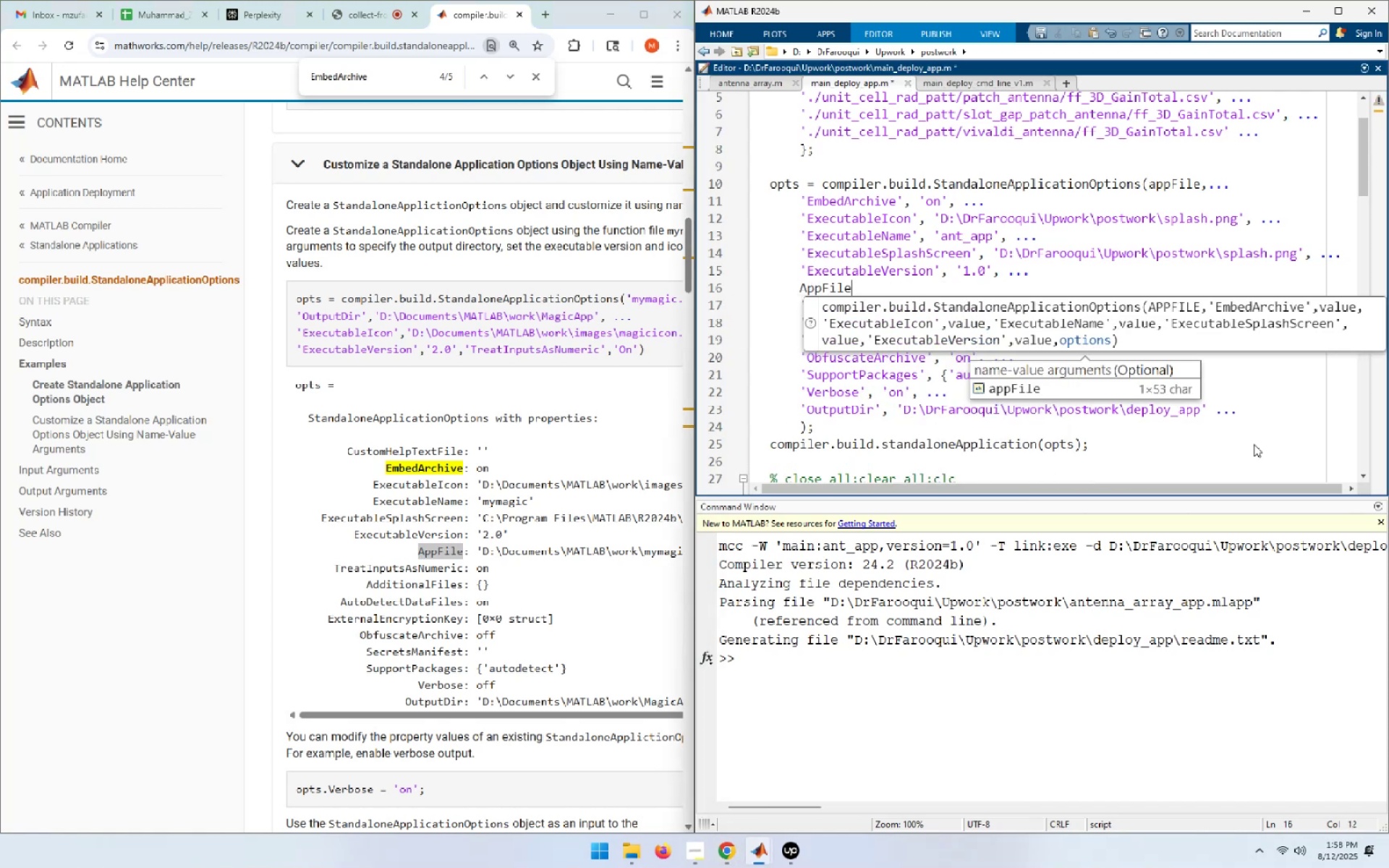 
key(Home)
 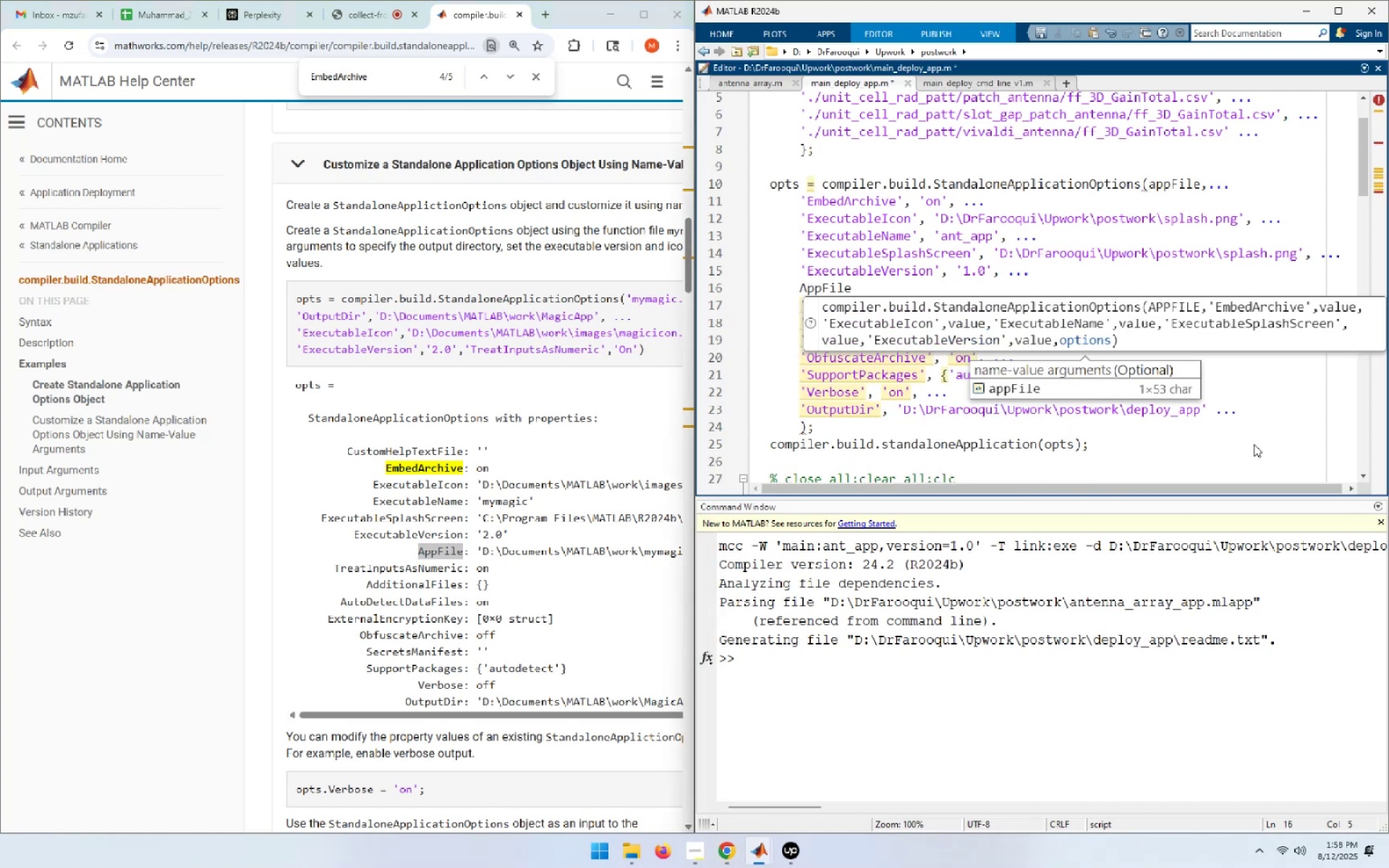 
key(Quote)
 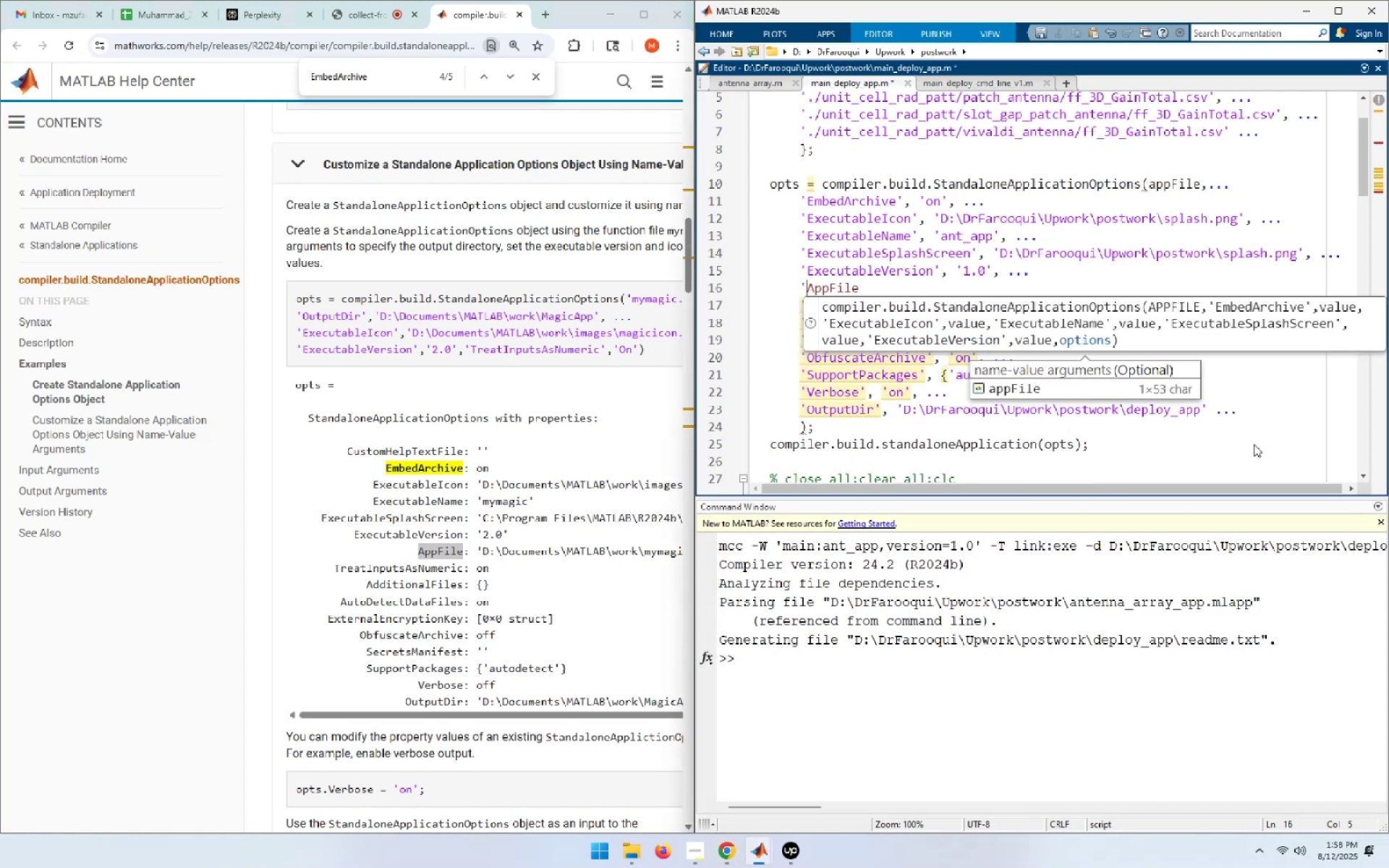 
key(End)
 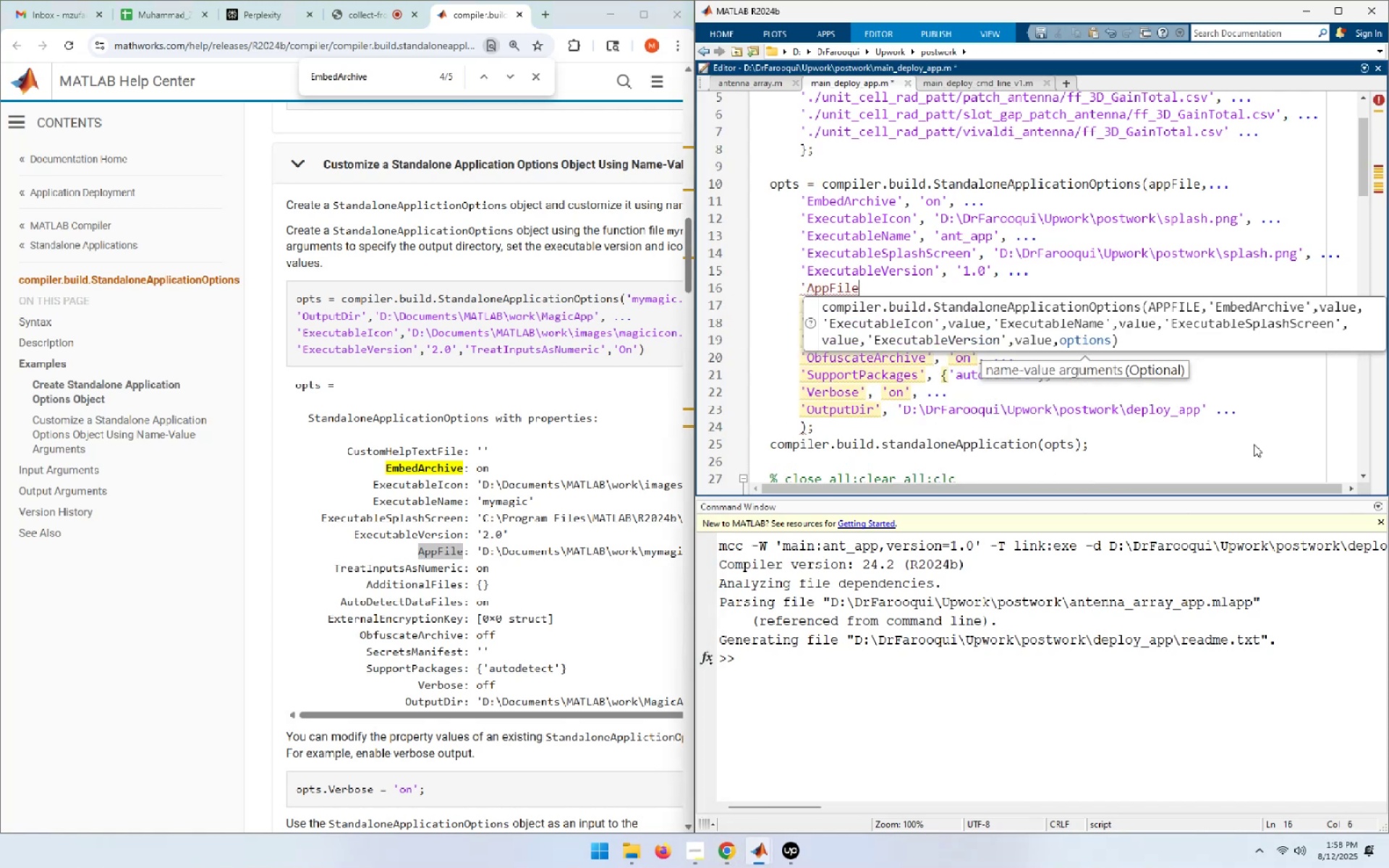 
key(Quote)
 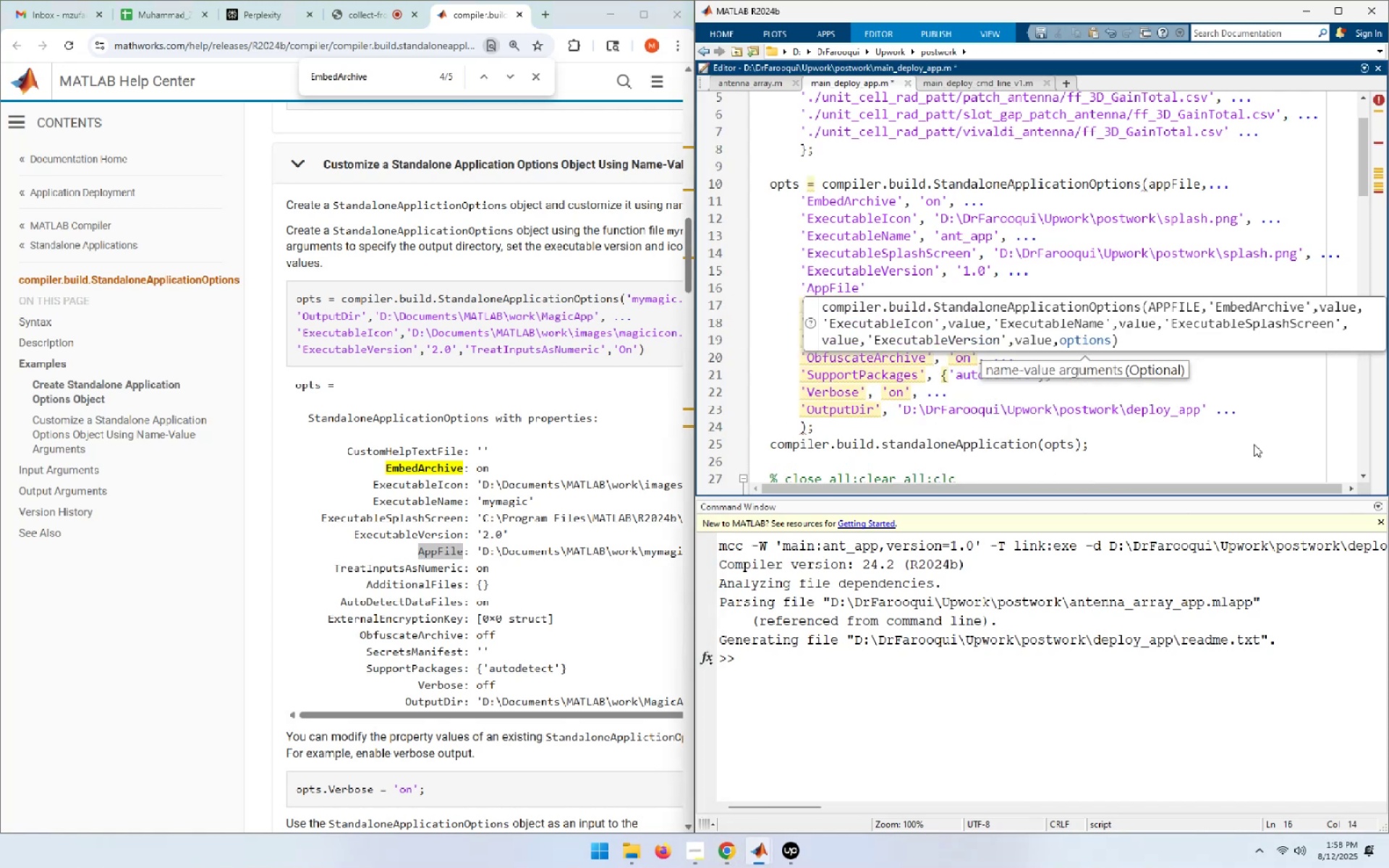 
key(M)
 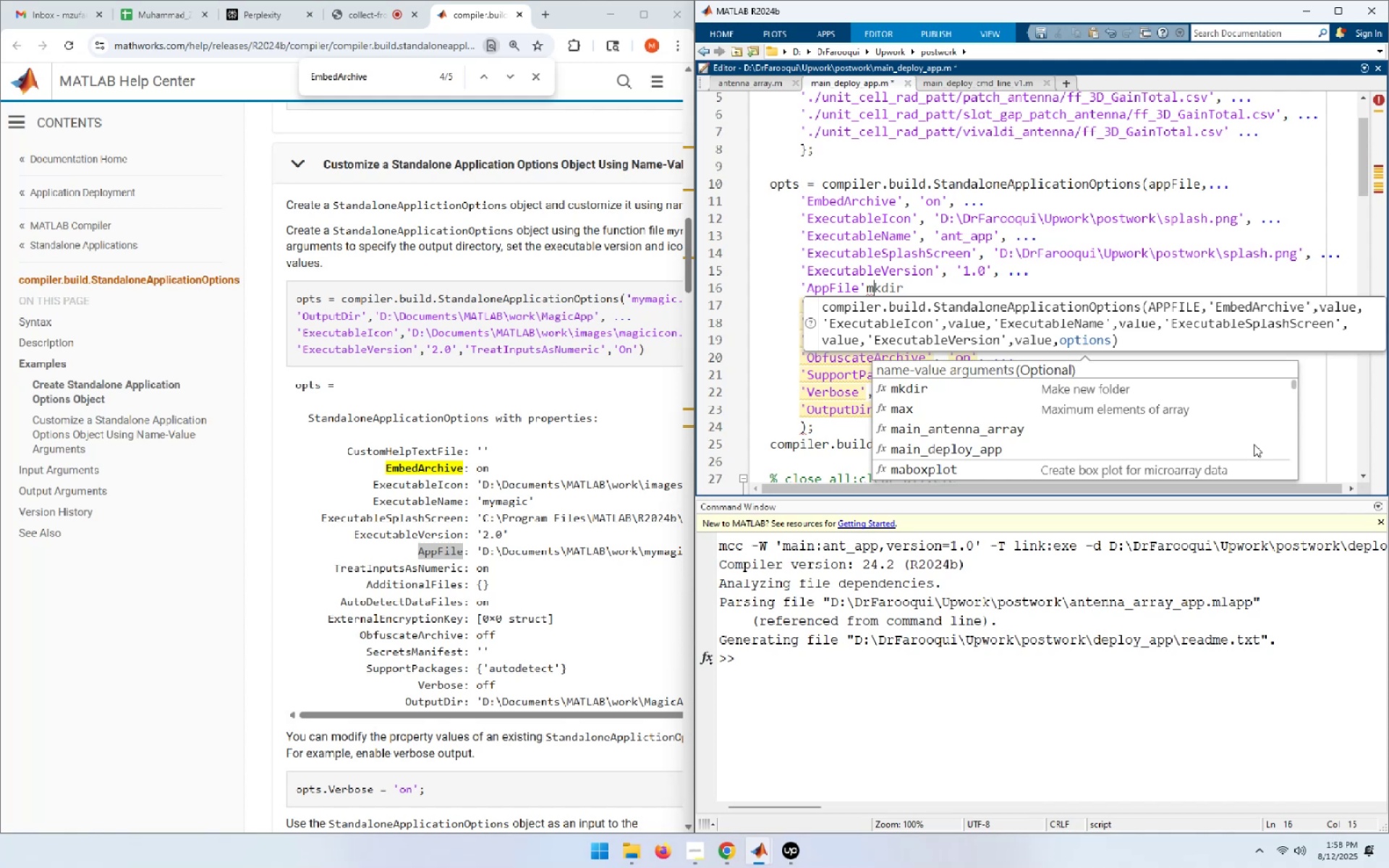 
key(Backspace)
 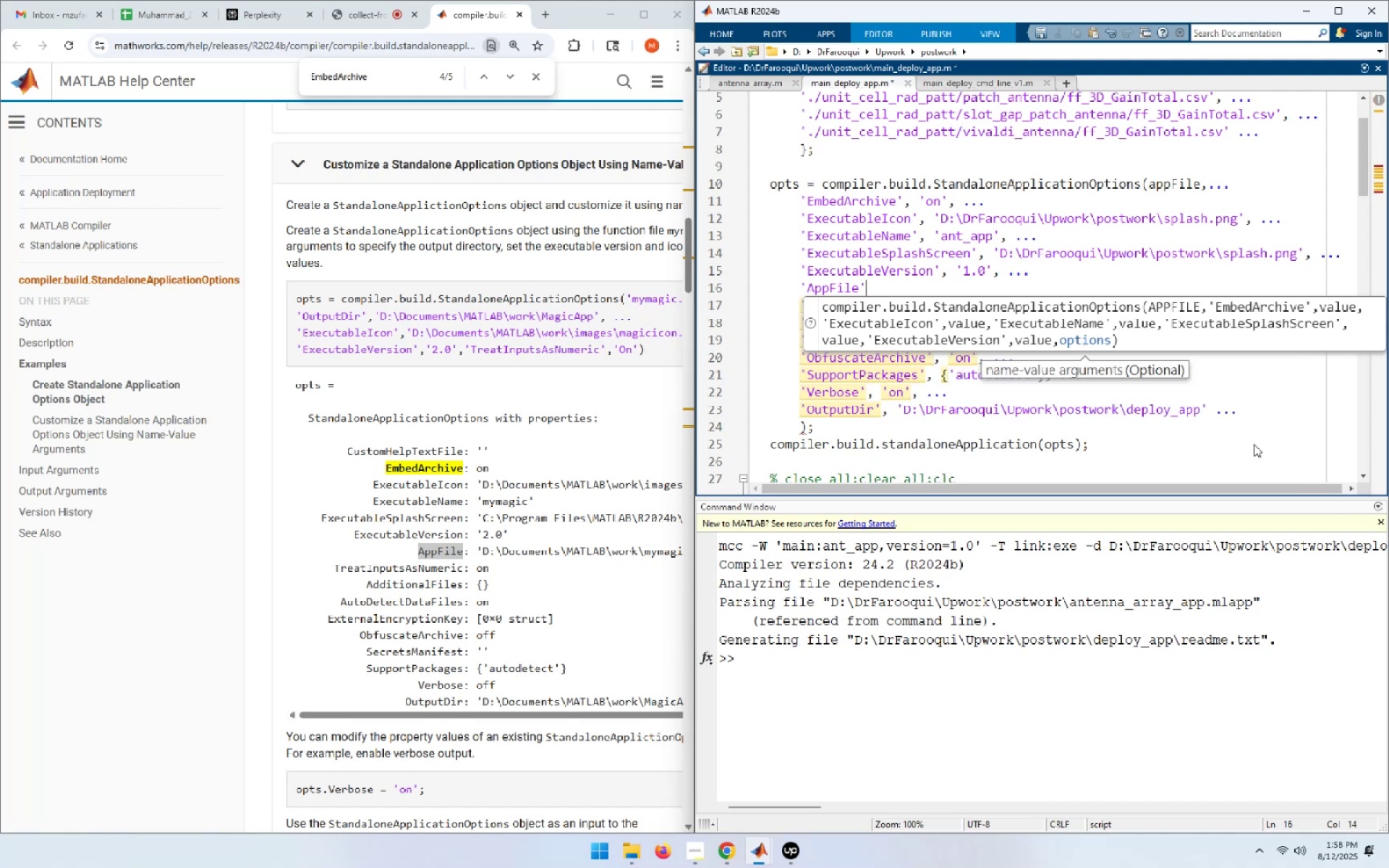 
key(Comma)
 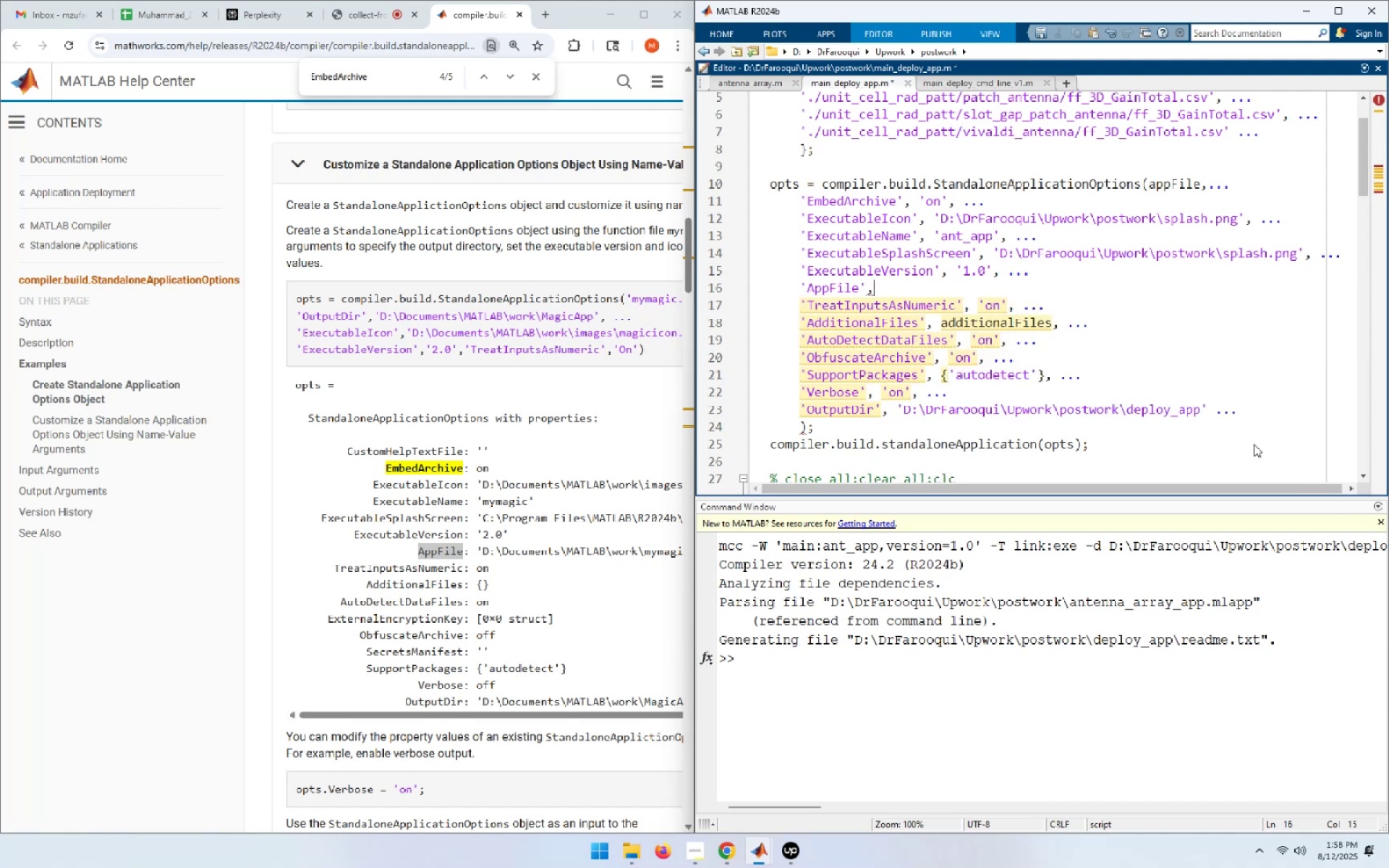 
key(Quote)
 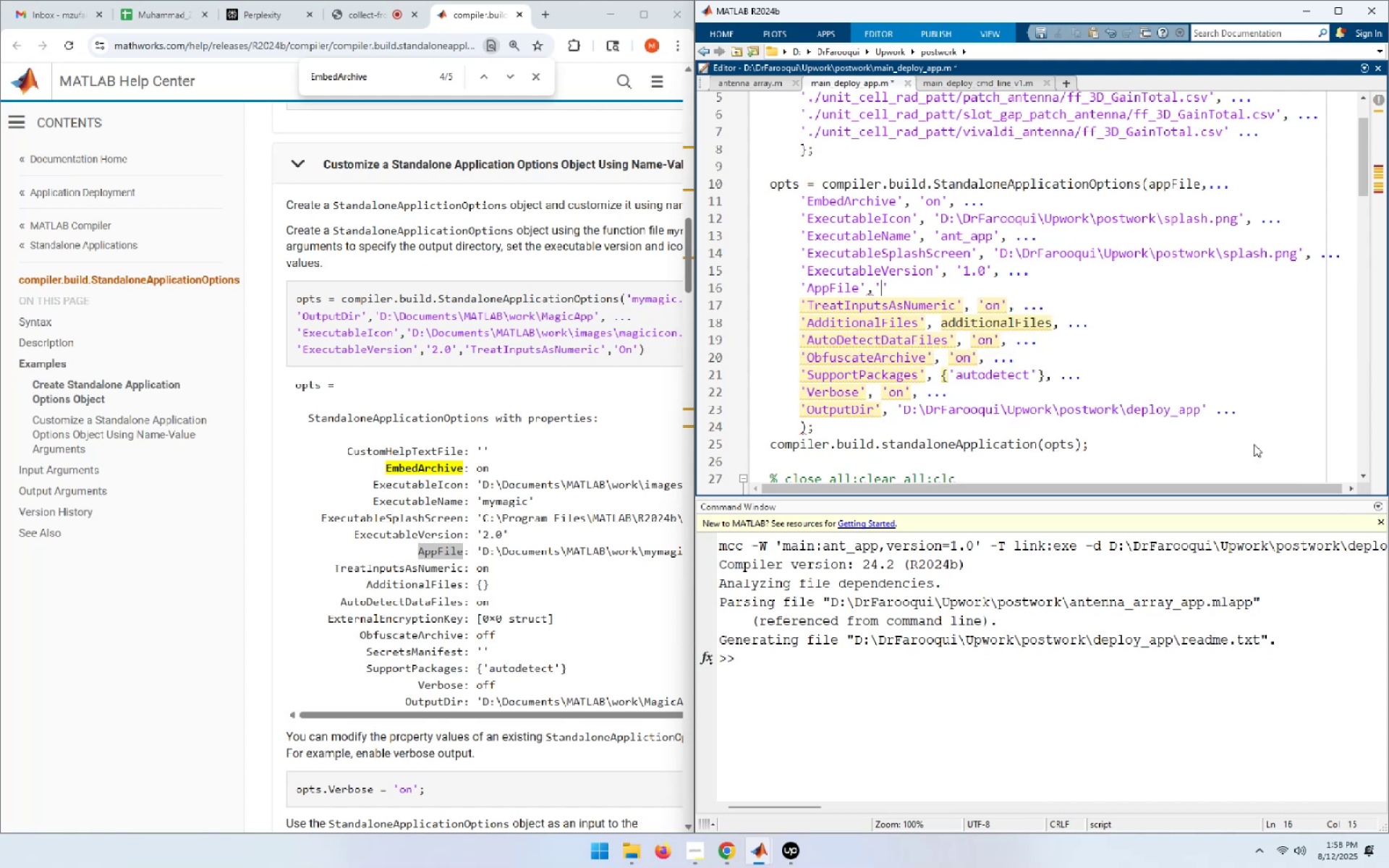 
key(Quote)
 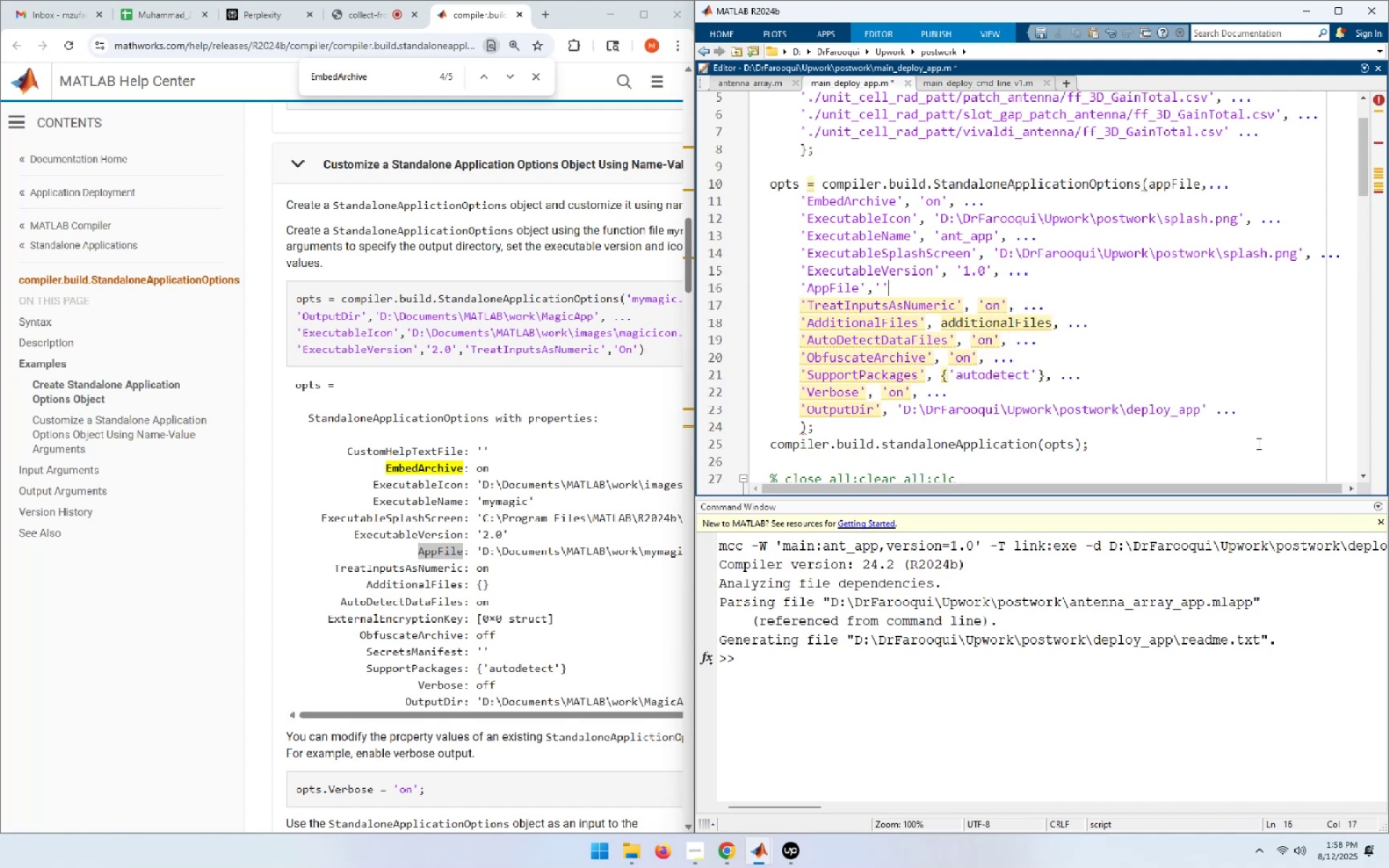 
double_click([1184, 182])
 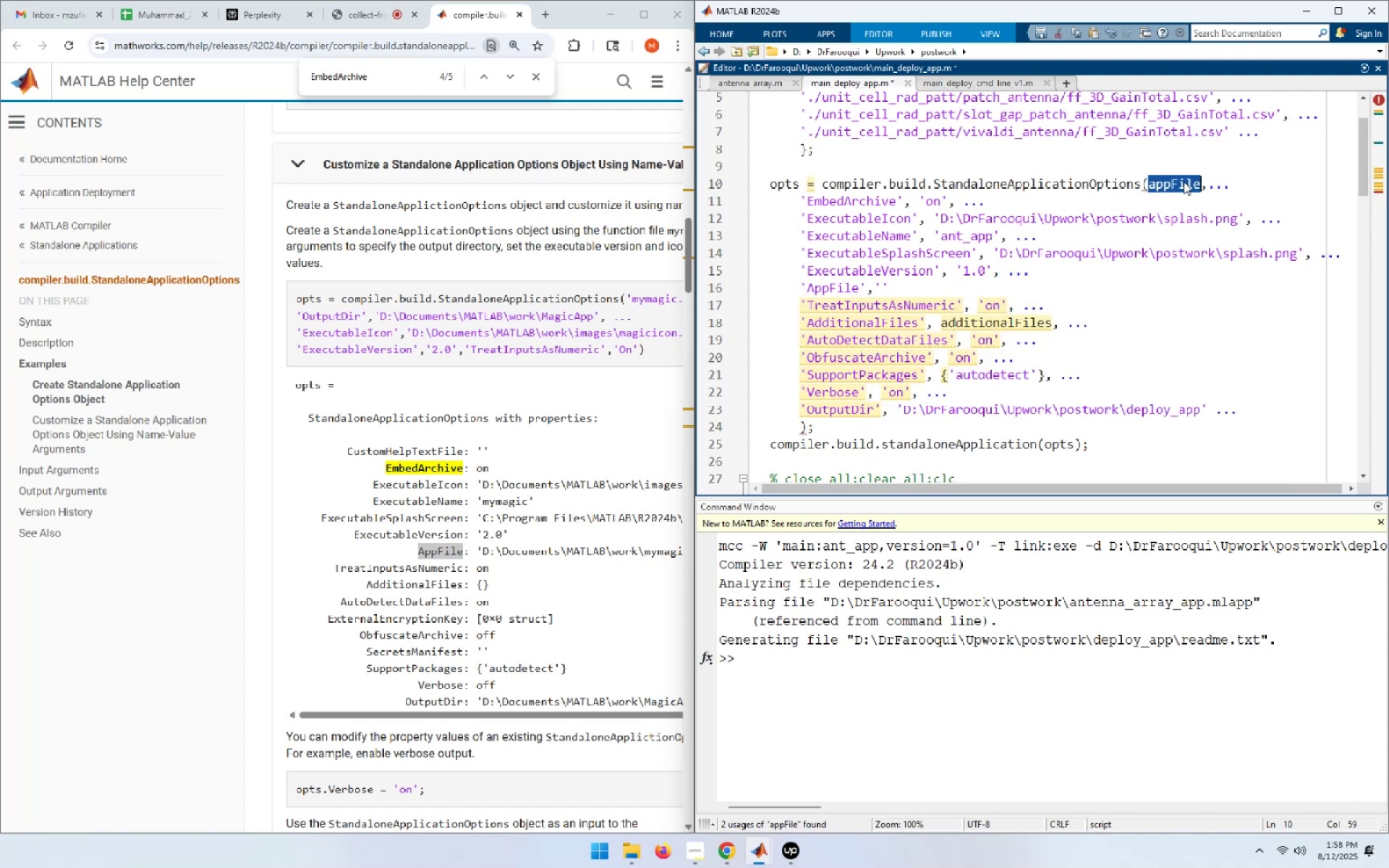 
key(Control+C)
 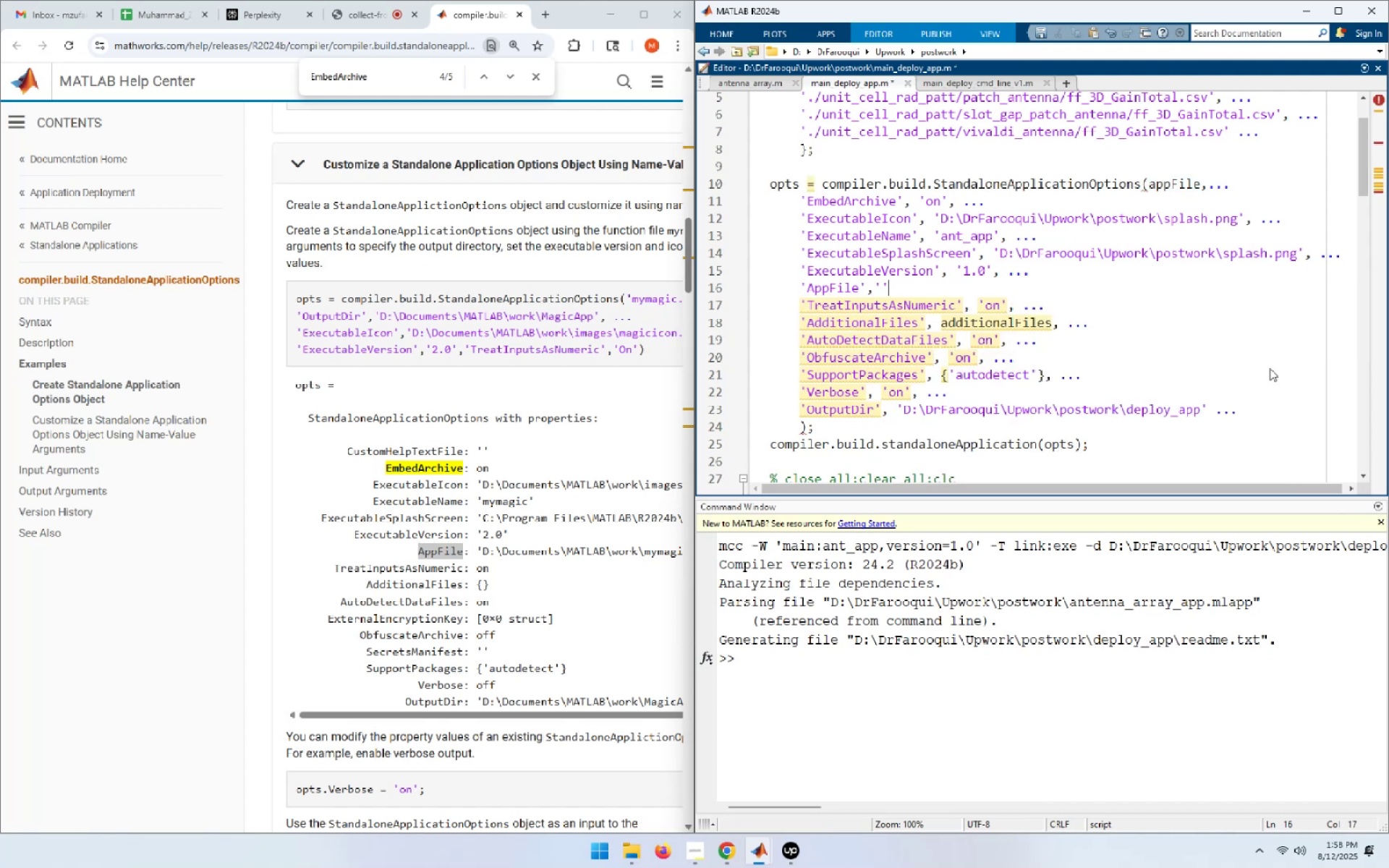 
key(Backspace)
 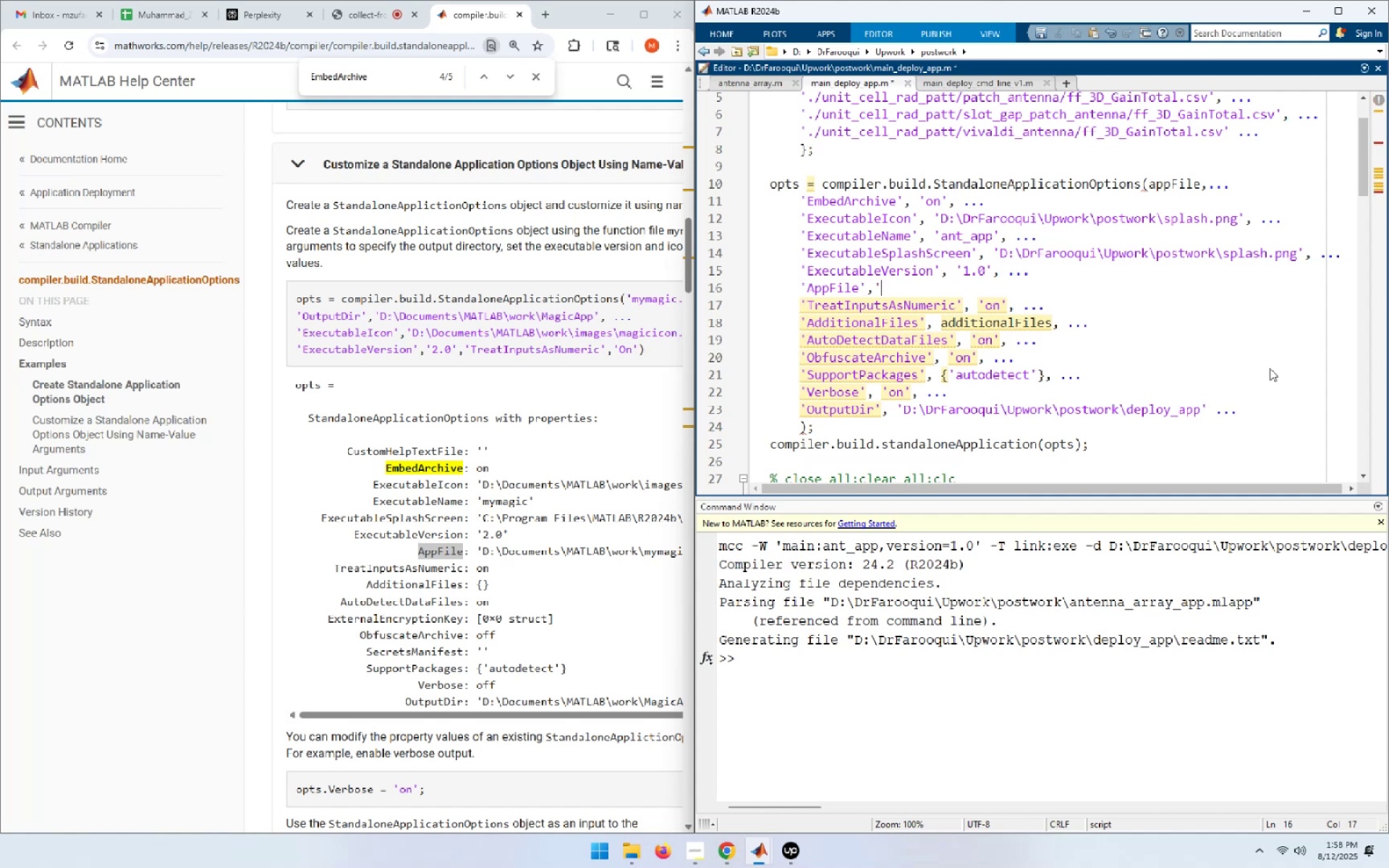 
key(Backspace)
 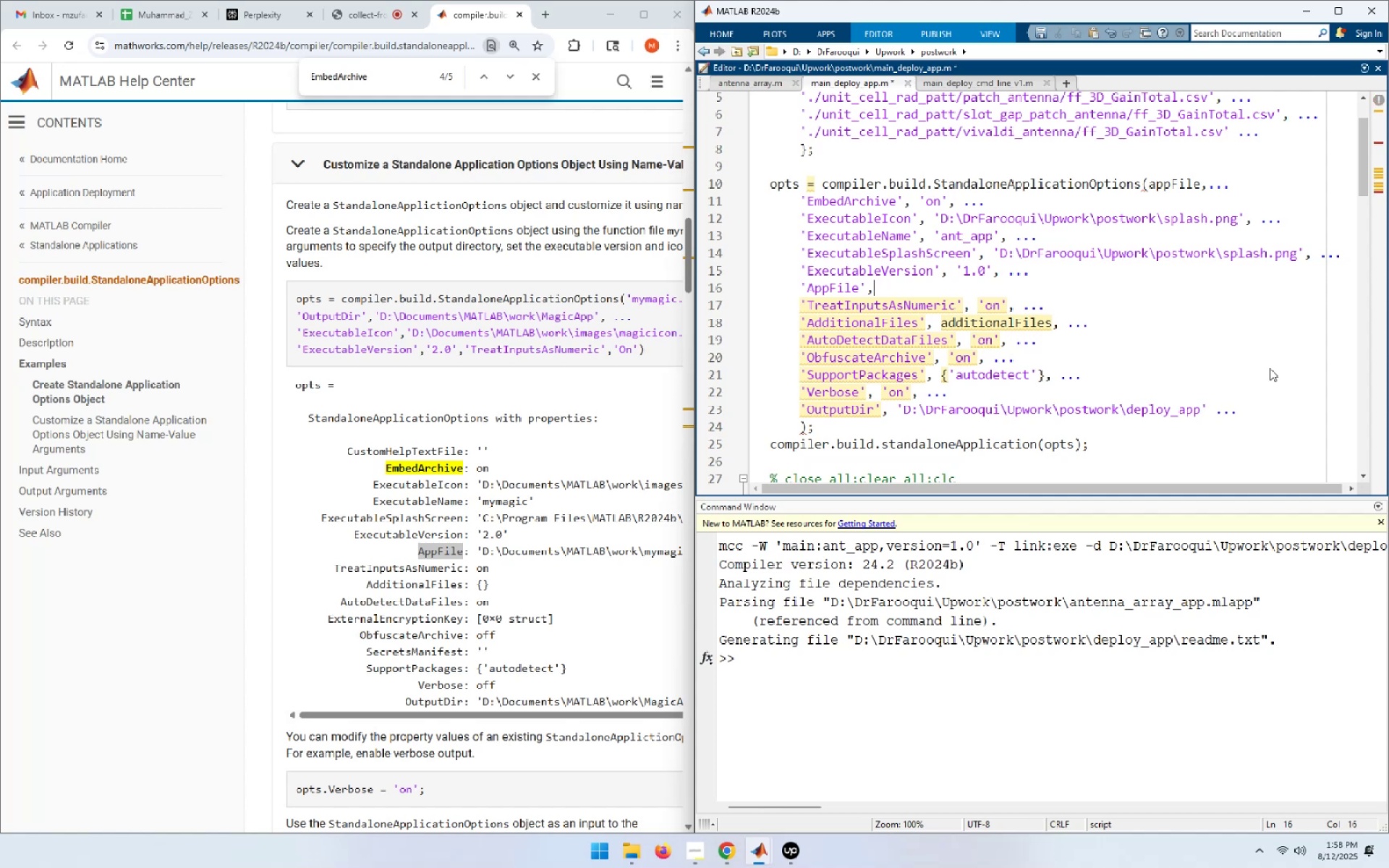 
key(Control+ControlLeft)
 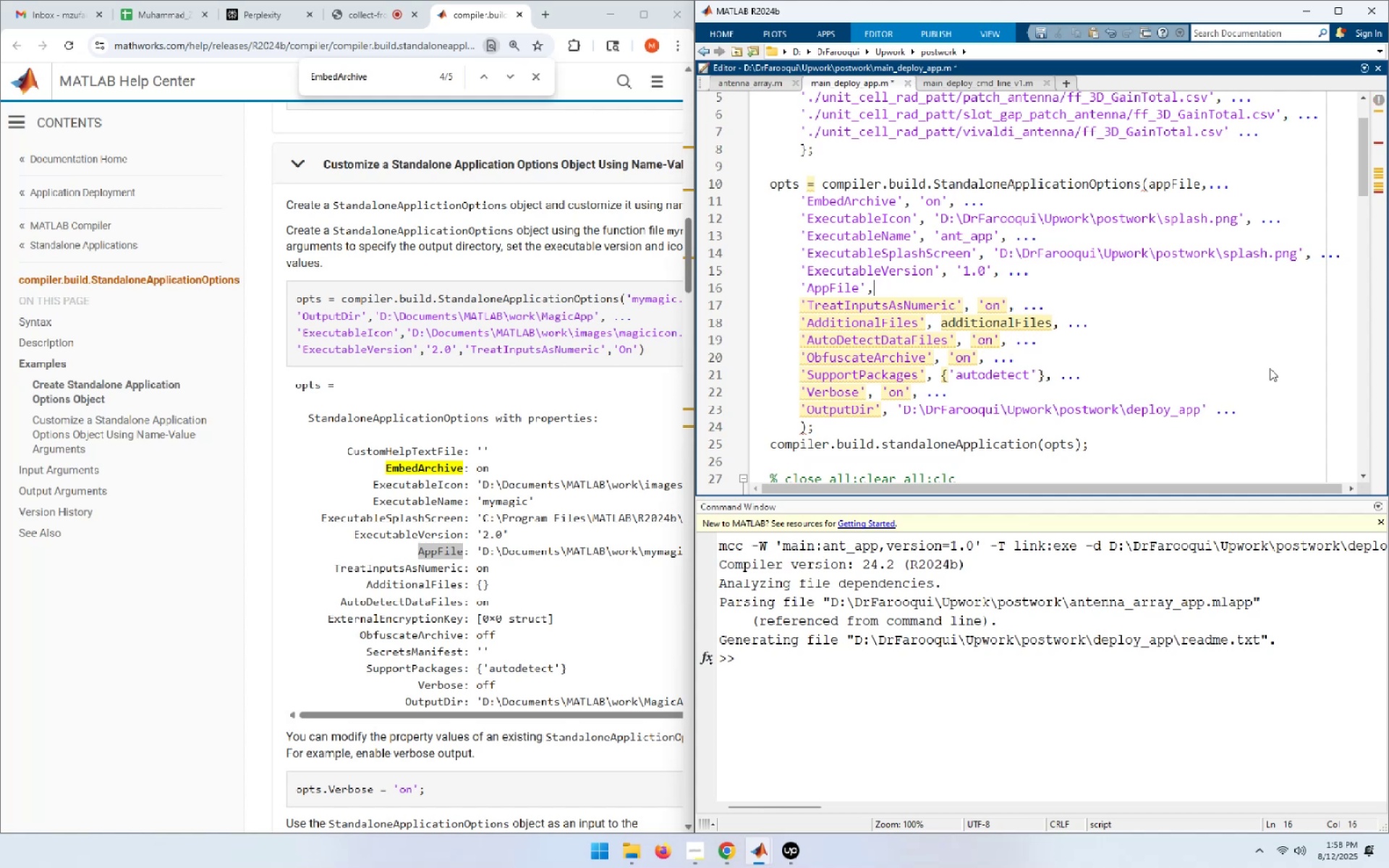 
key(Control+V)
 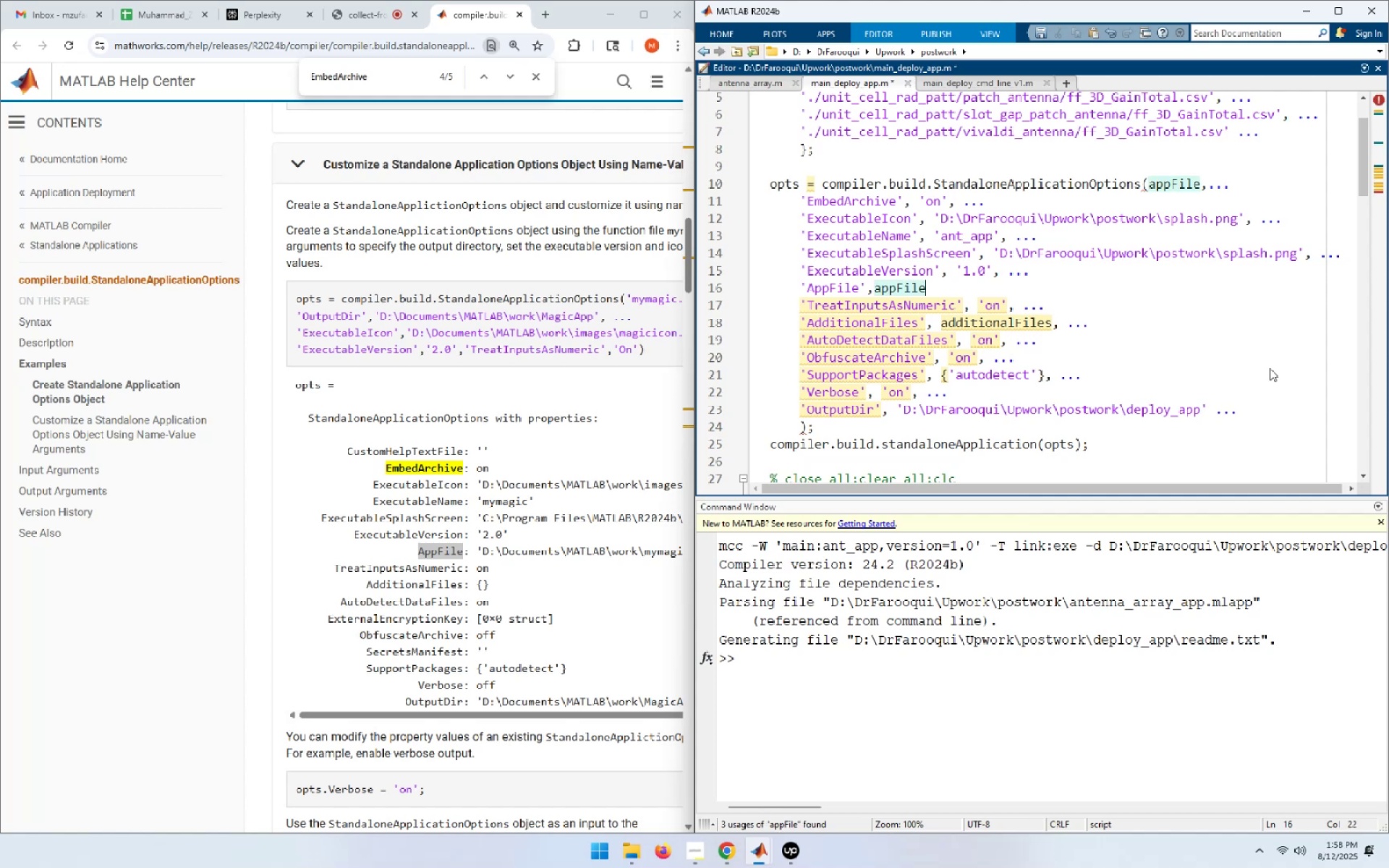 
key(Comma)
 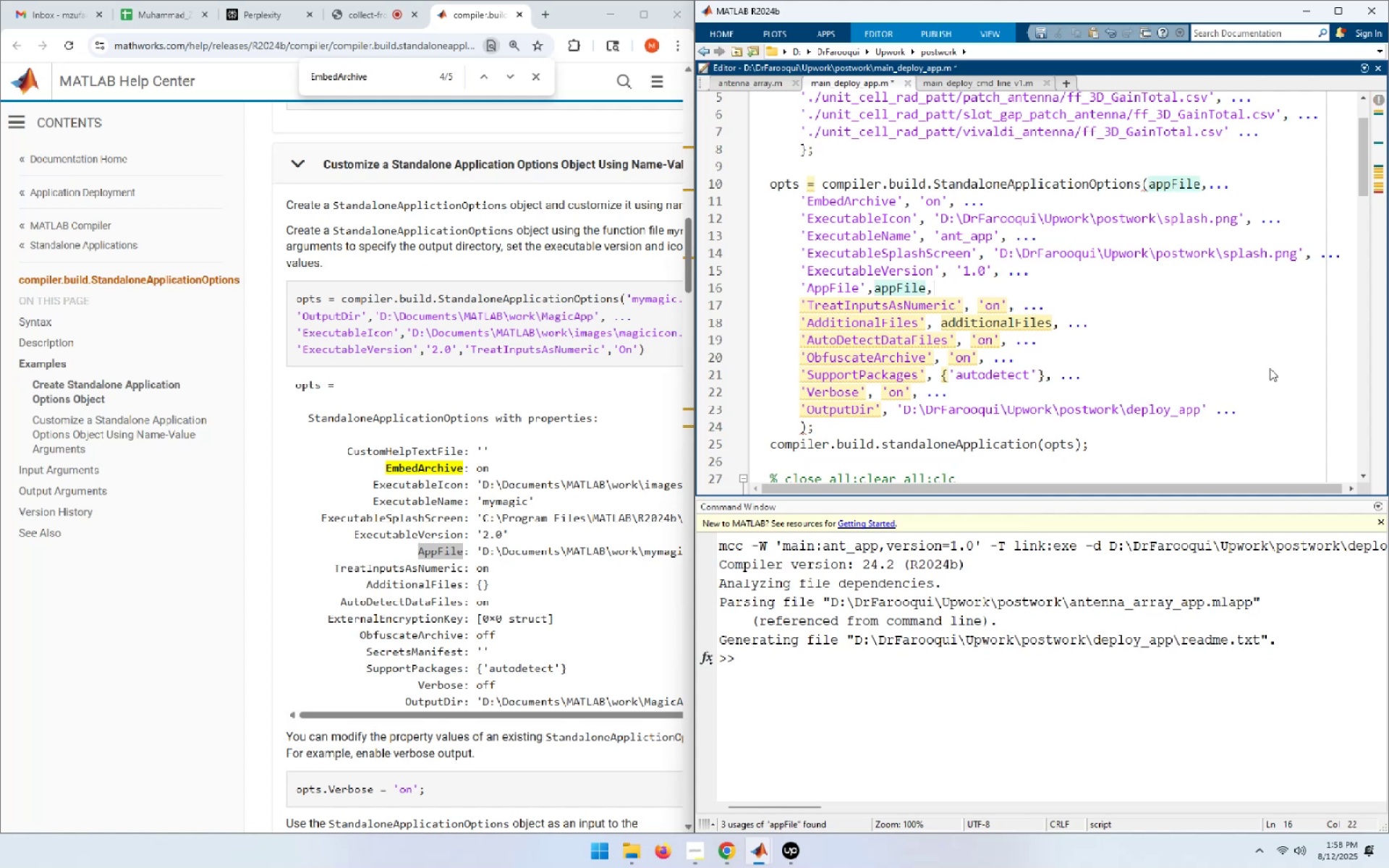 
key(Space)
 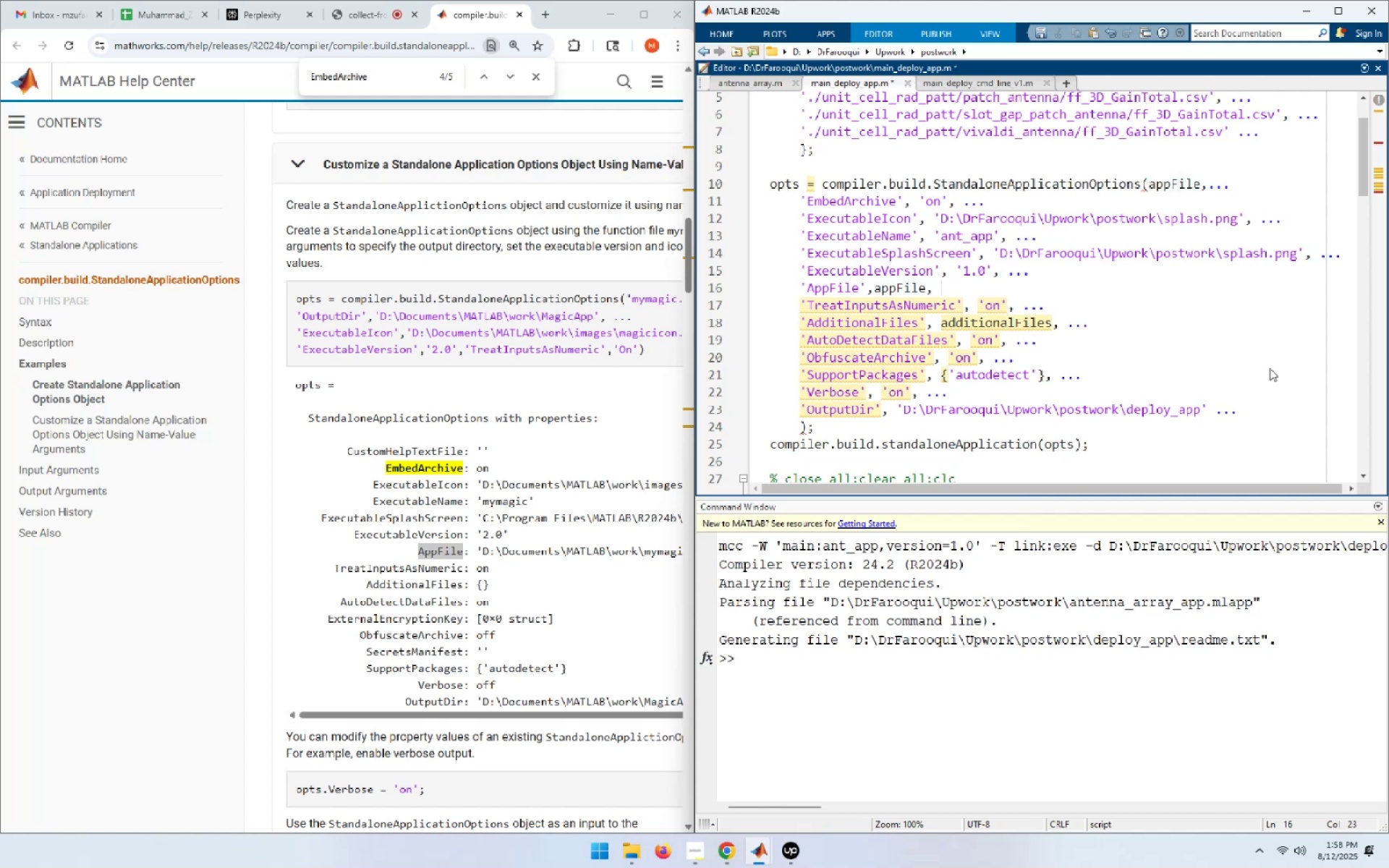 
key(Period)
 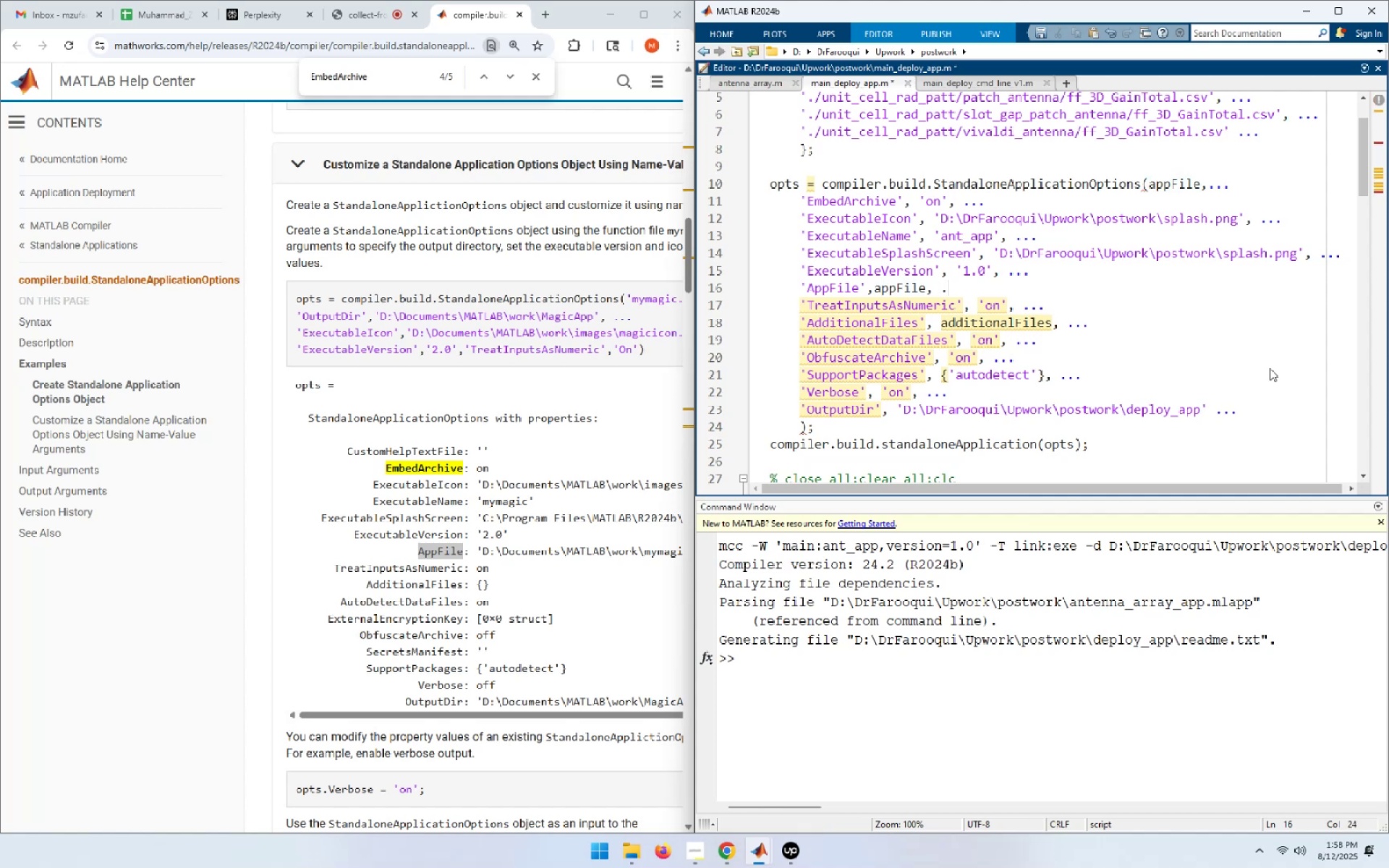 
key(Period)
 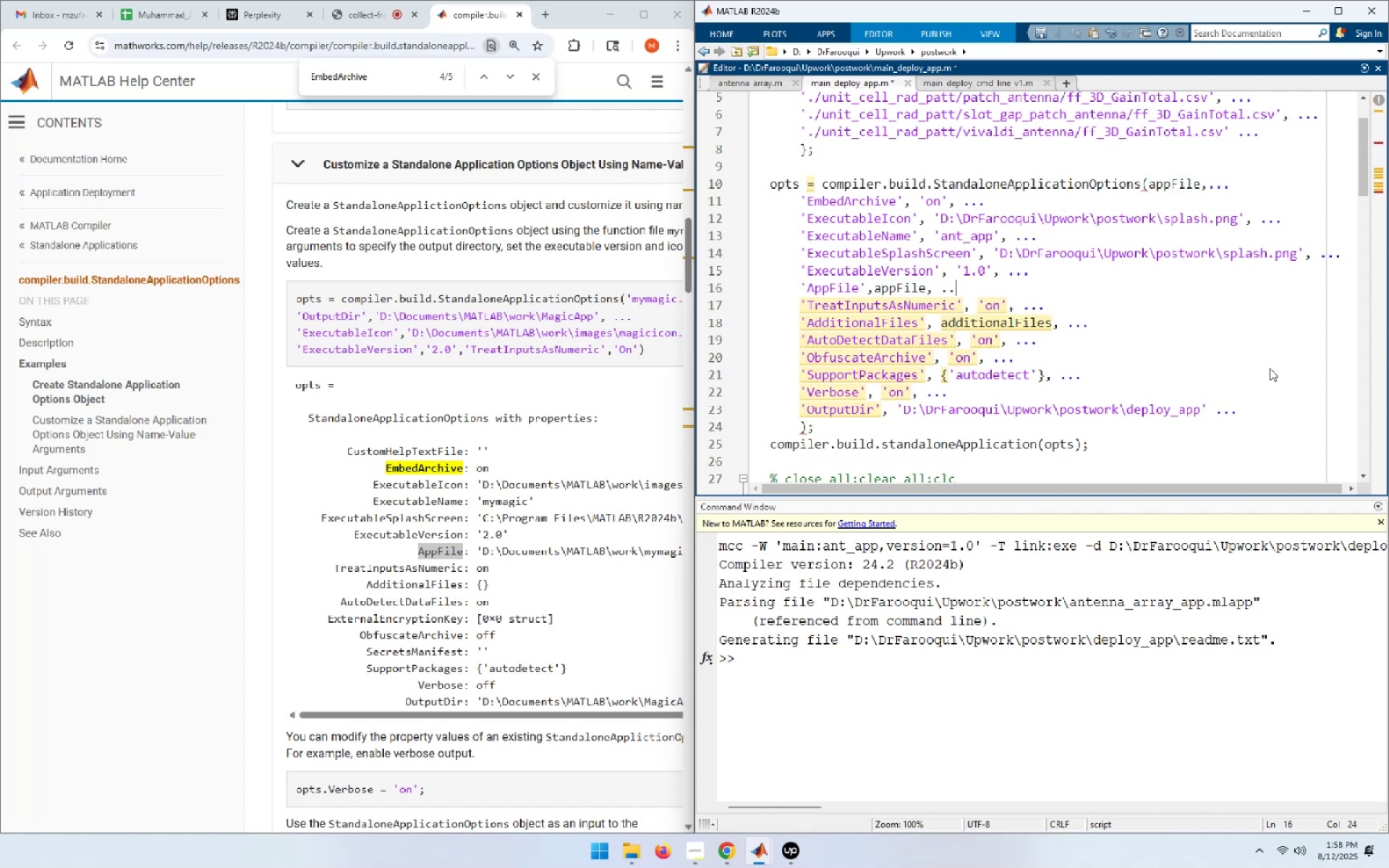 
key(Period)
 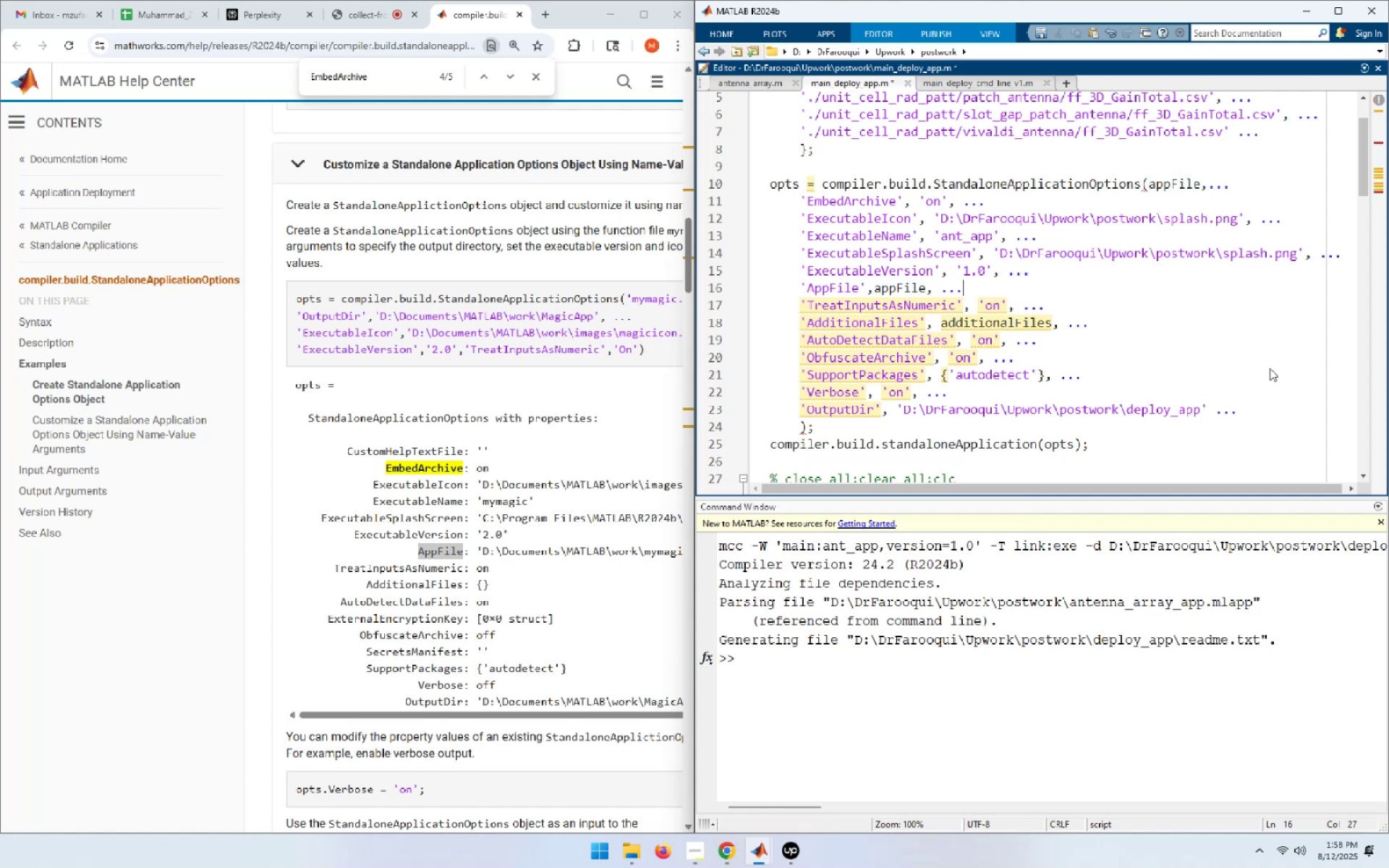 
key(ArrowUp)
 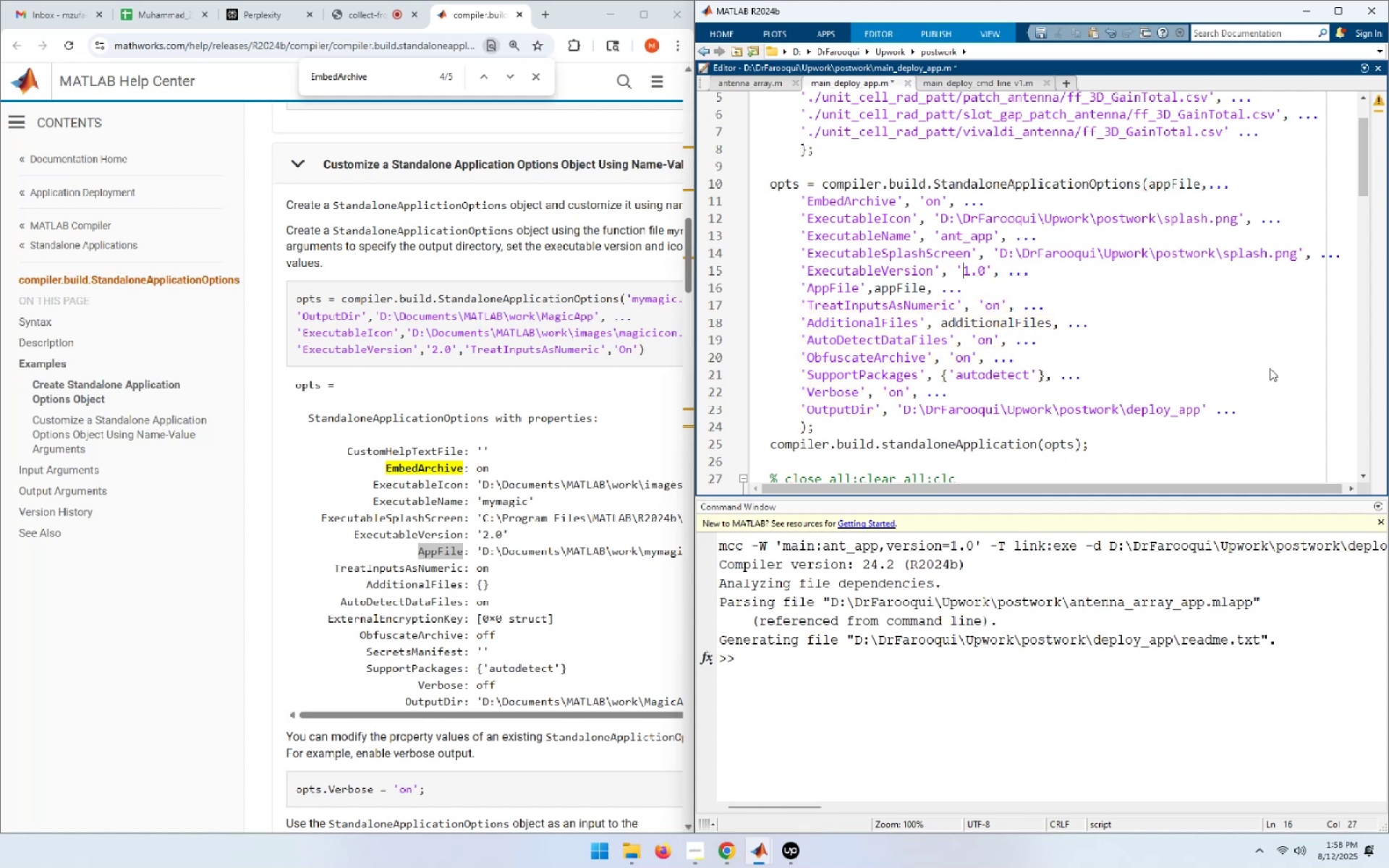 
key(ArrowUp)
 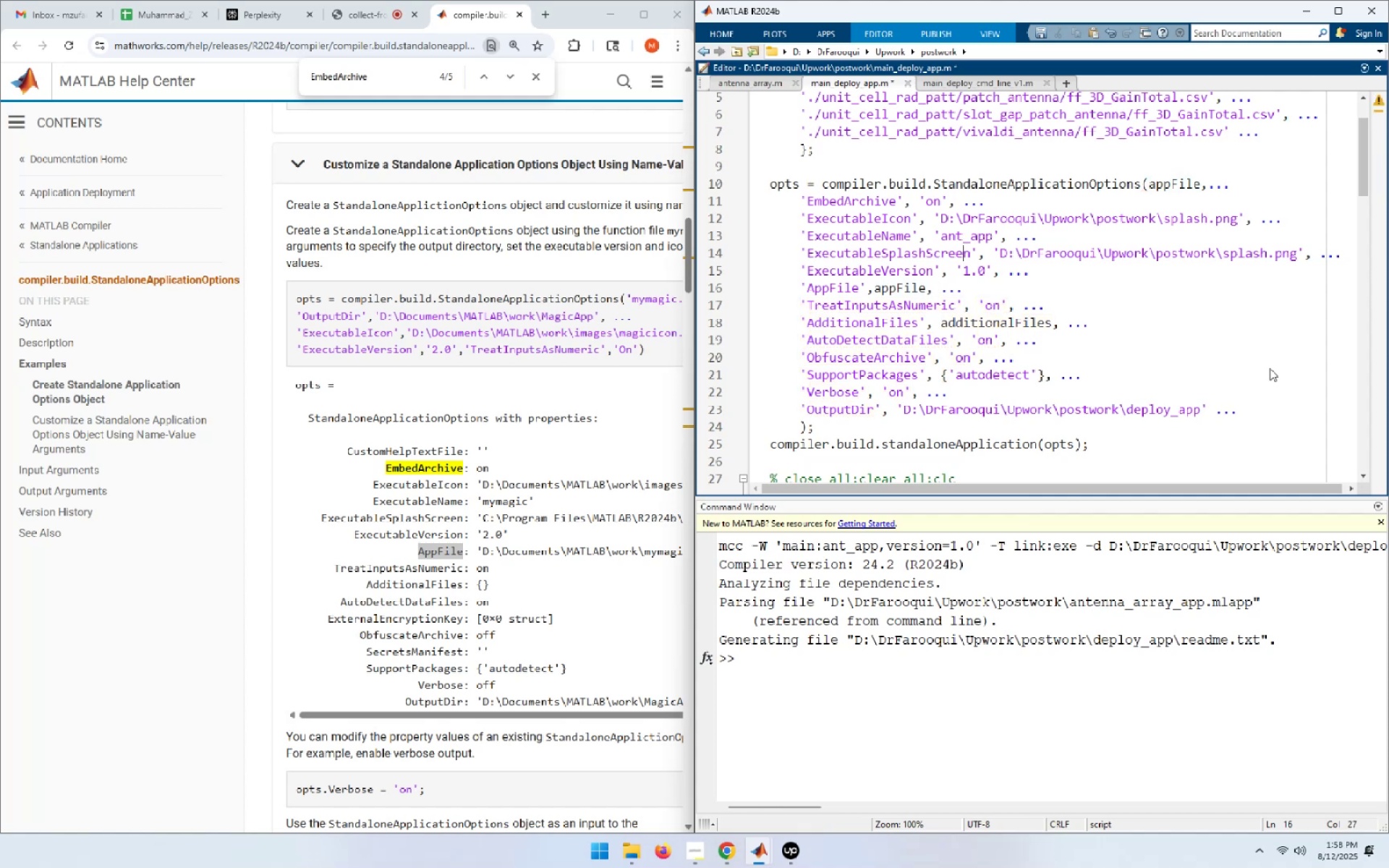 
key(ArrowUp)
 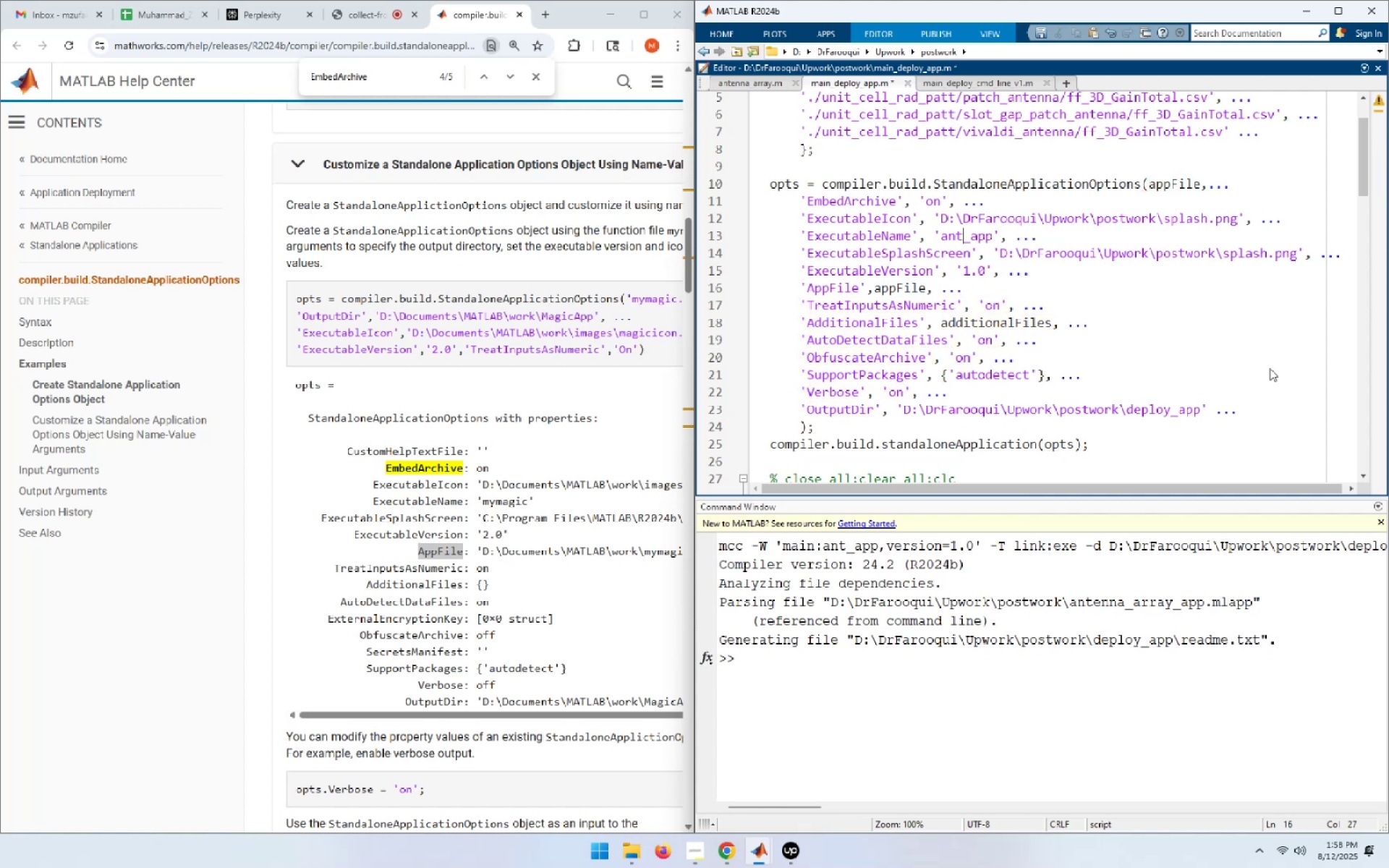 
key(ArrowUp)
 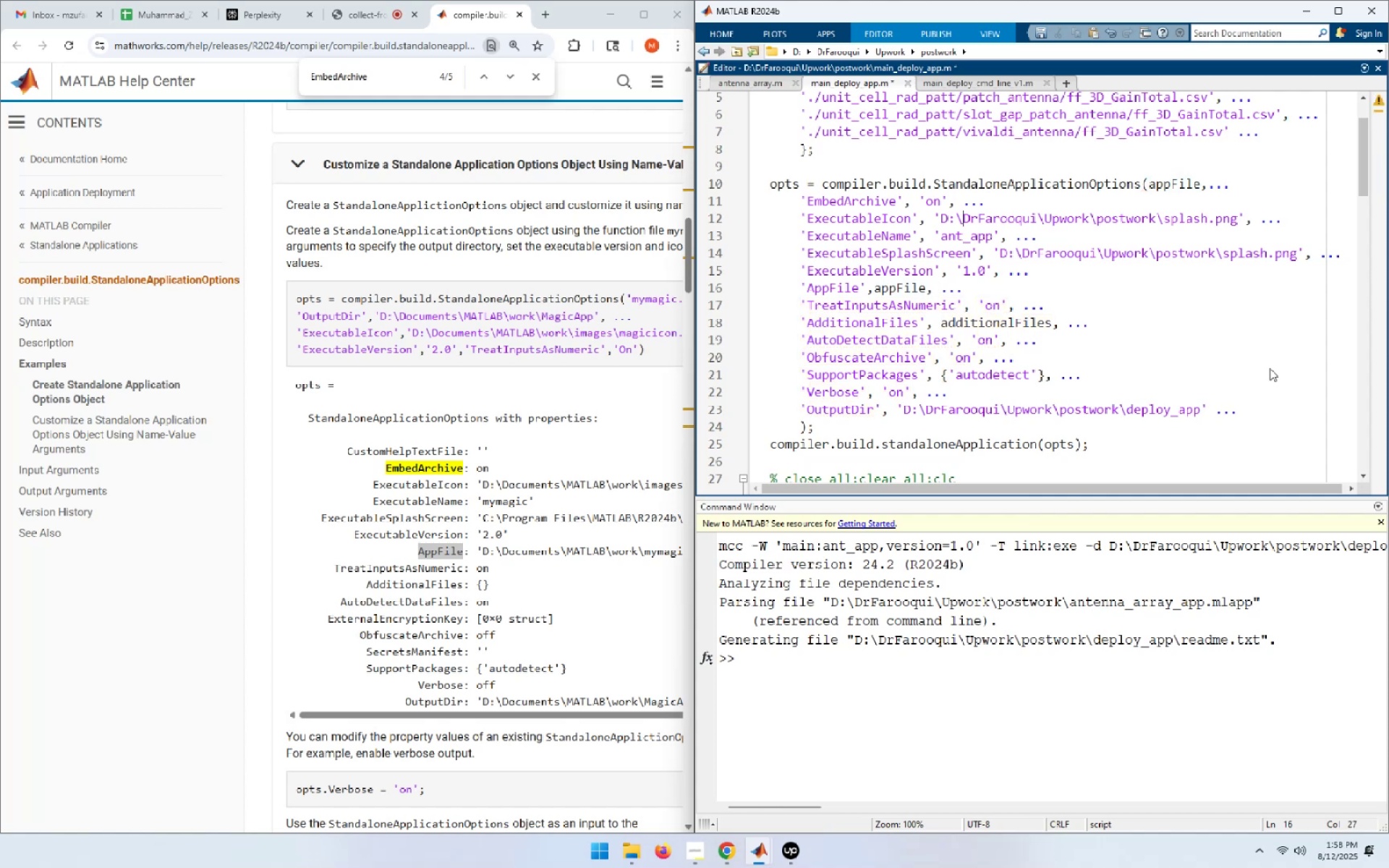 
key(ArrowUp)
 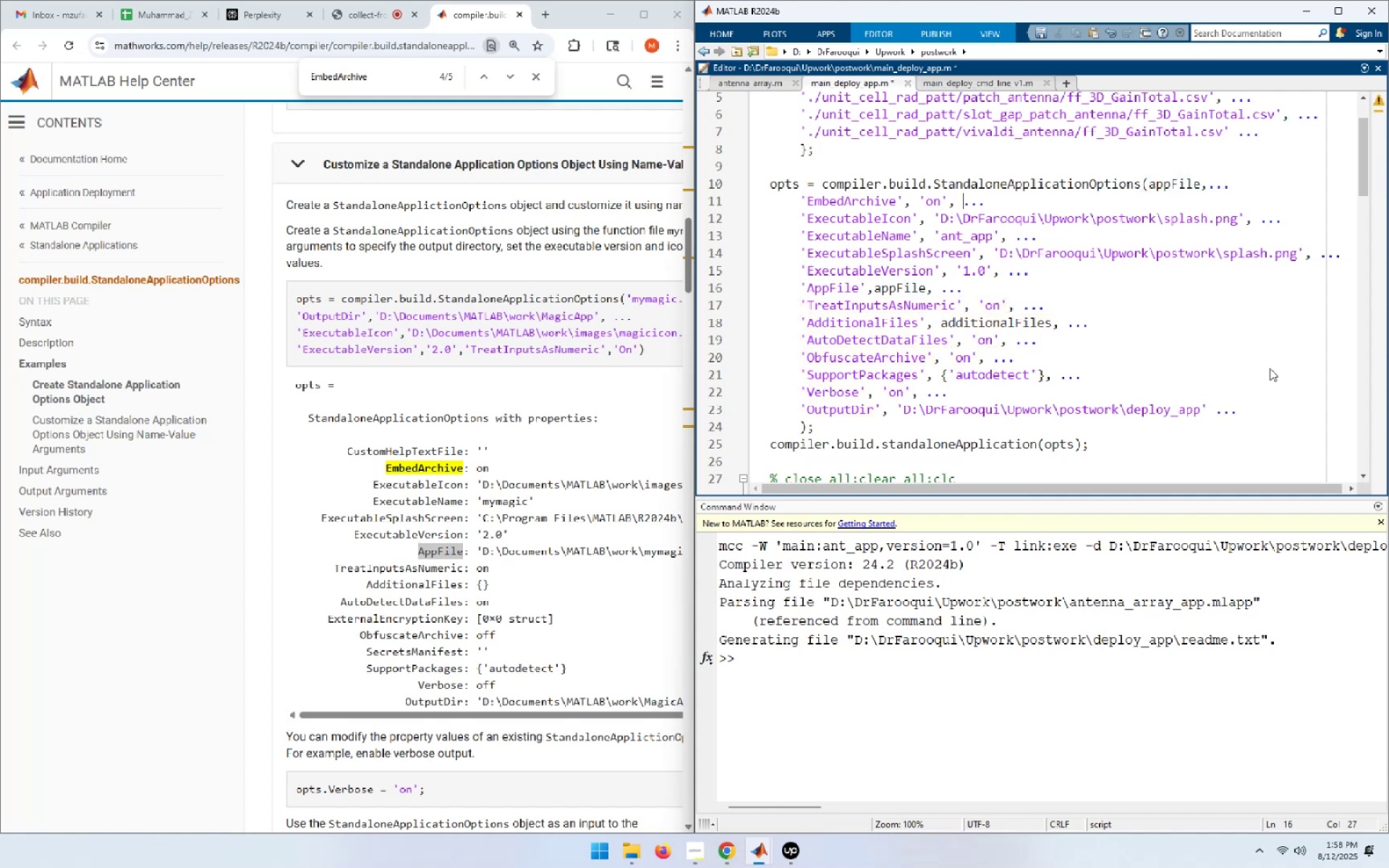 
key(ArrowUp)
 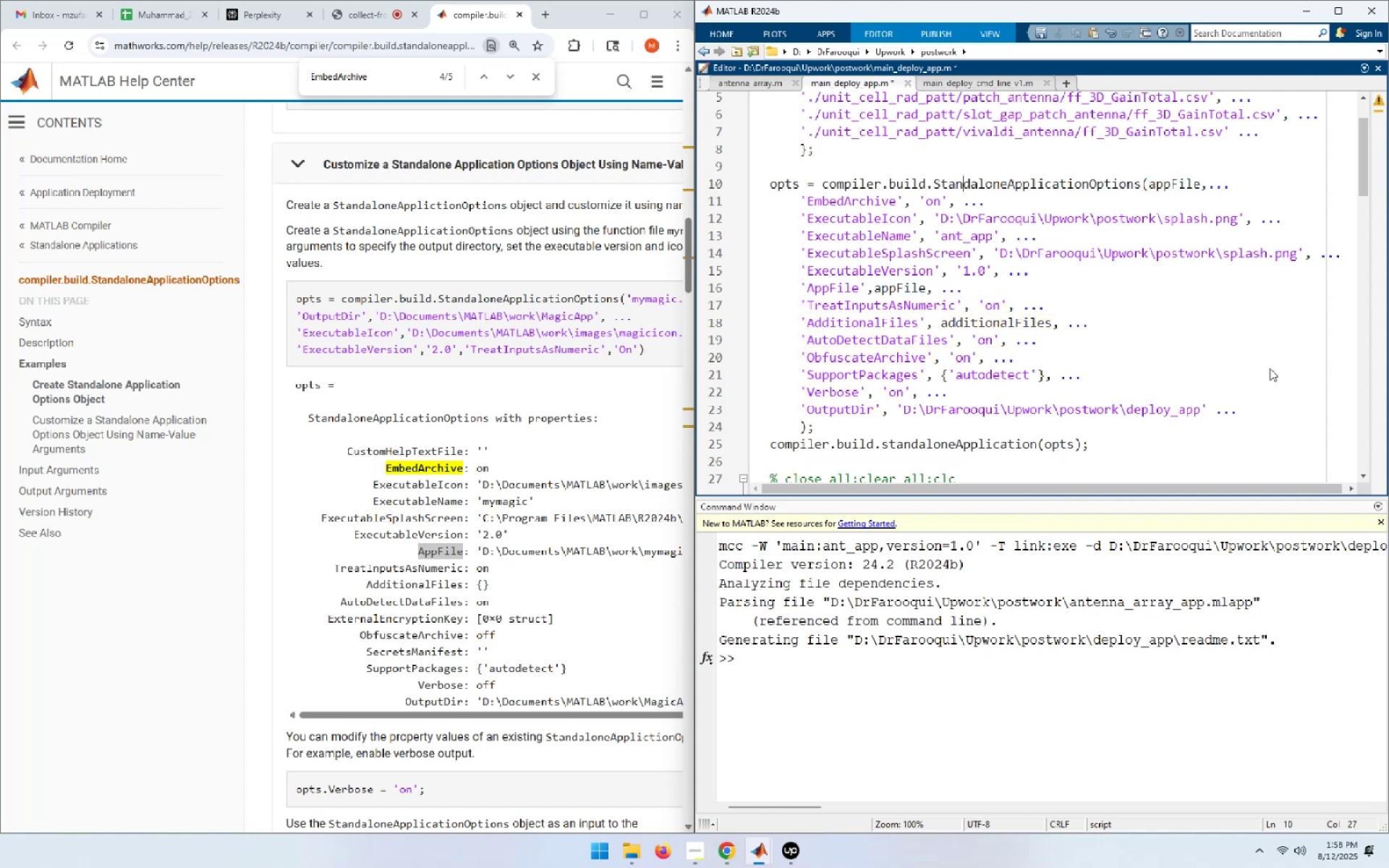 
key(End)
 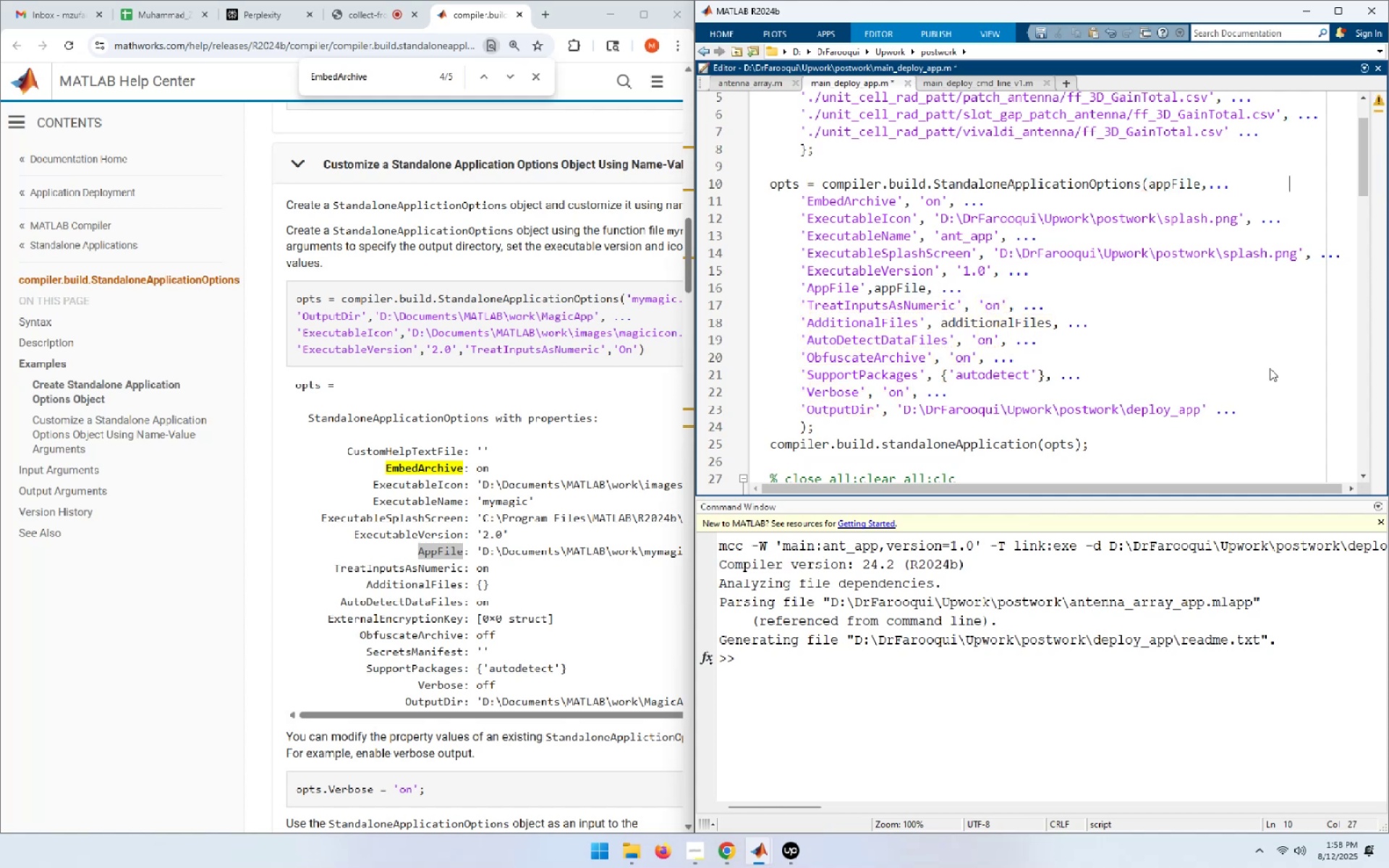 
hold_key(key=ArrowLeft, duration=0.8)
 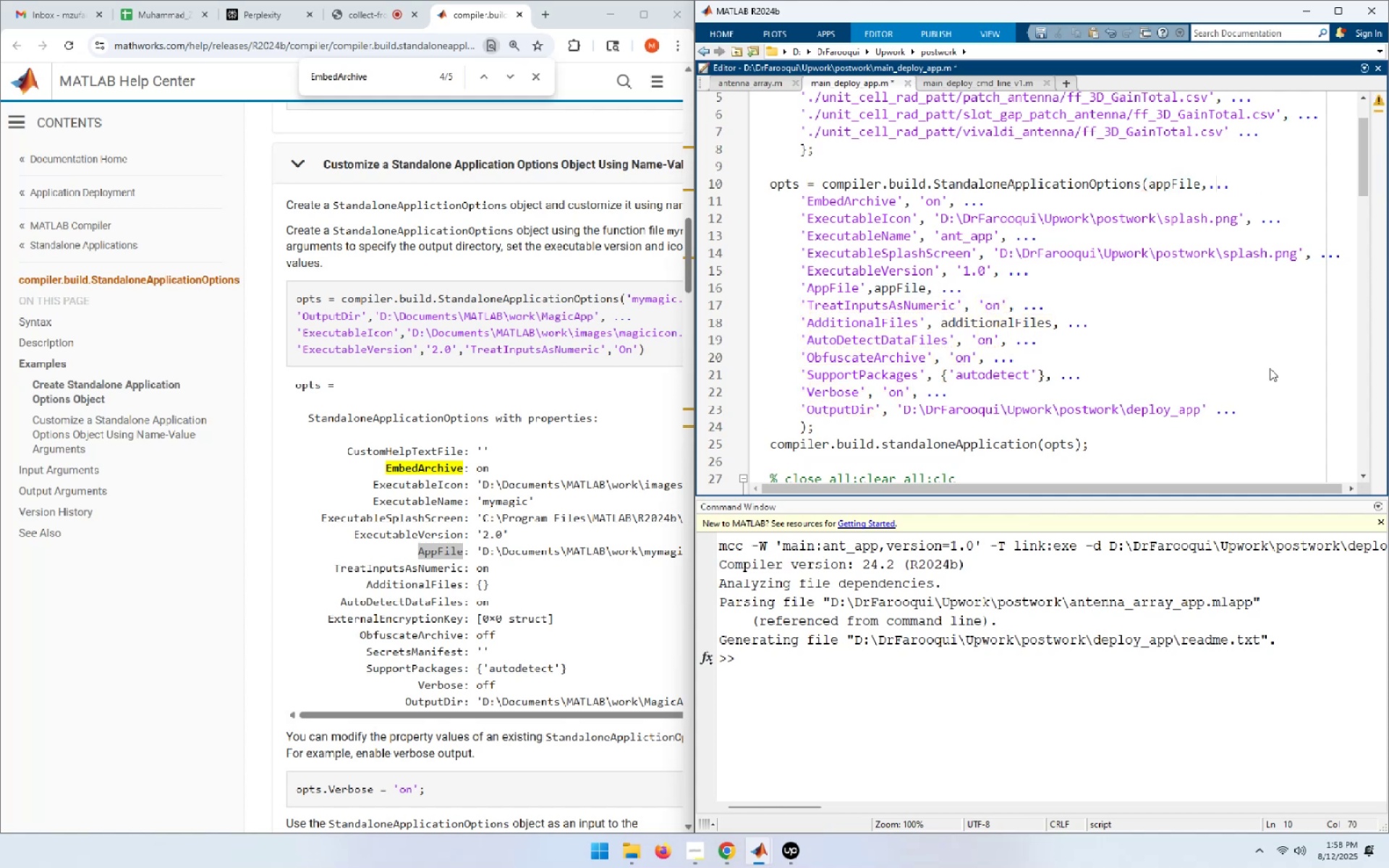 
key(ArrowLeft)
 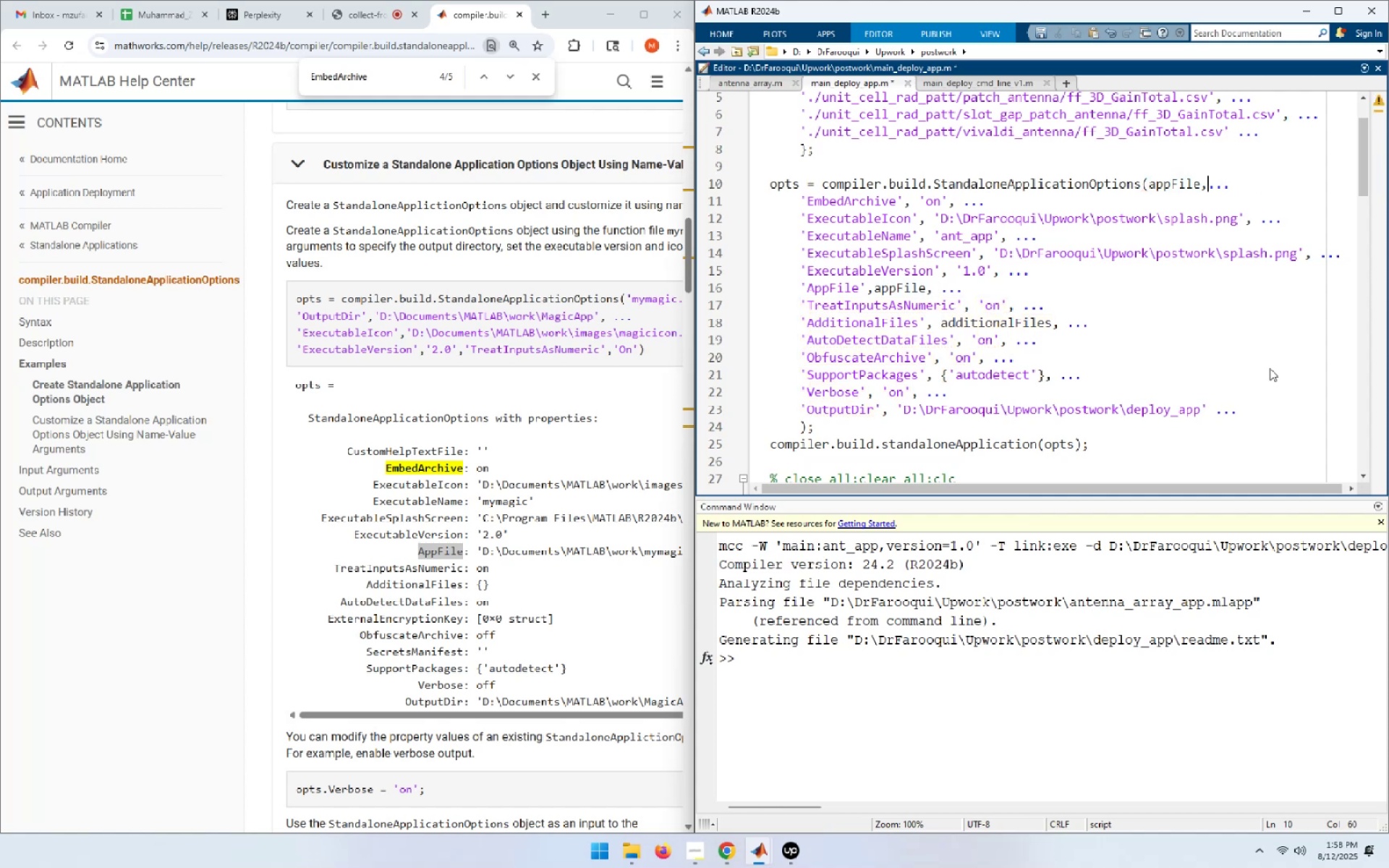 
key(Backspace)
 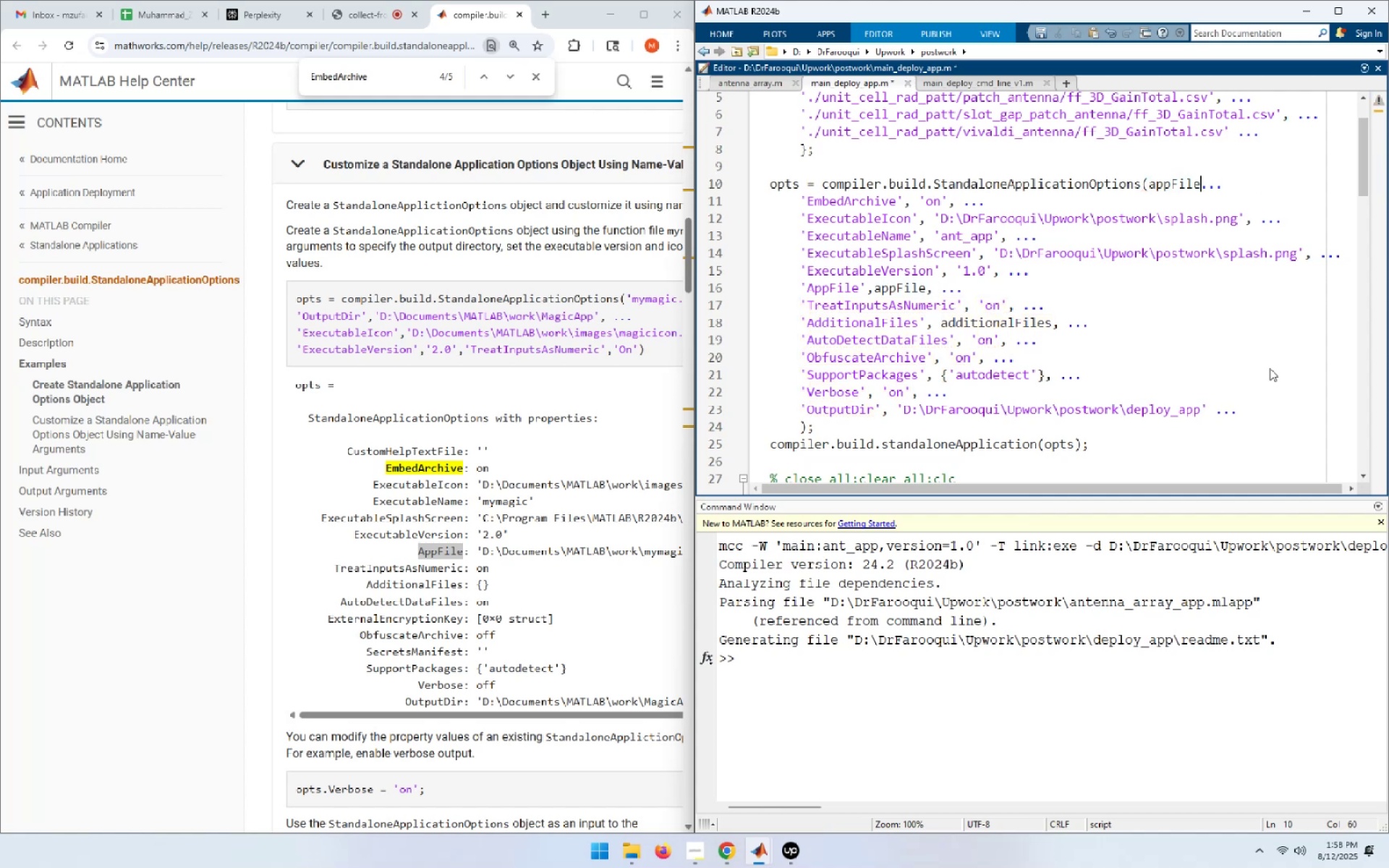 
key(Backspace)
 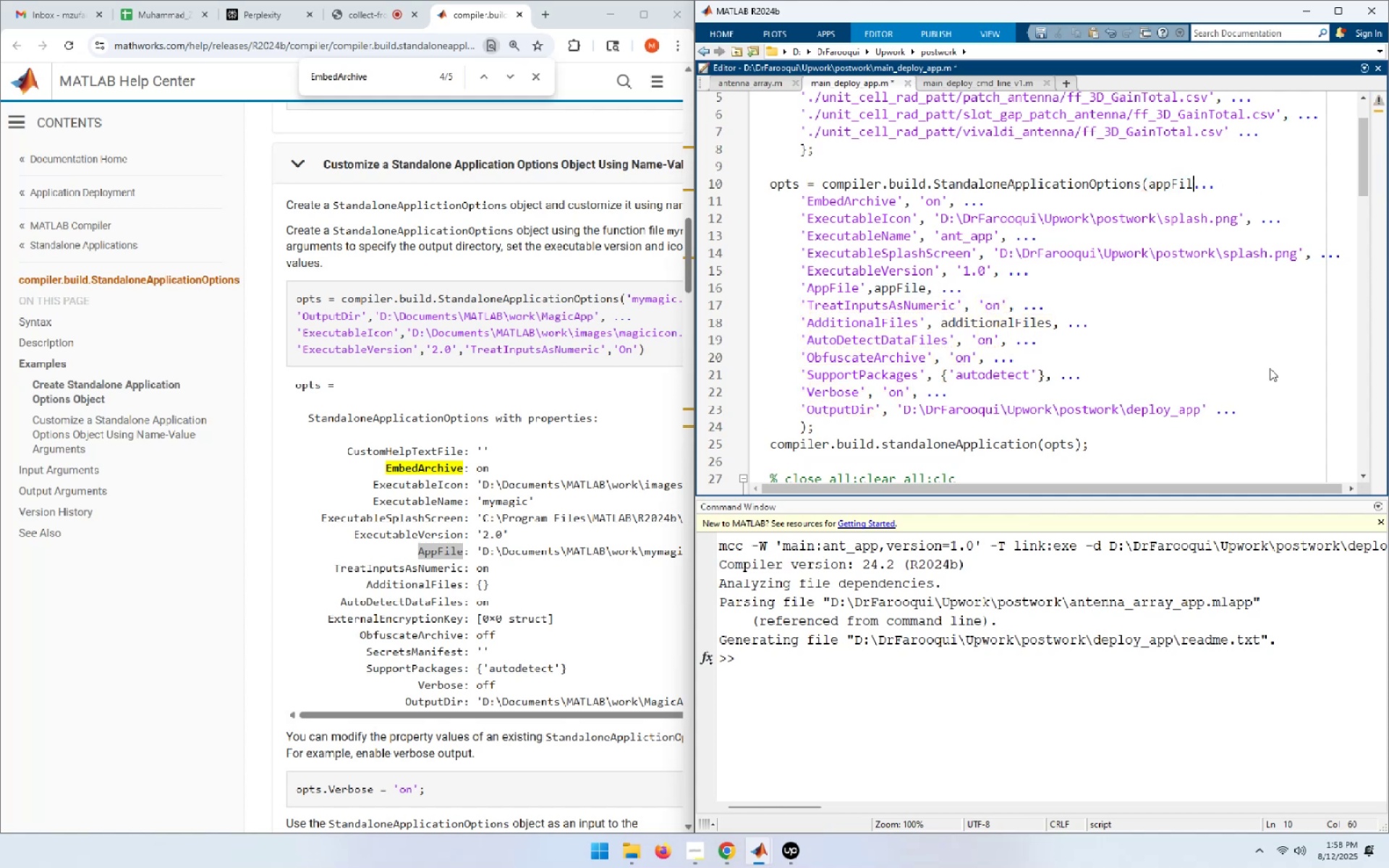 
key(Backspace)
 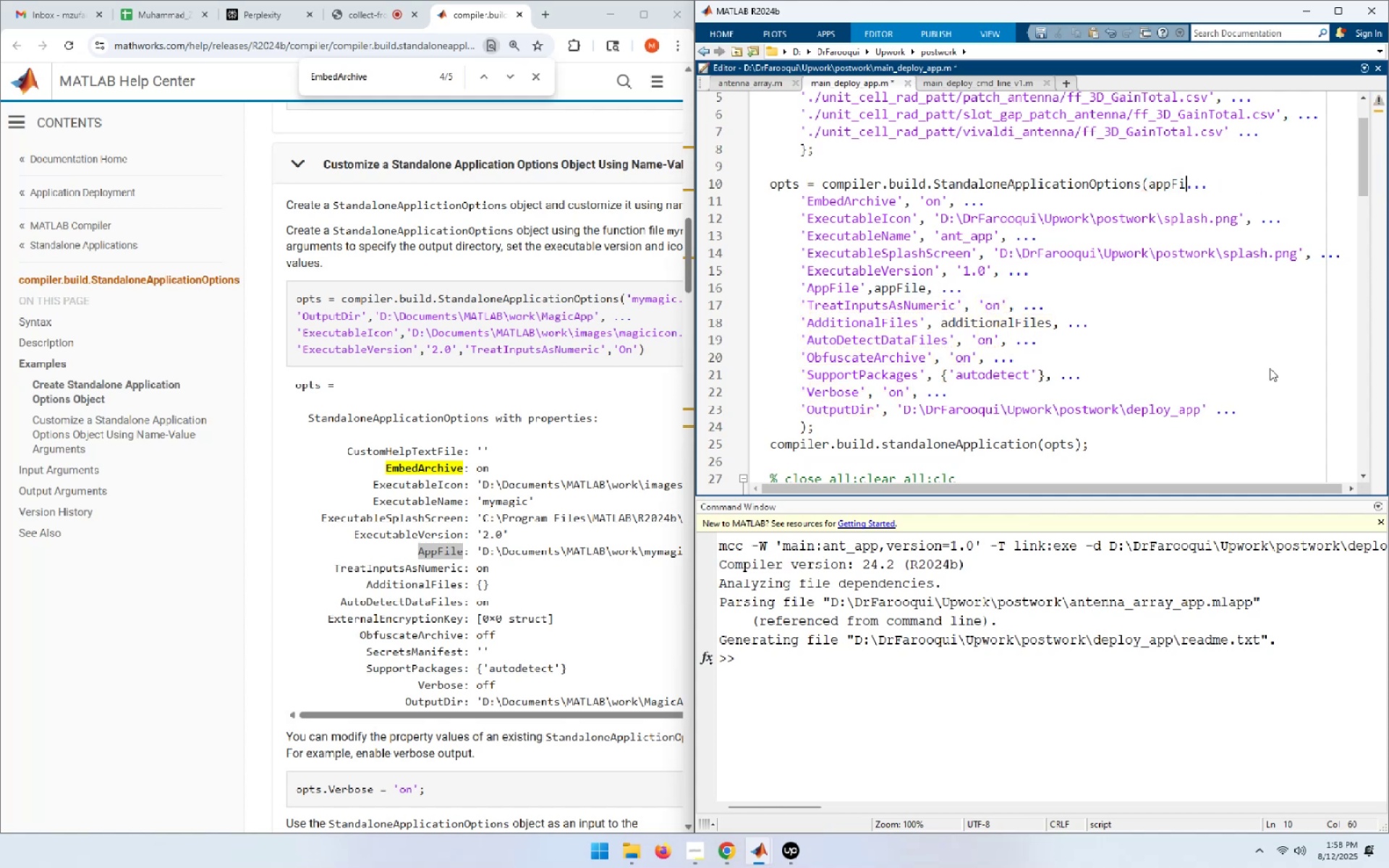 
key(Backspace)
 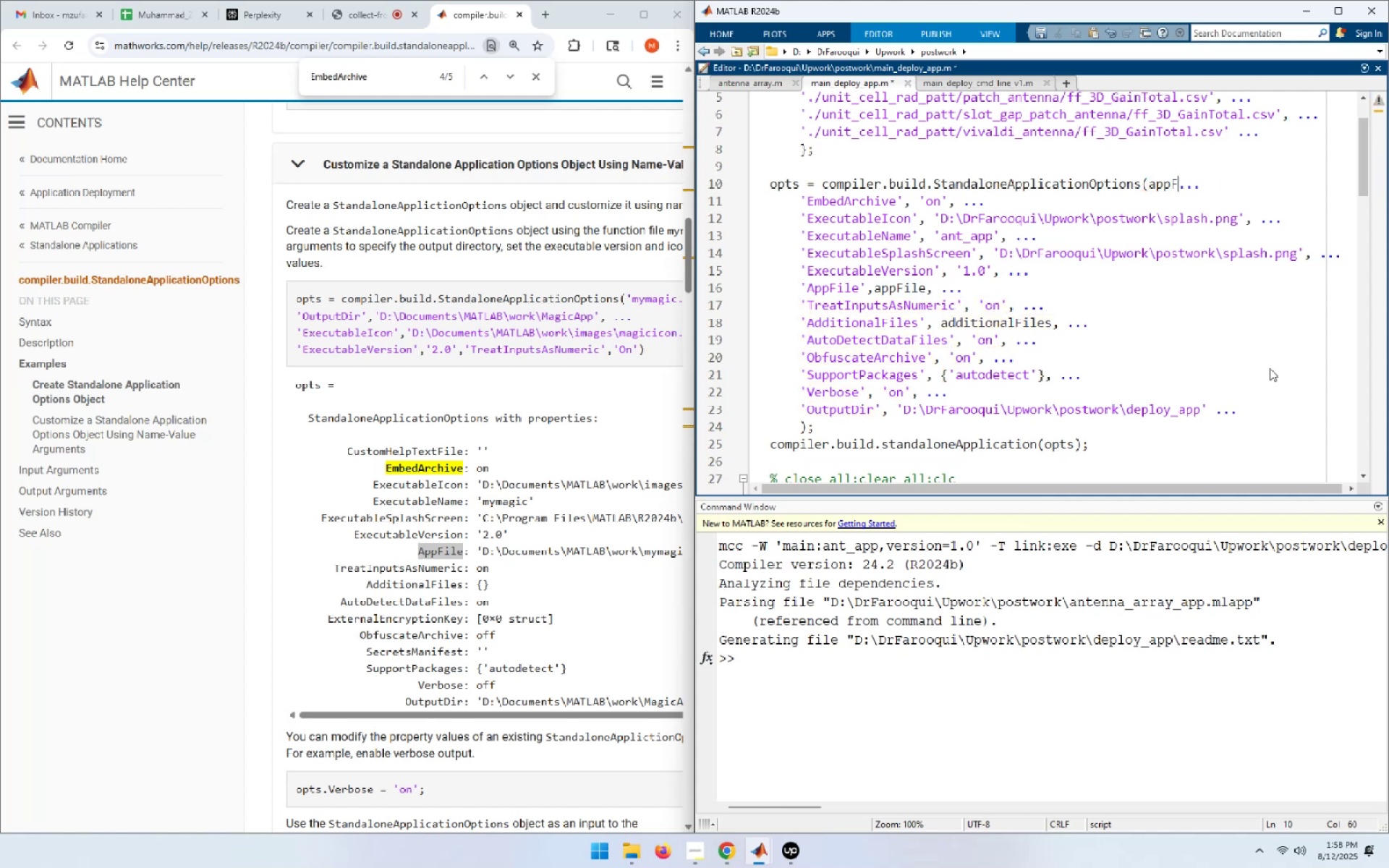 
key(Backspace)
 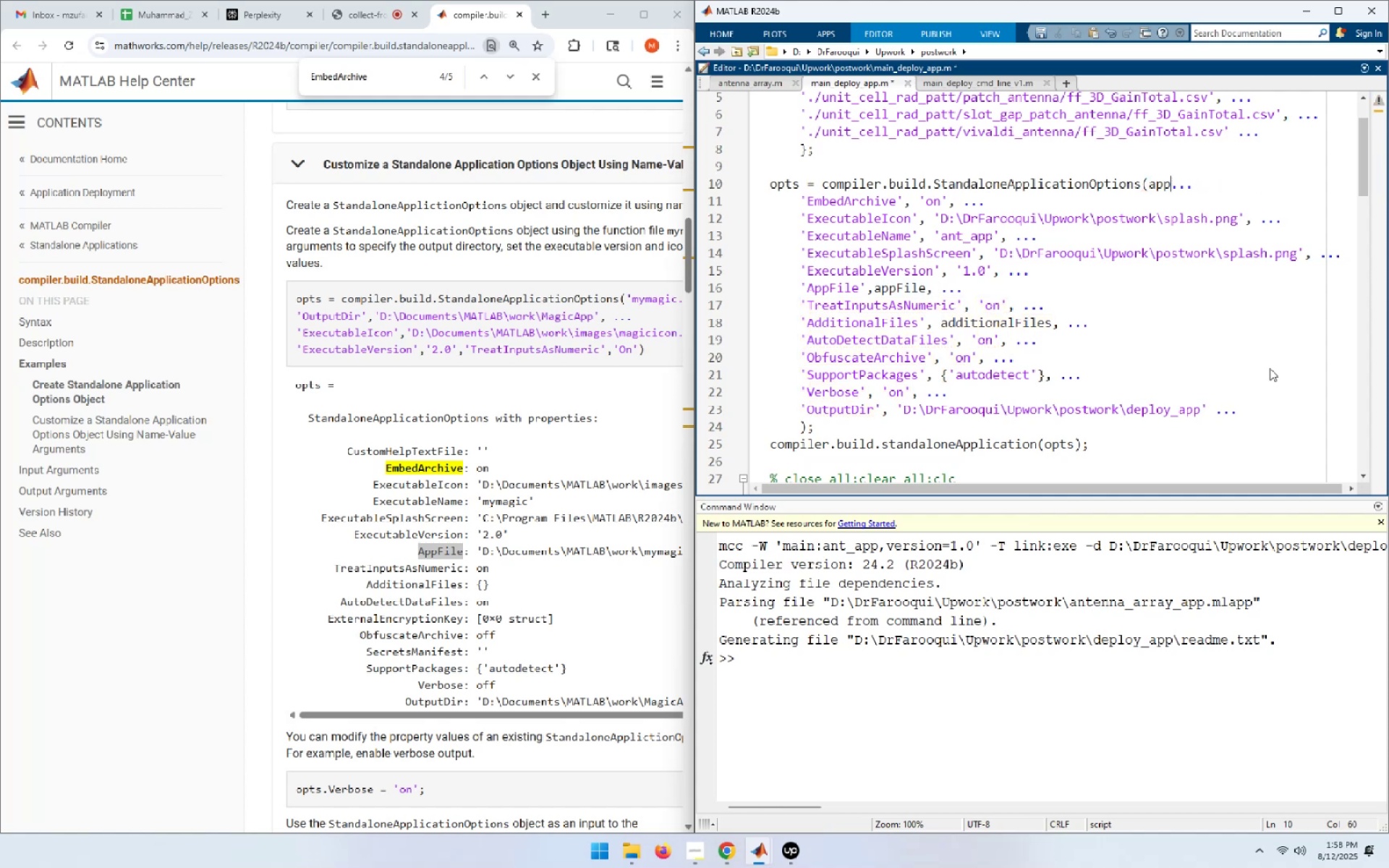 
key(Backspace)
 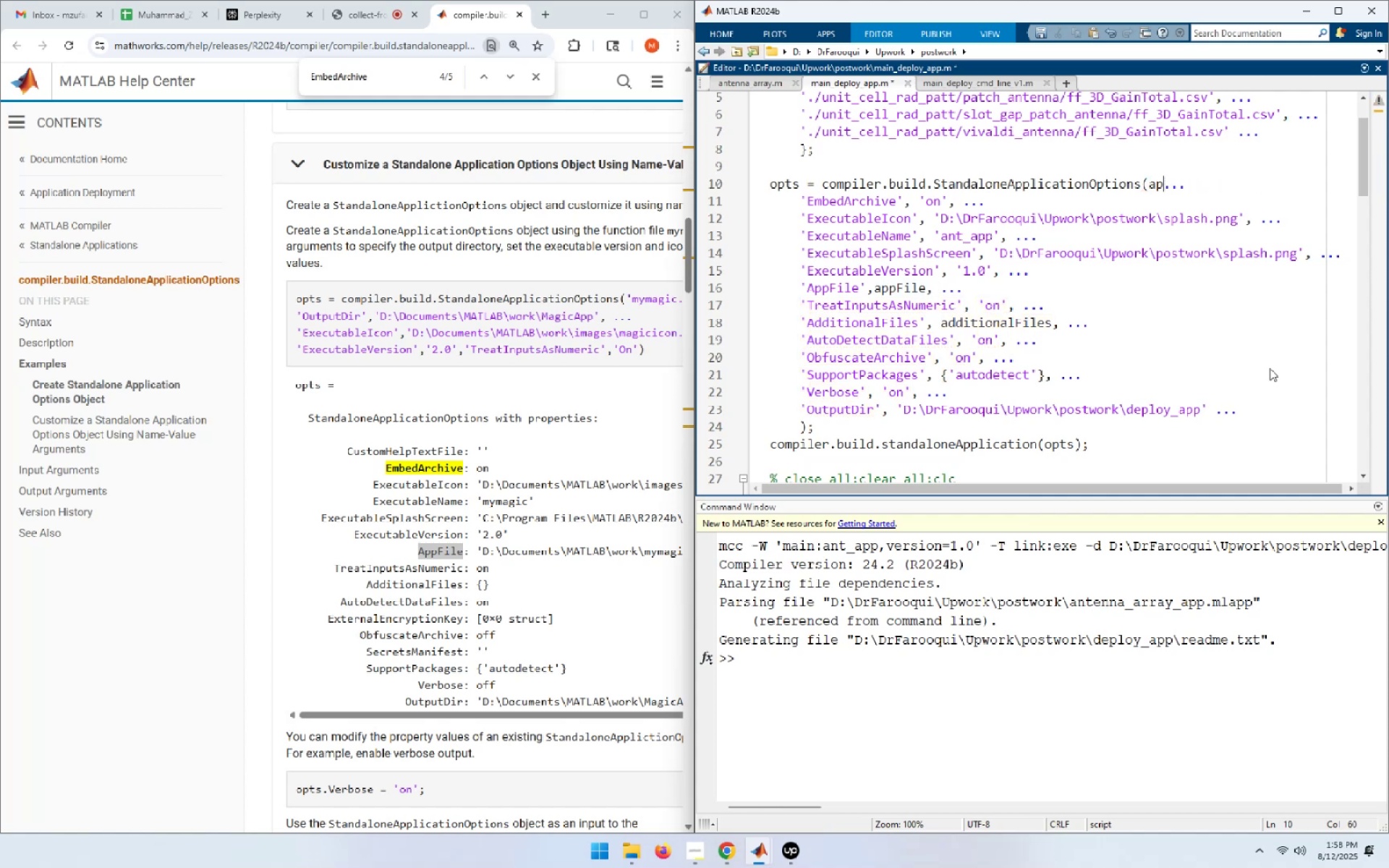 
key(Backspace)
 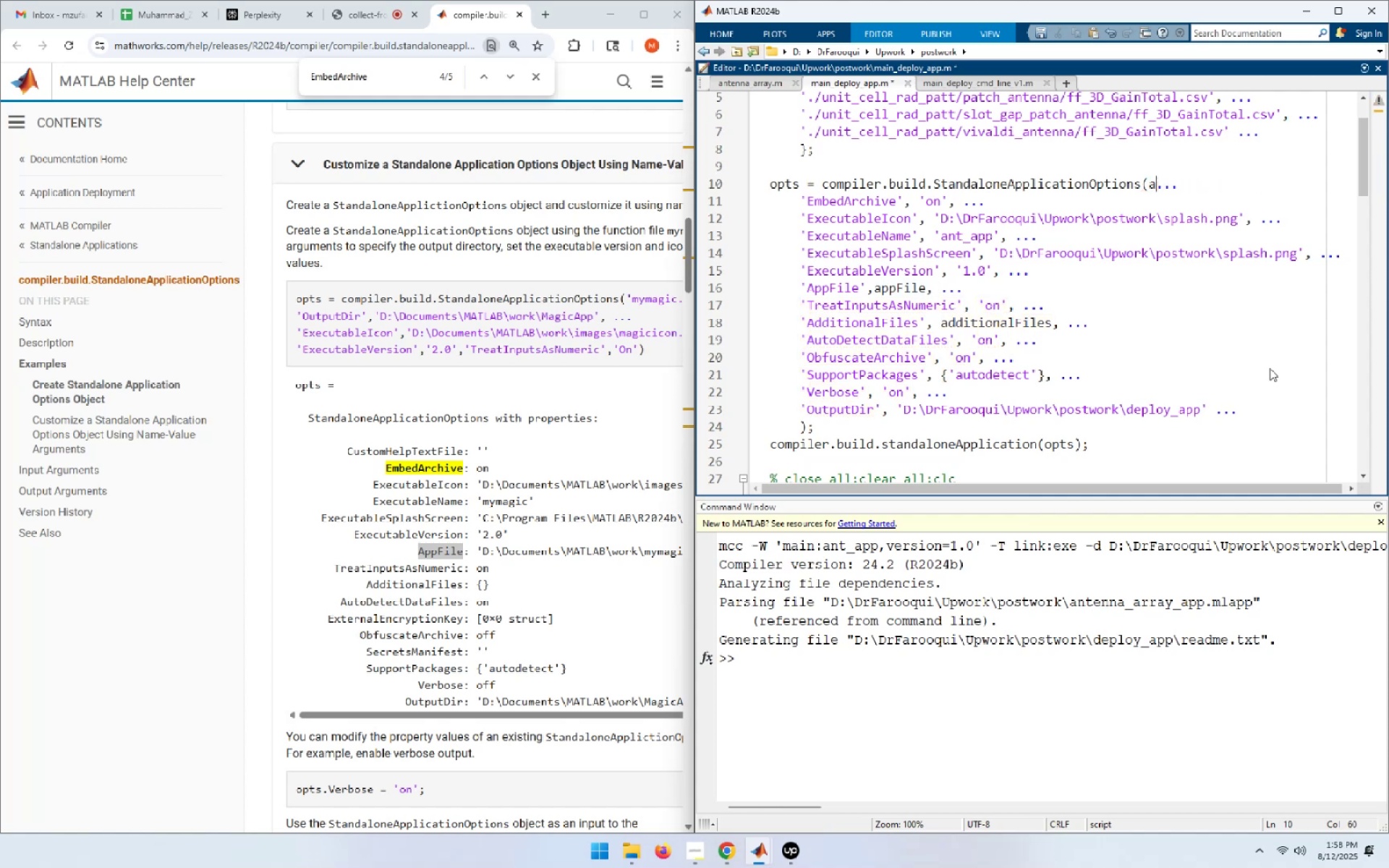 
key(Backspace)
 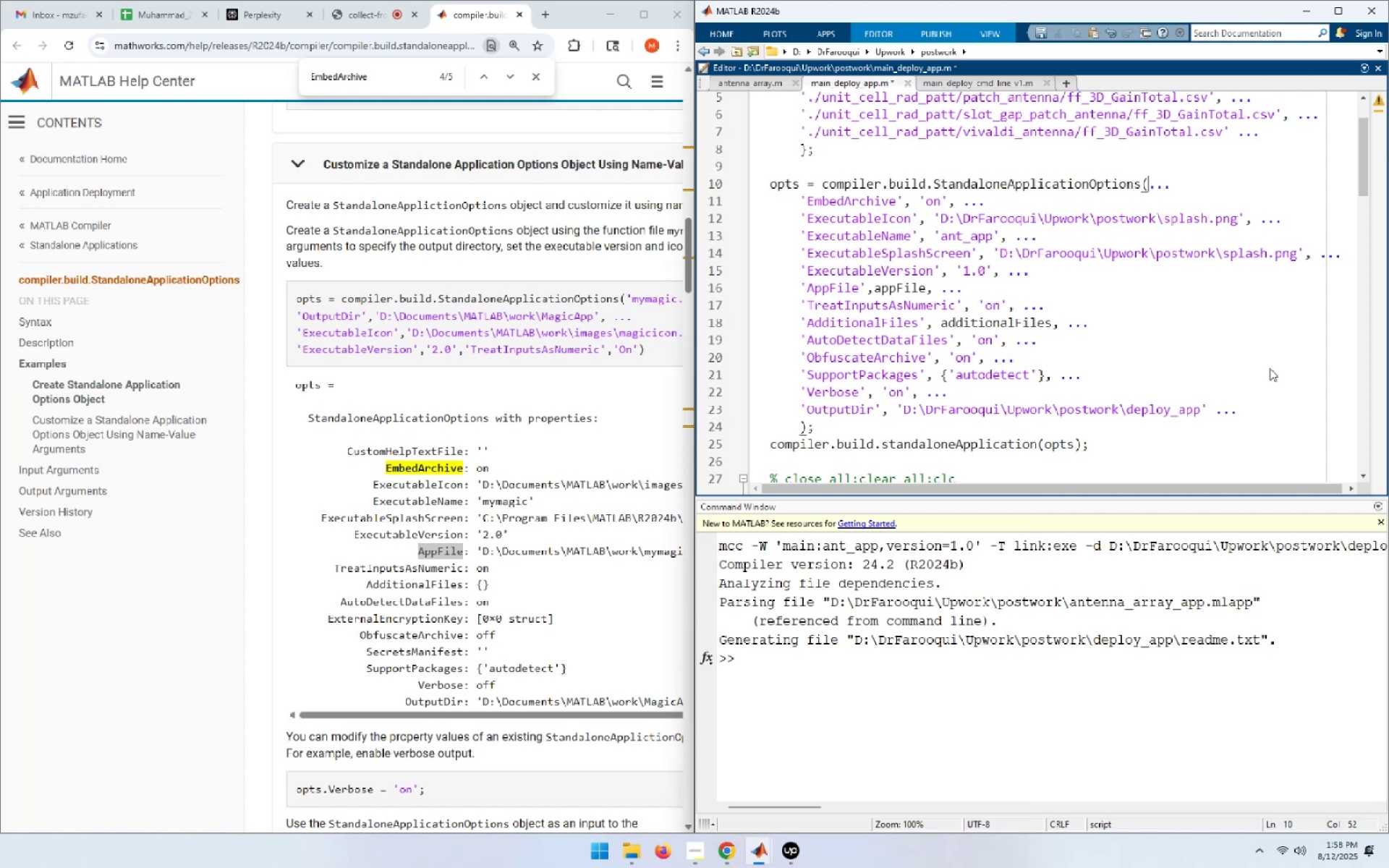 
key(End)
 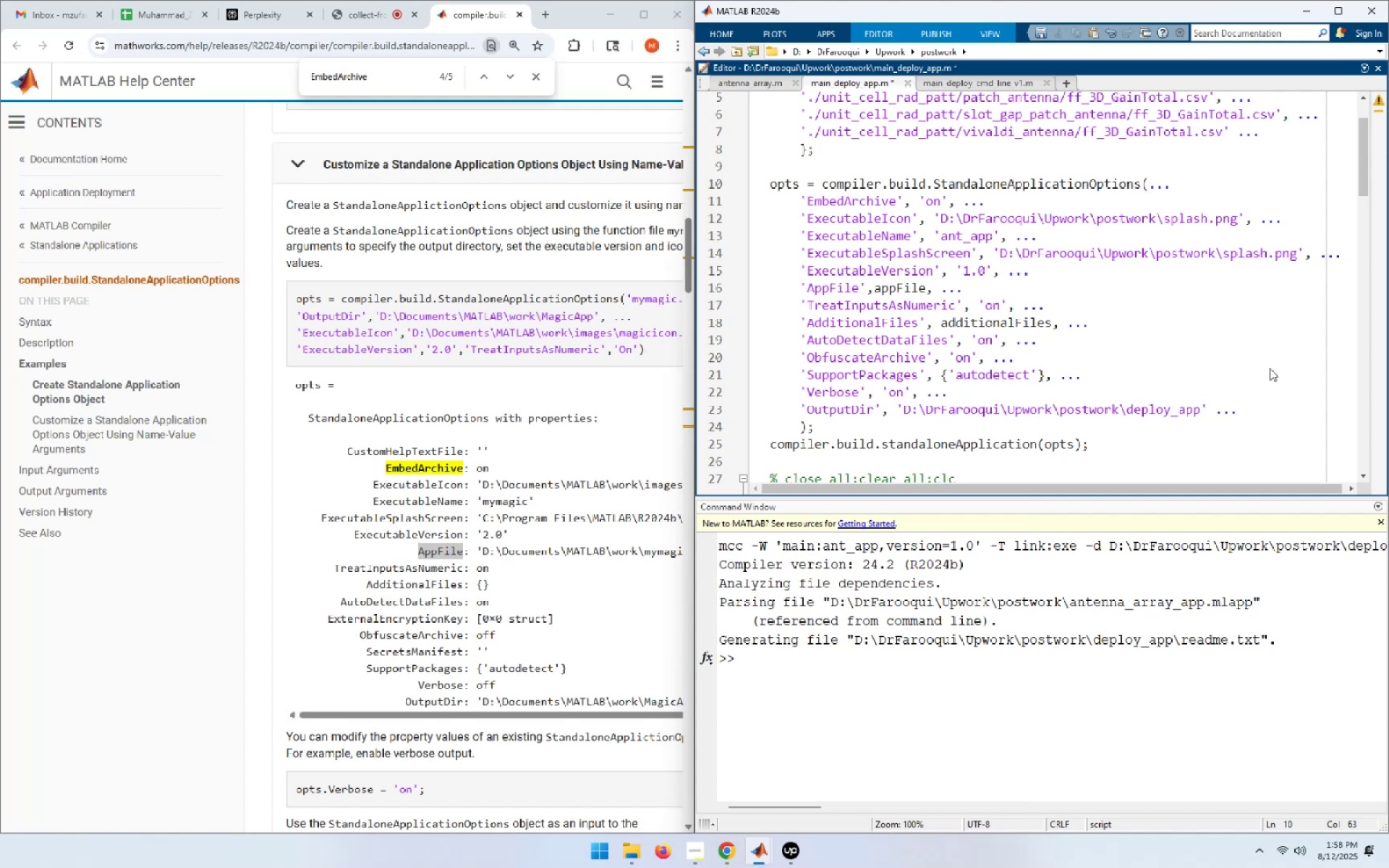 
key(F5)
 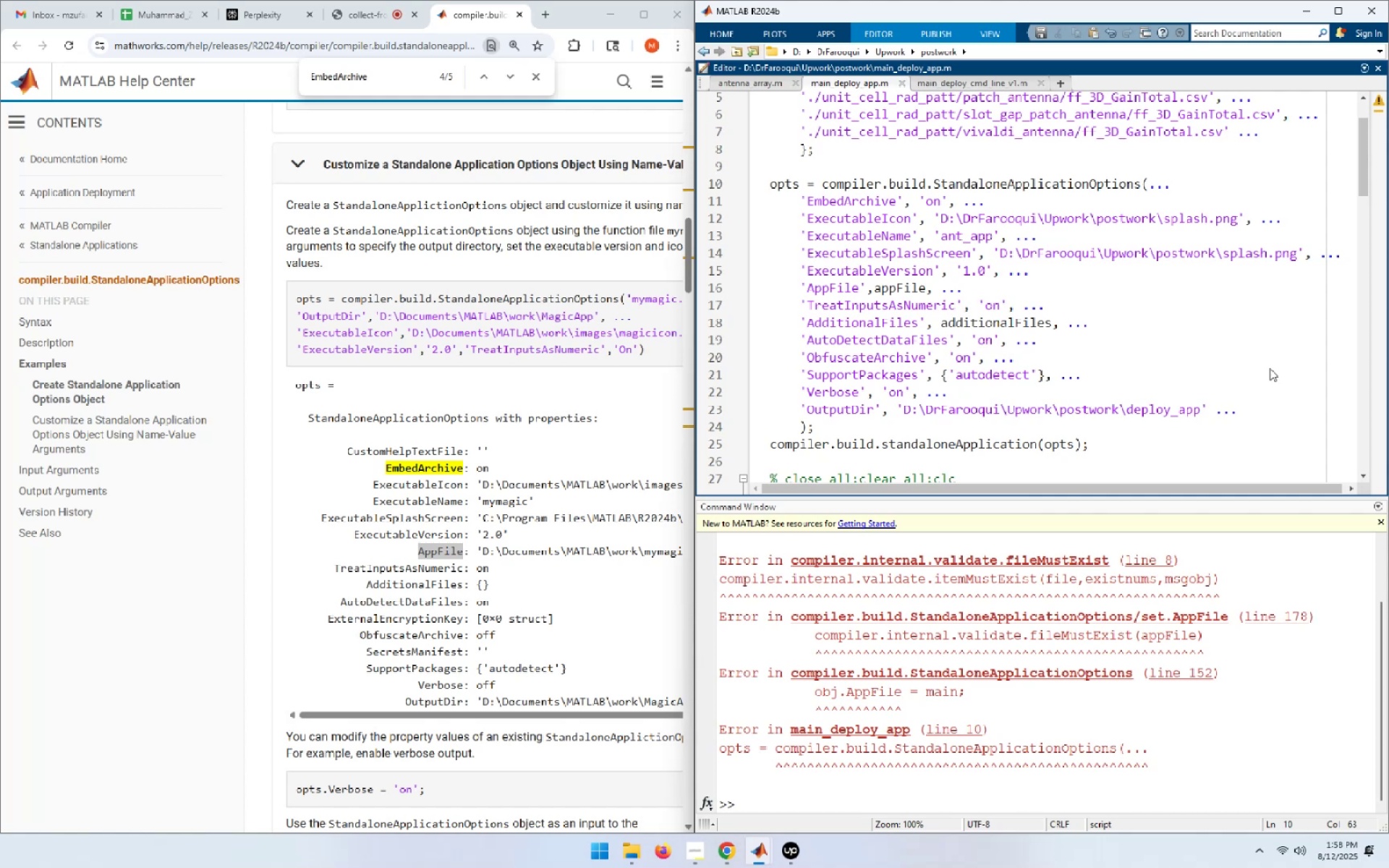 
wait(12.53)
 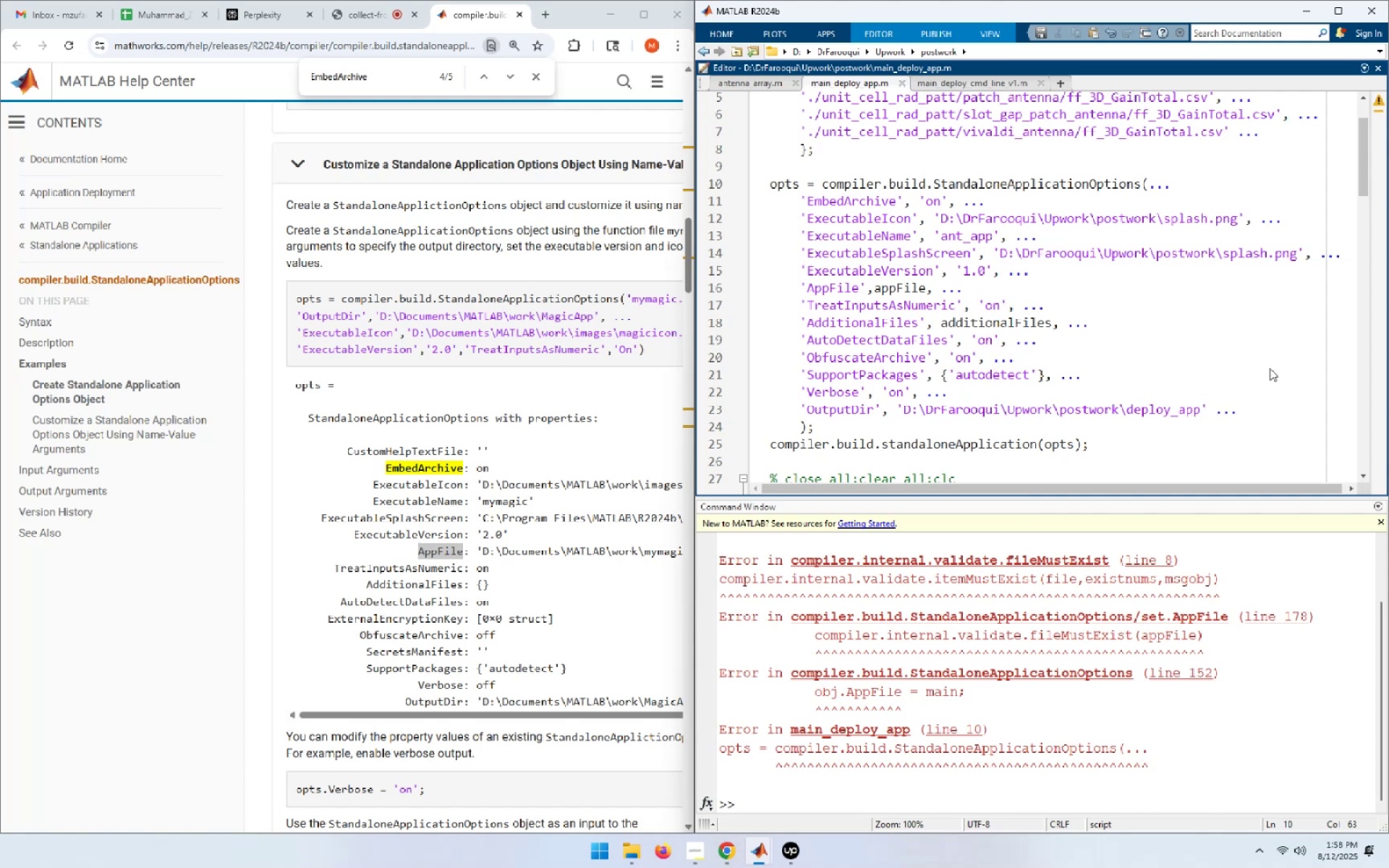 
left_click([998, 297])
 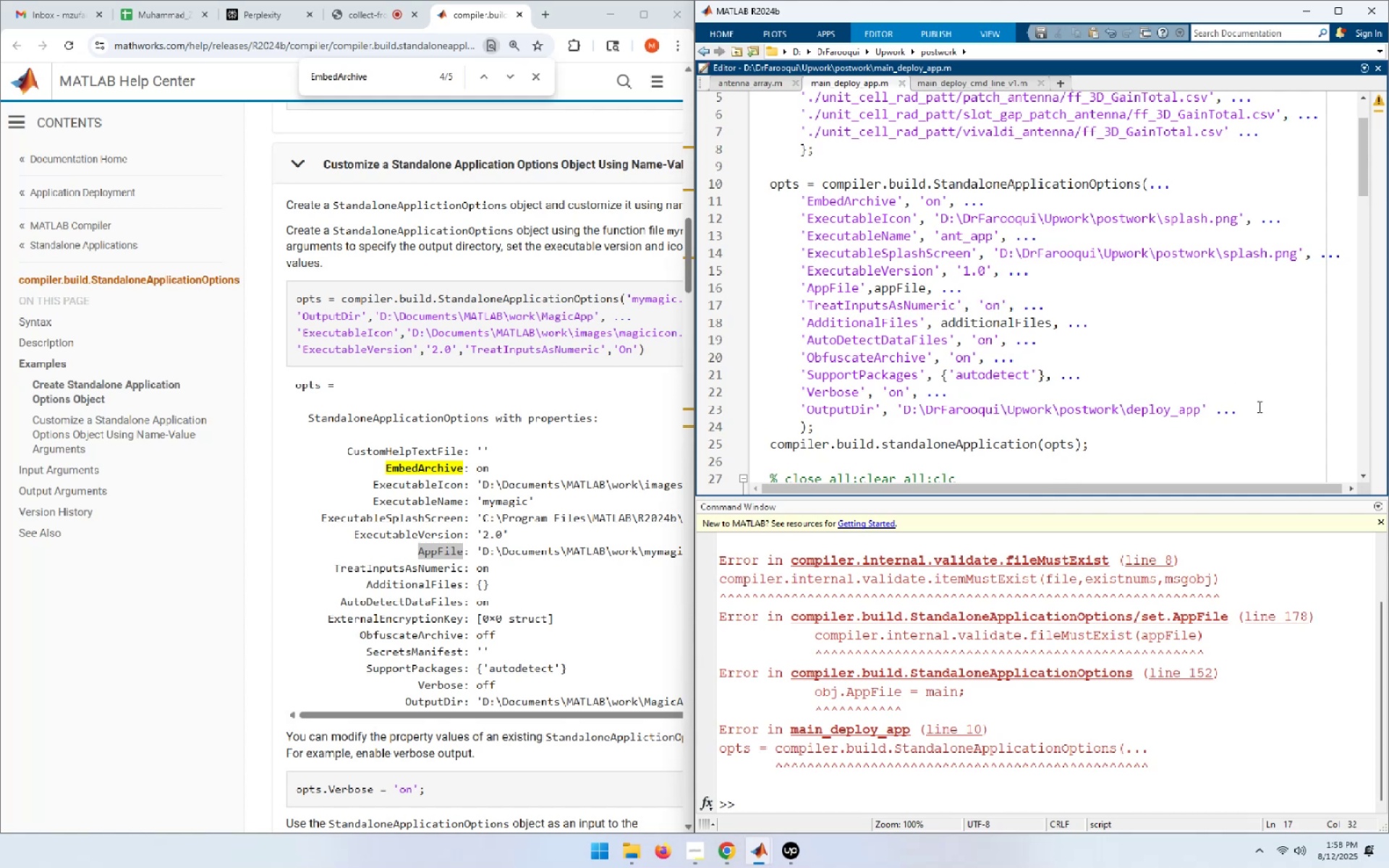 
key(ArrowUp)
 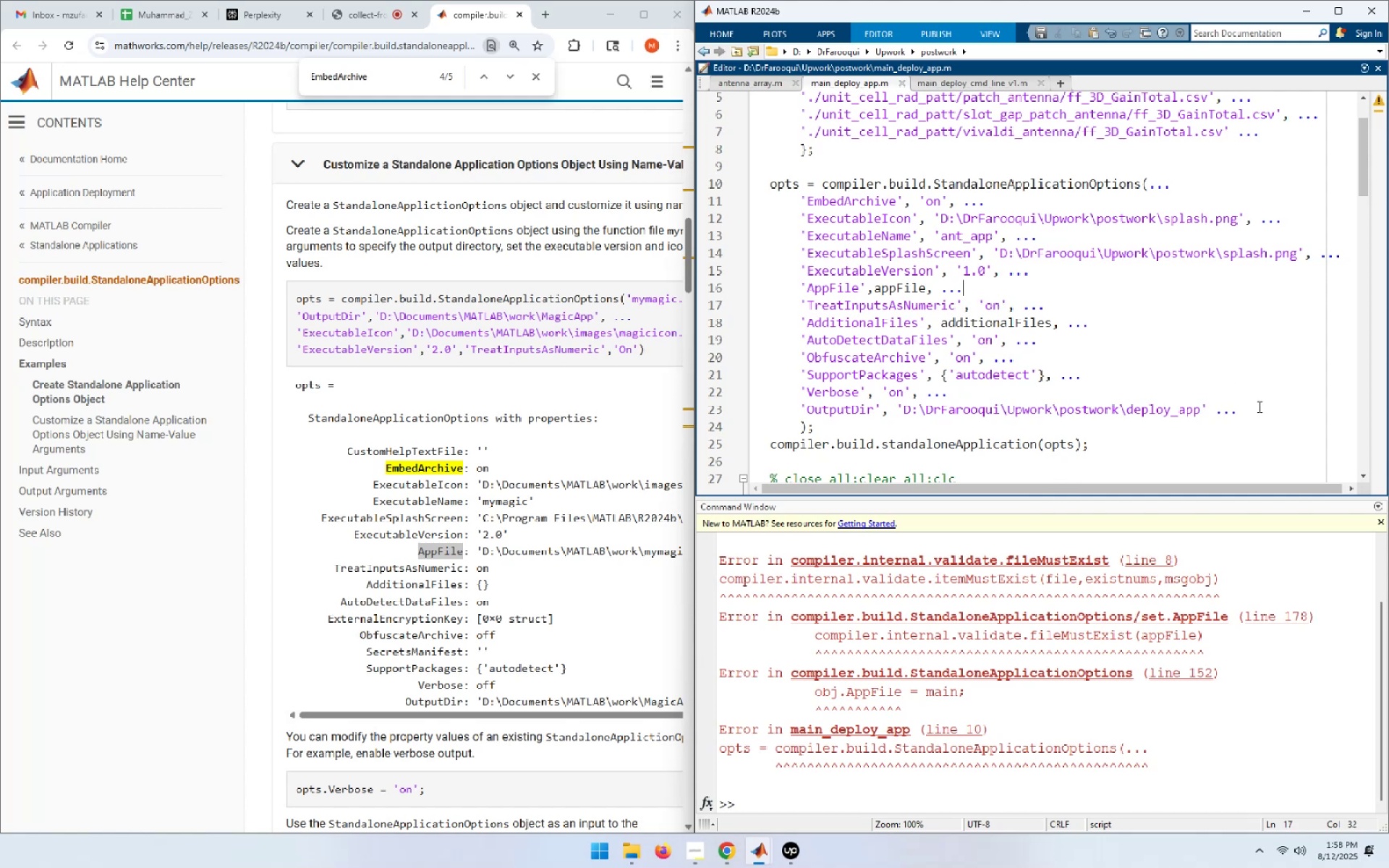 
key(Home)
 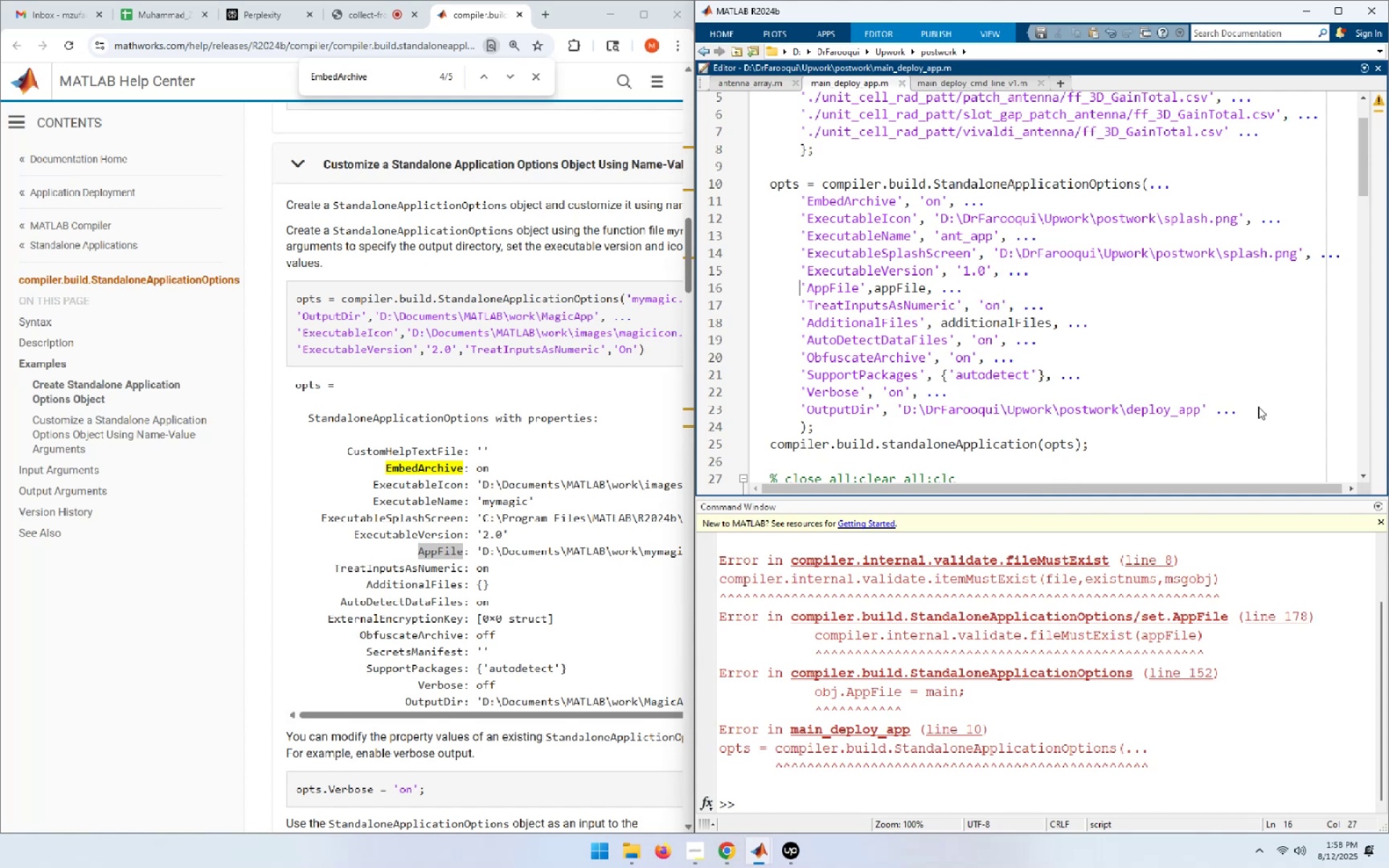 
key(Shift+End)
 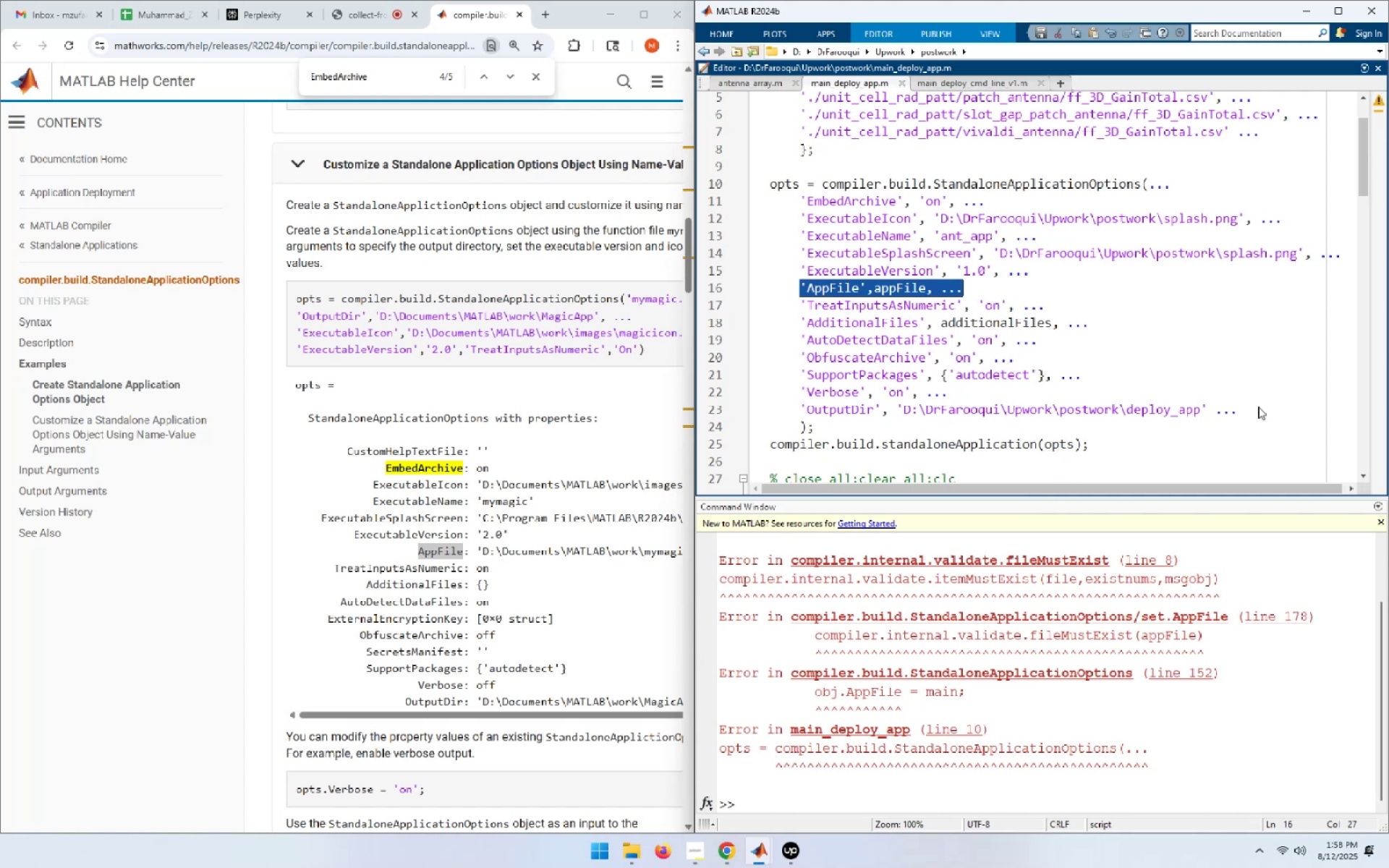 
key(Control+X)
 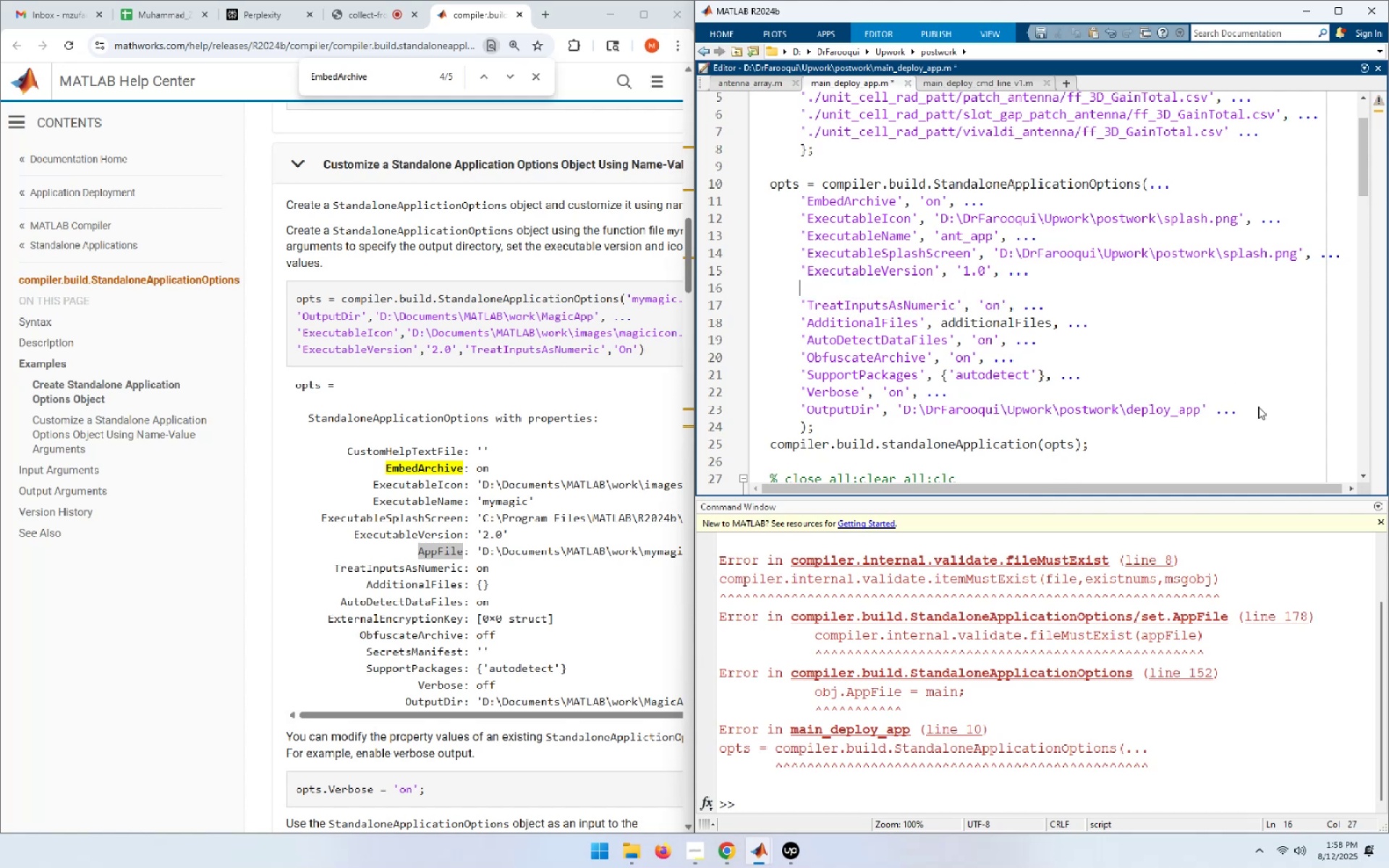 
key(ArrowUp)
 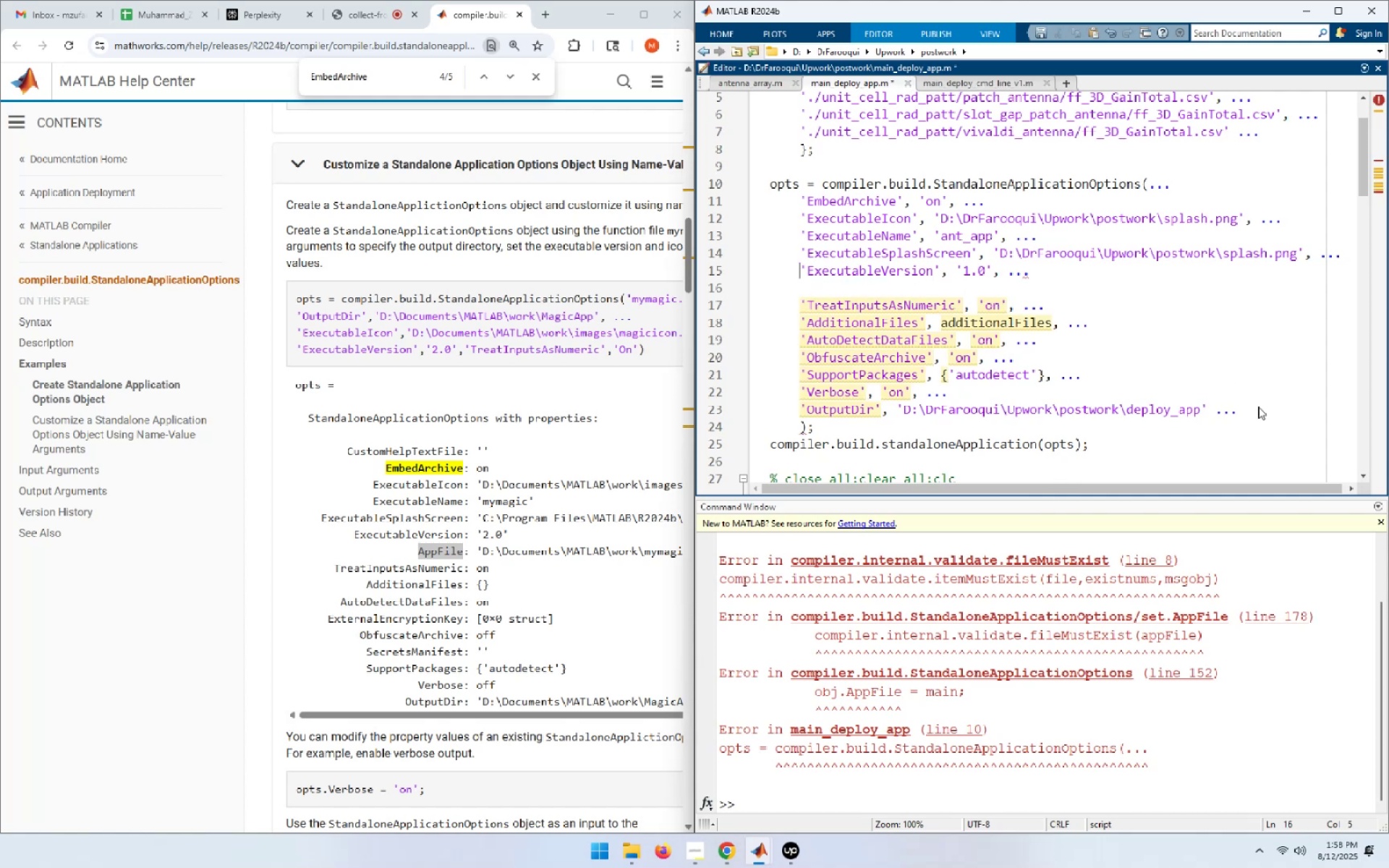 
key(End)
 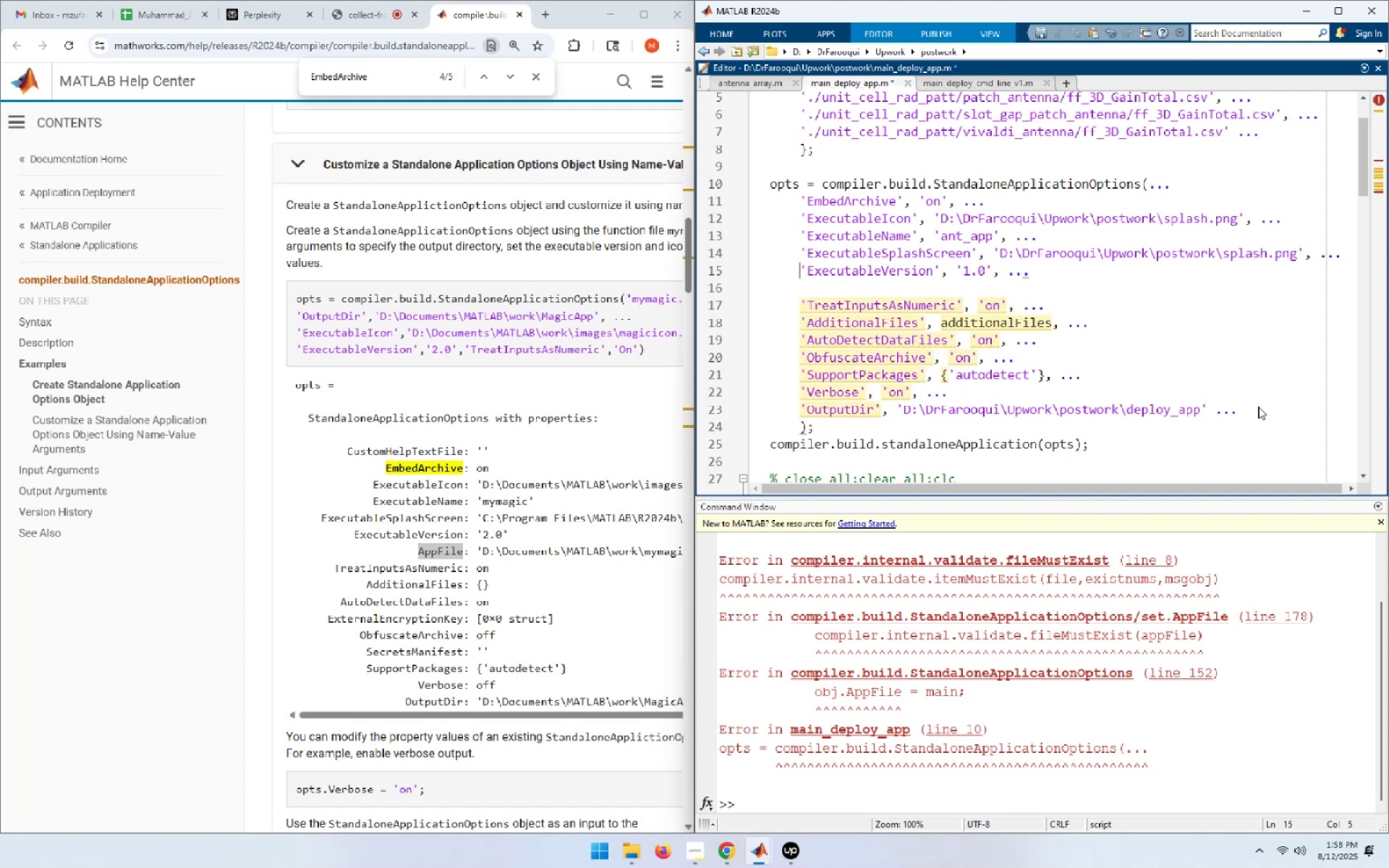 
key(Delete)
 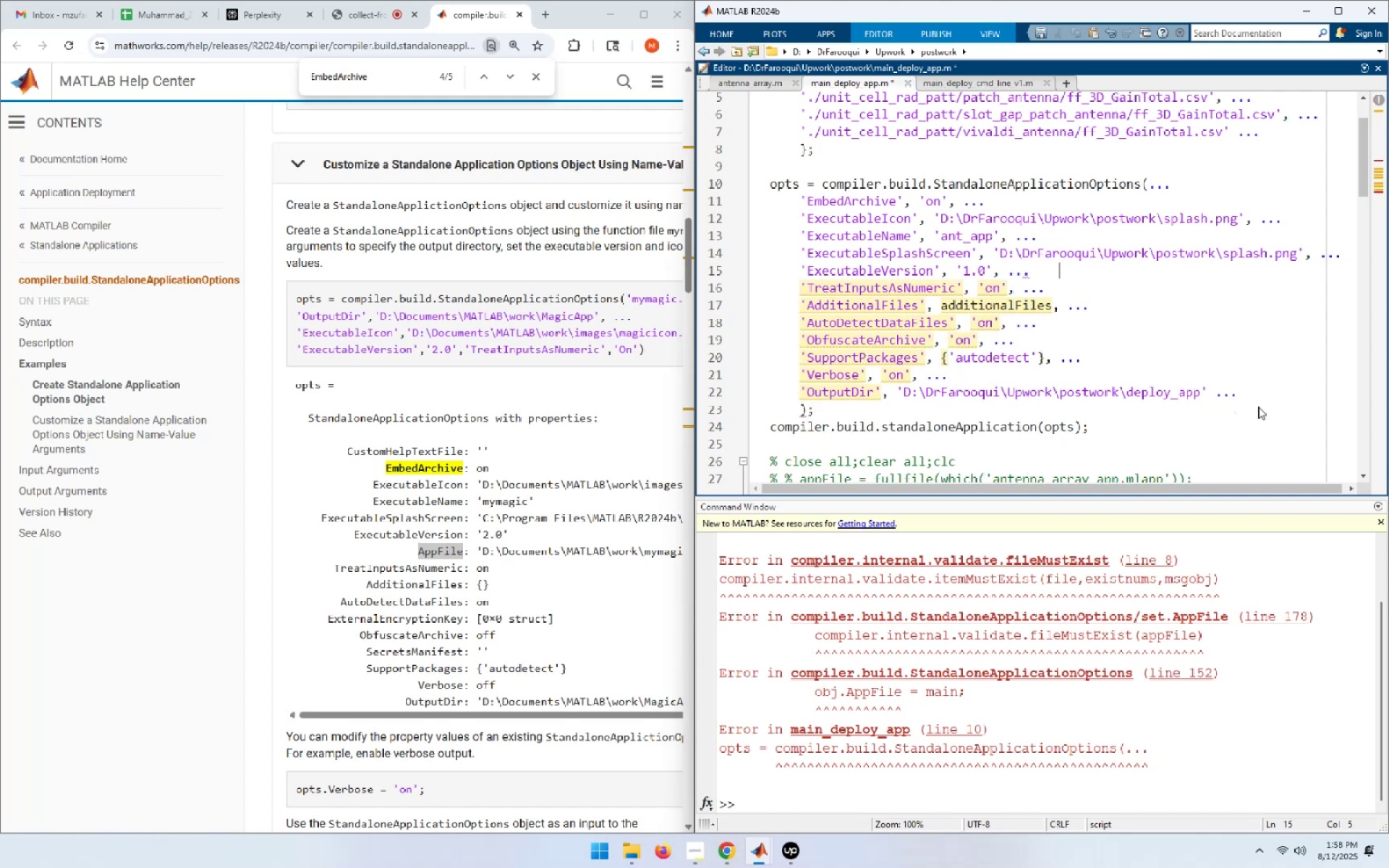 
key(ArrowUp)
 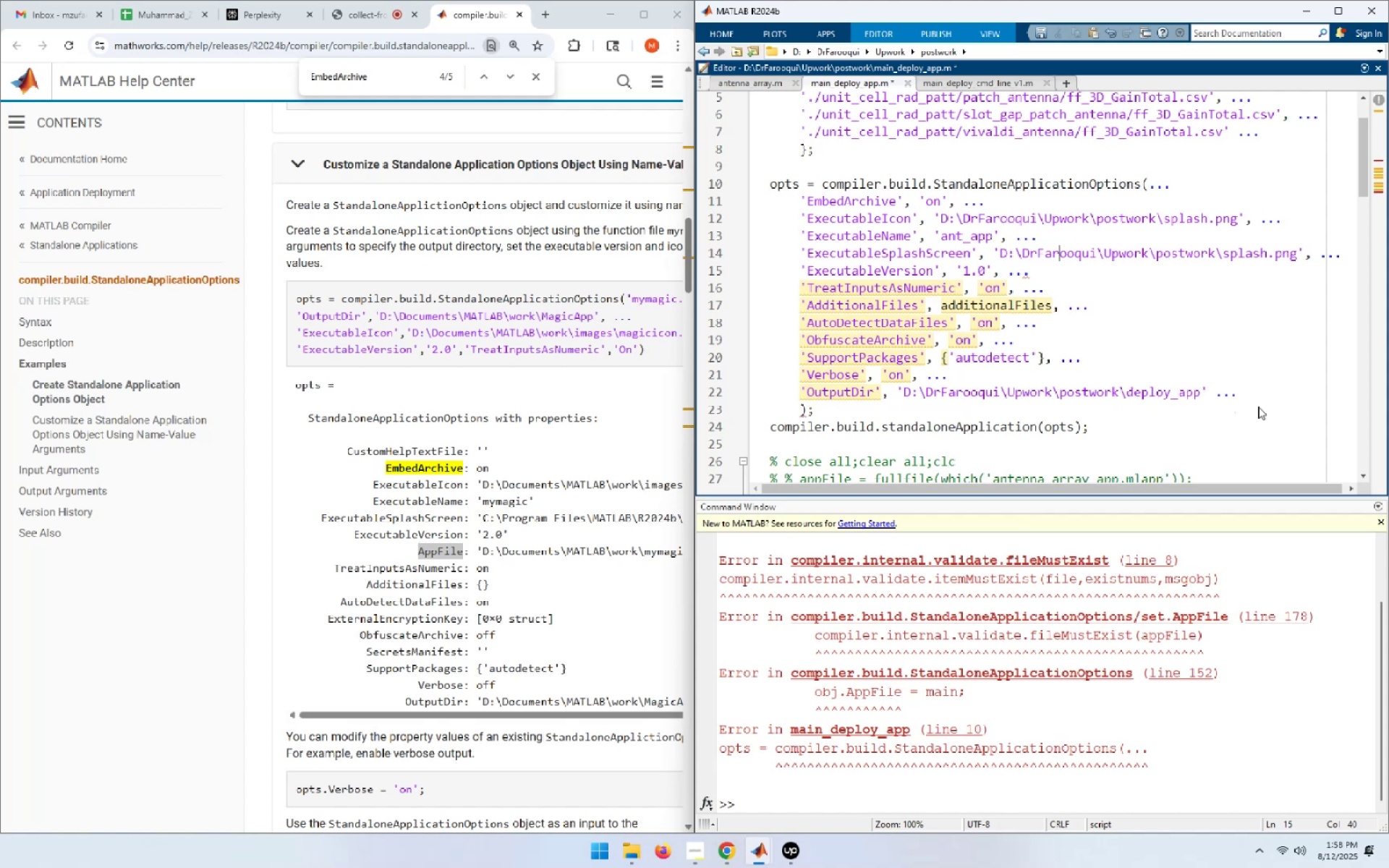 
key(ArrowUp)
 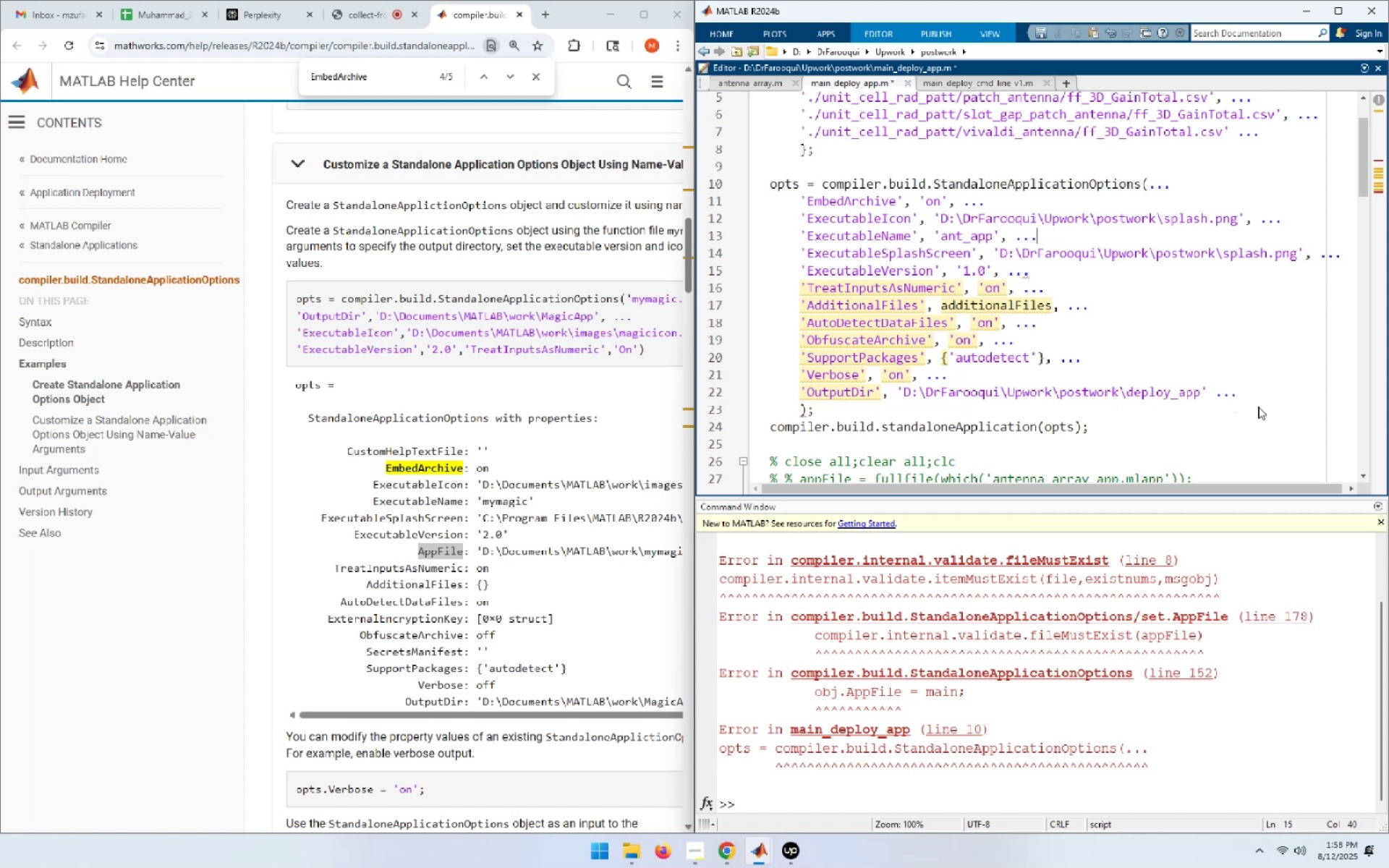 
key(ArrowUp)
 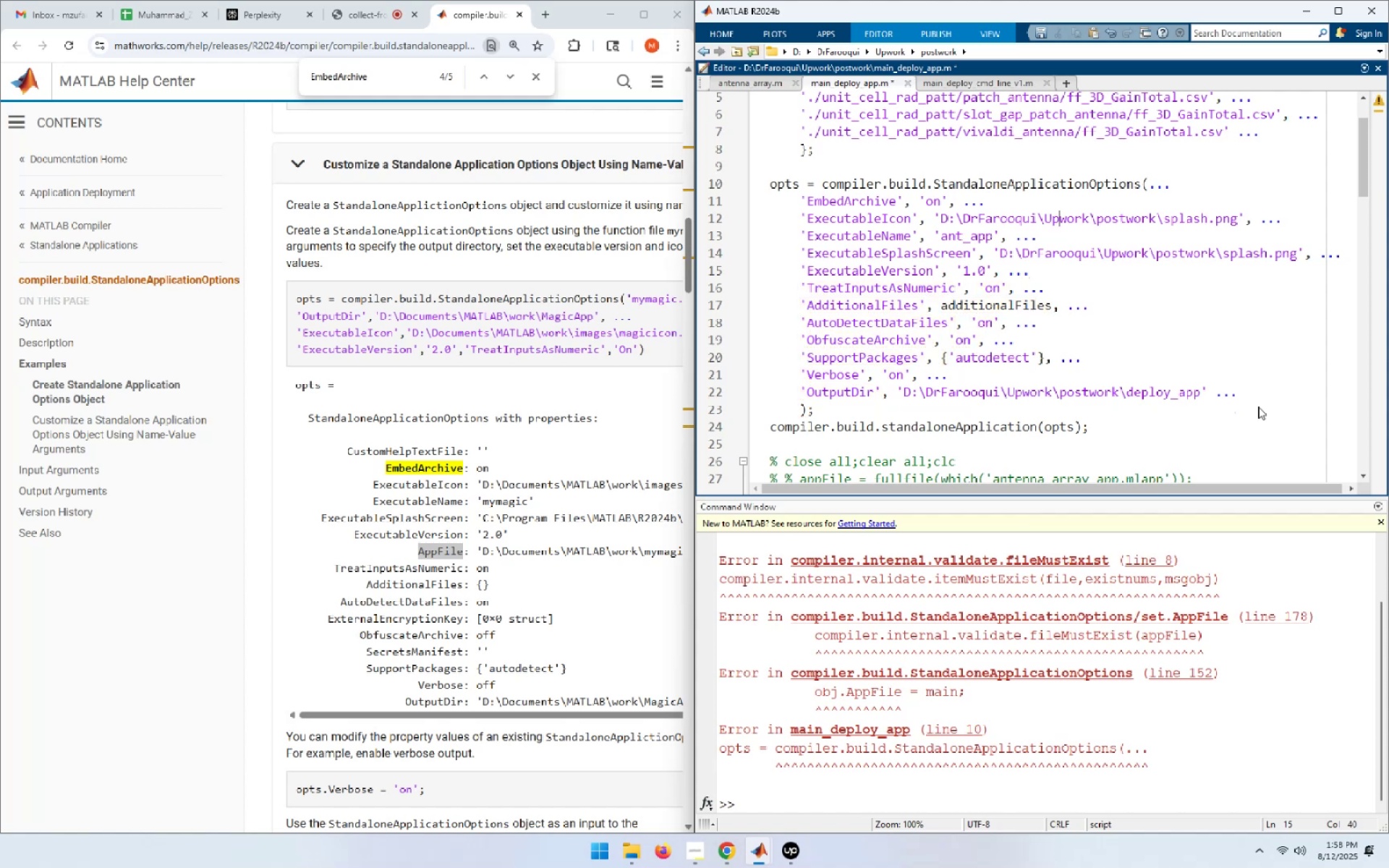 
key(ArrowUp)
 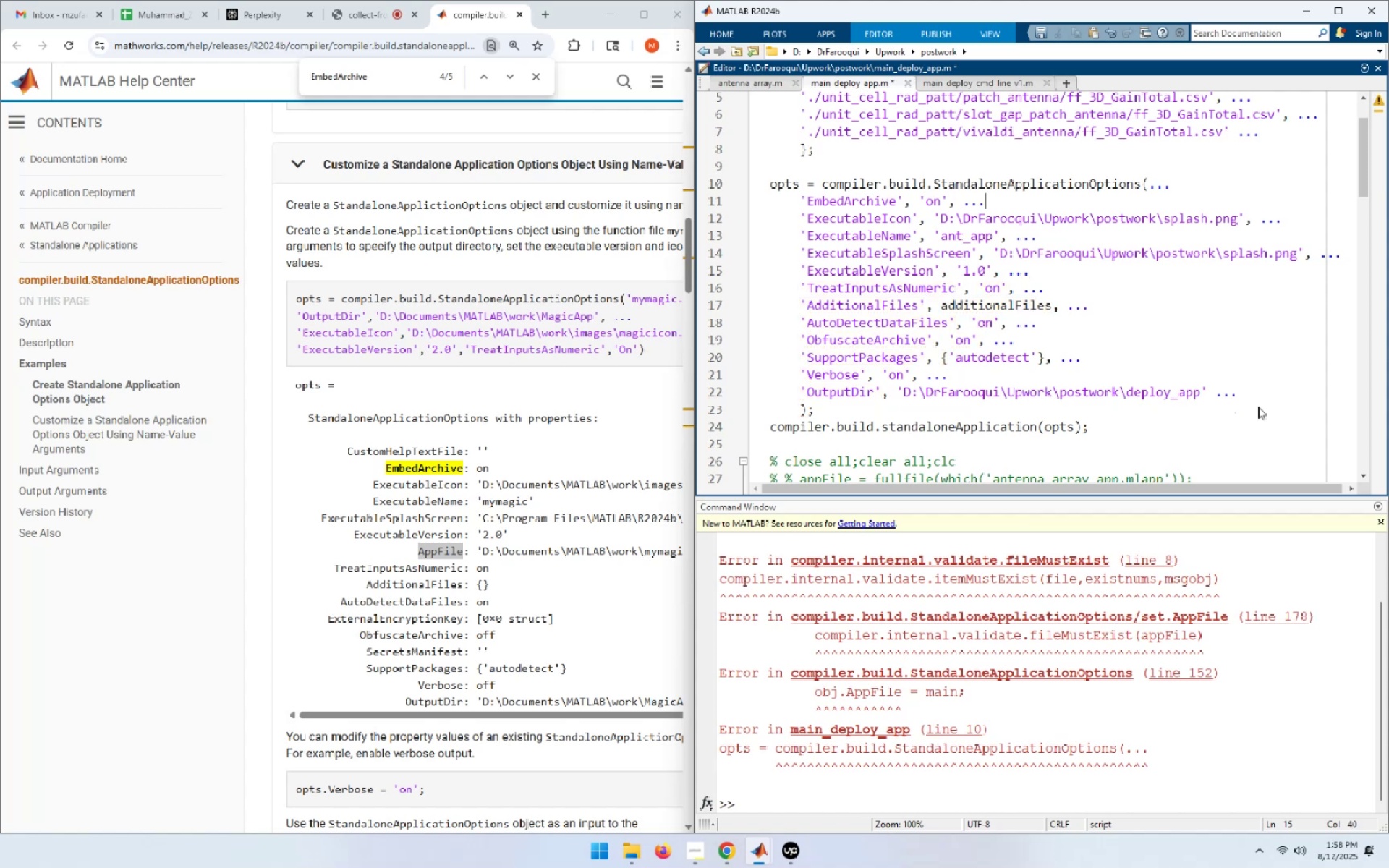 
key(ArrowUp)
 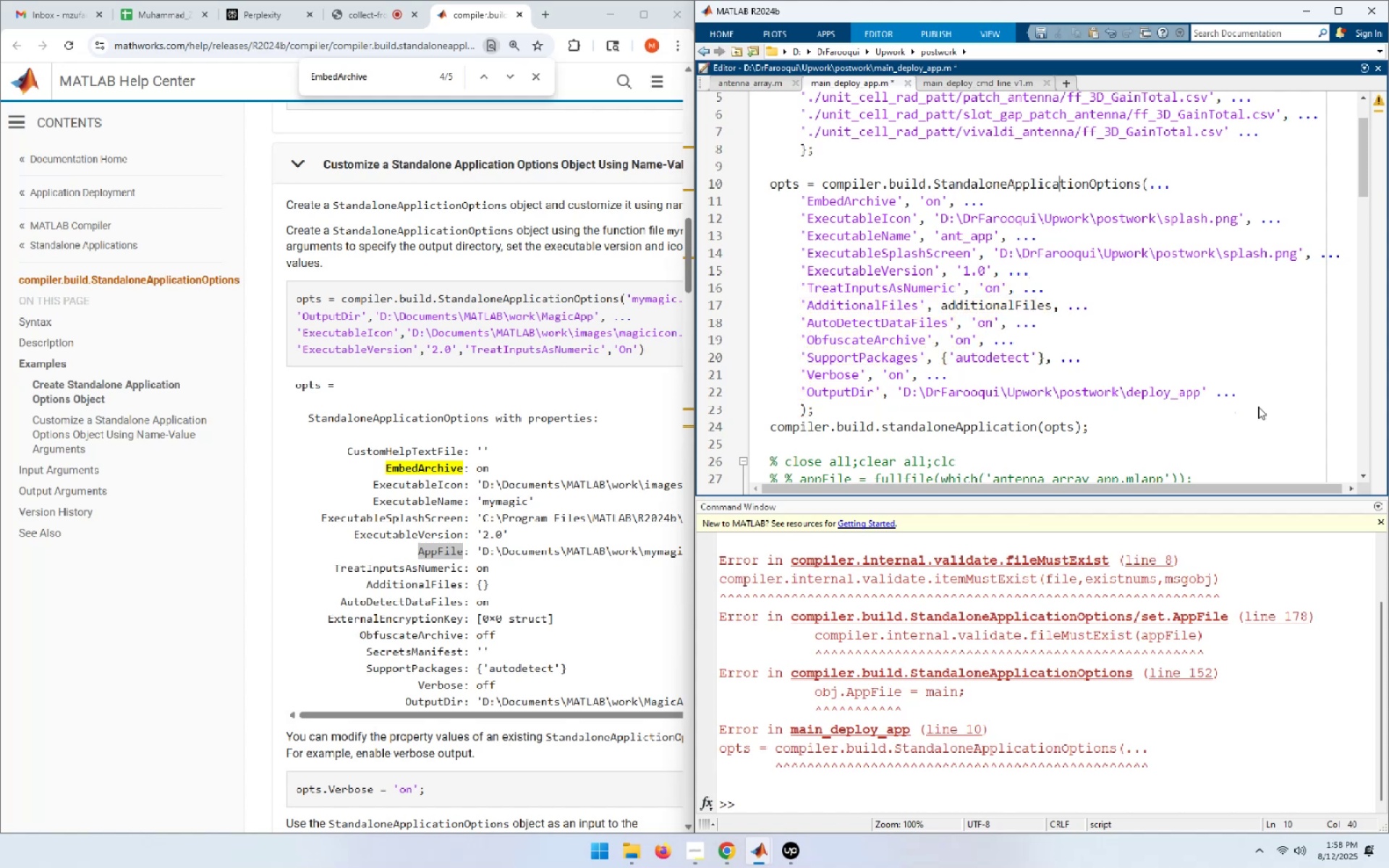 
key(End)
 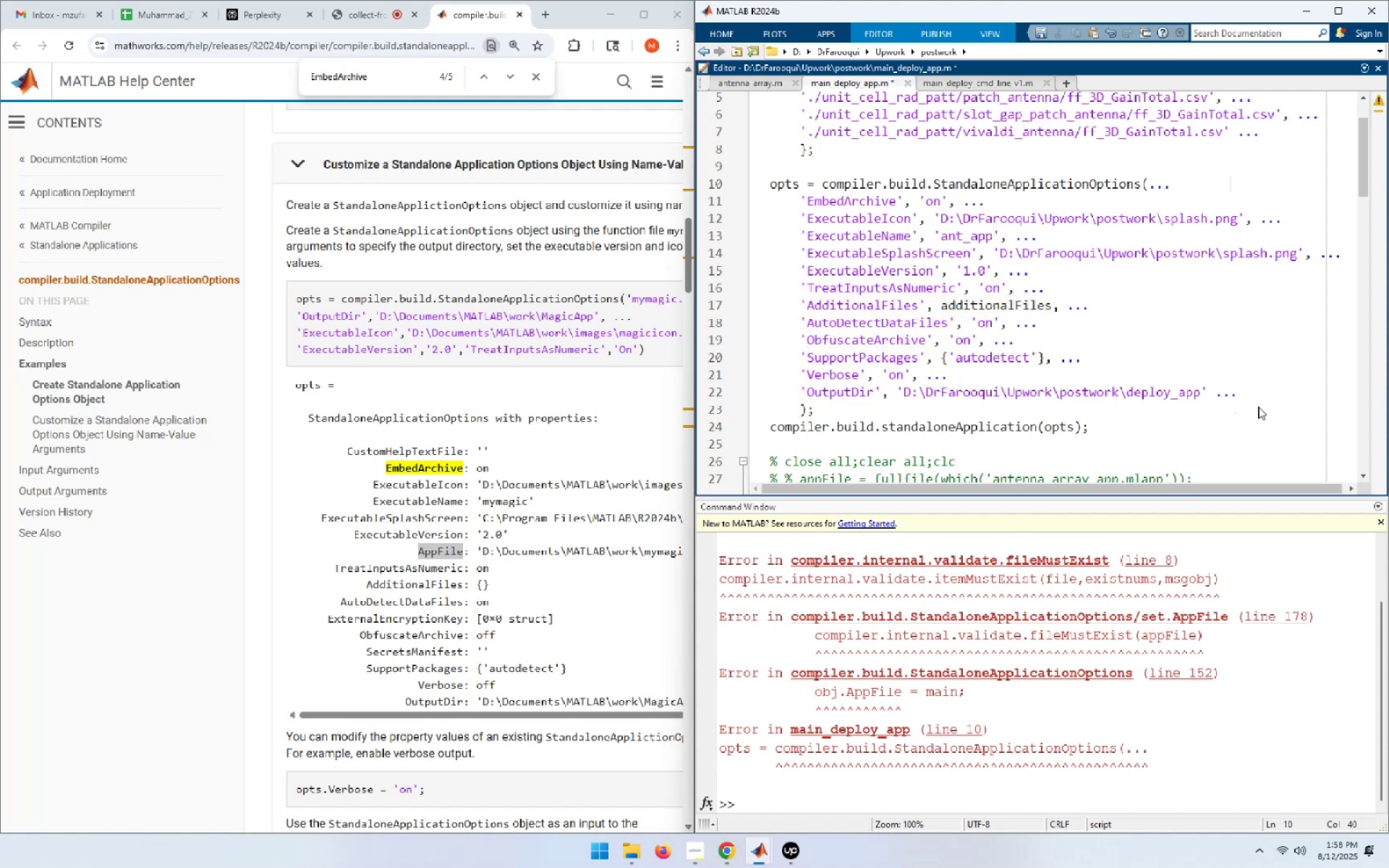 
key(NumpadEnter)
 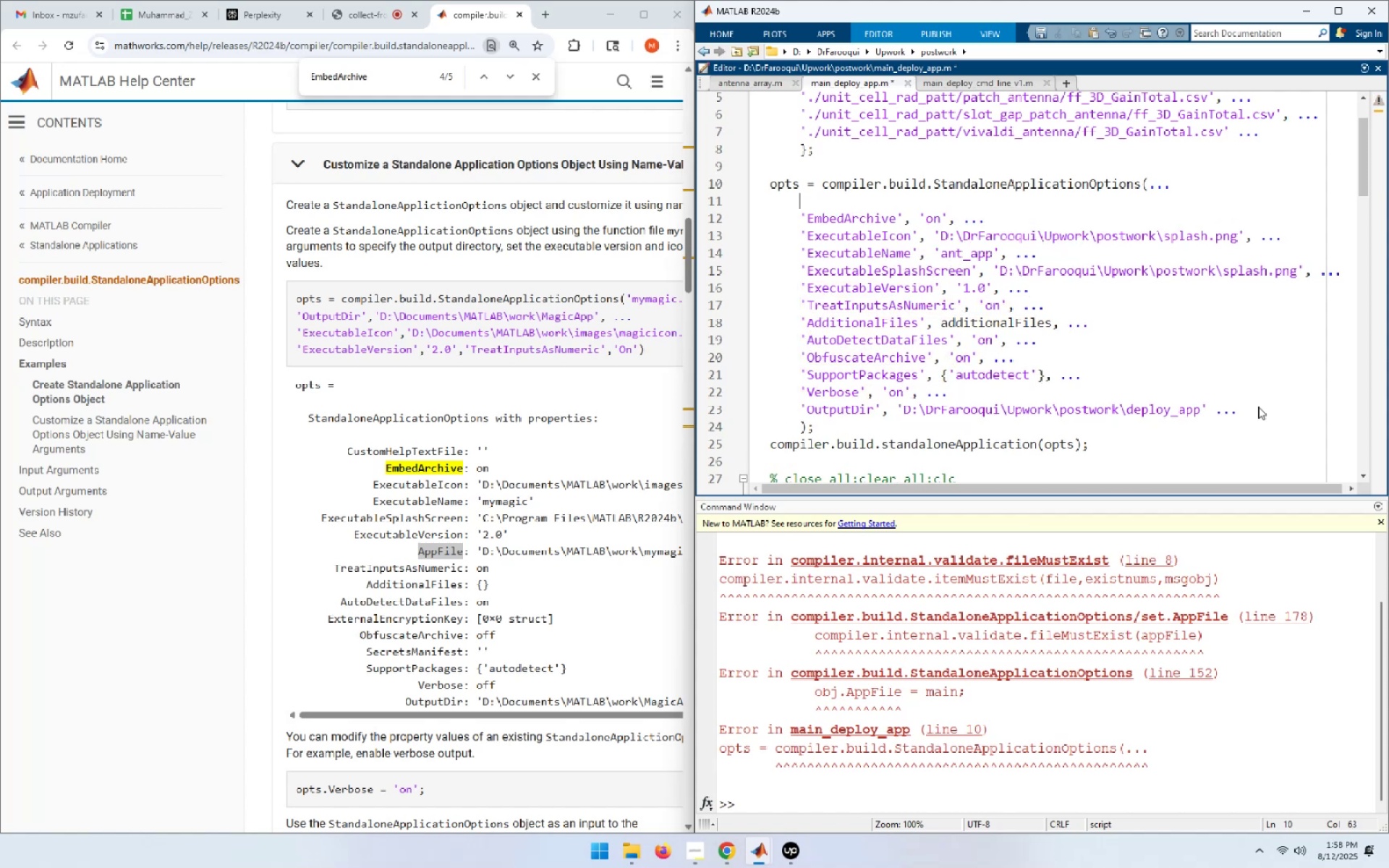 
key(Control+ControlLeft)
 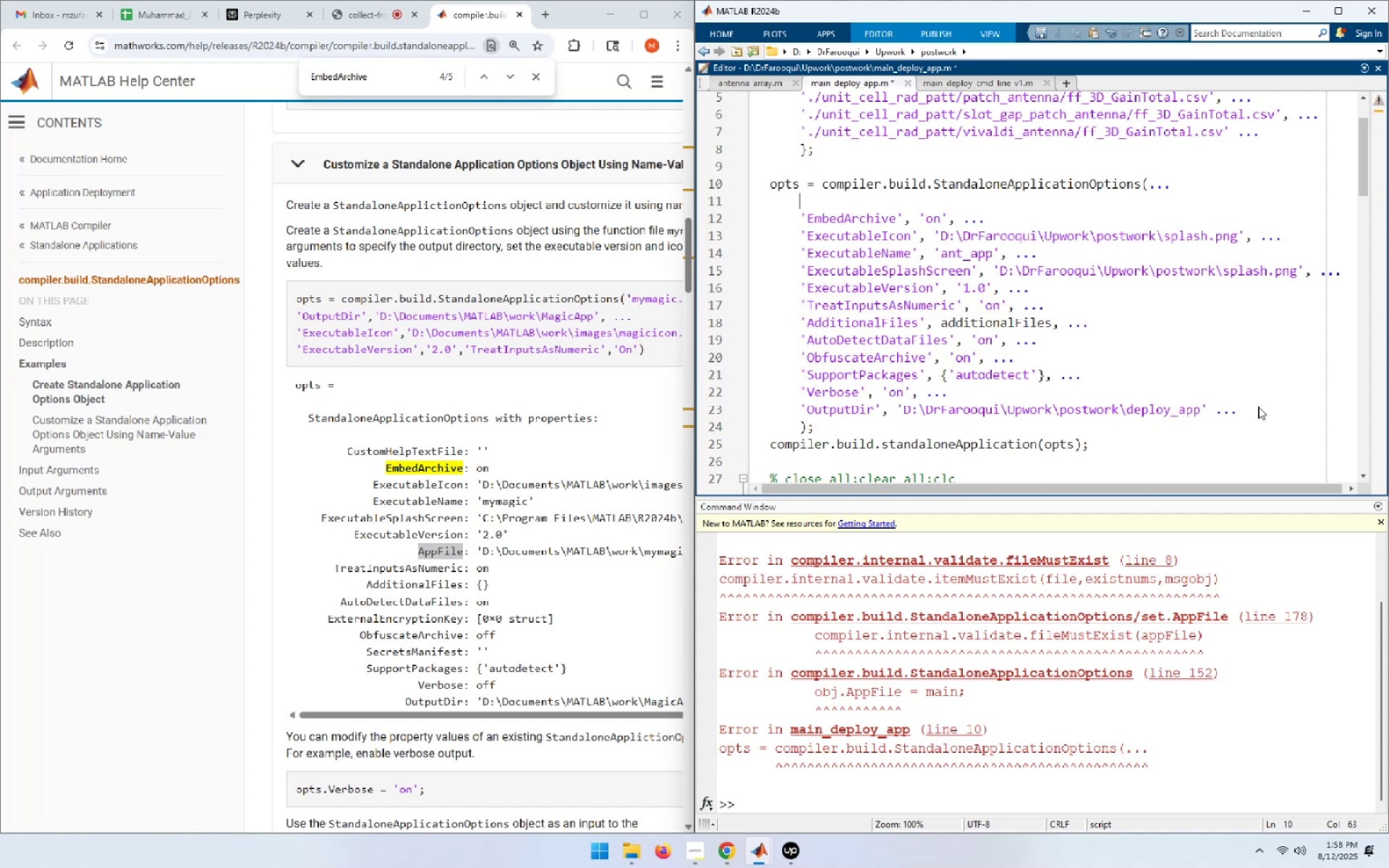 
key(Control+V)
 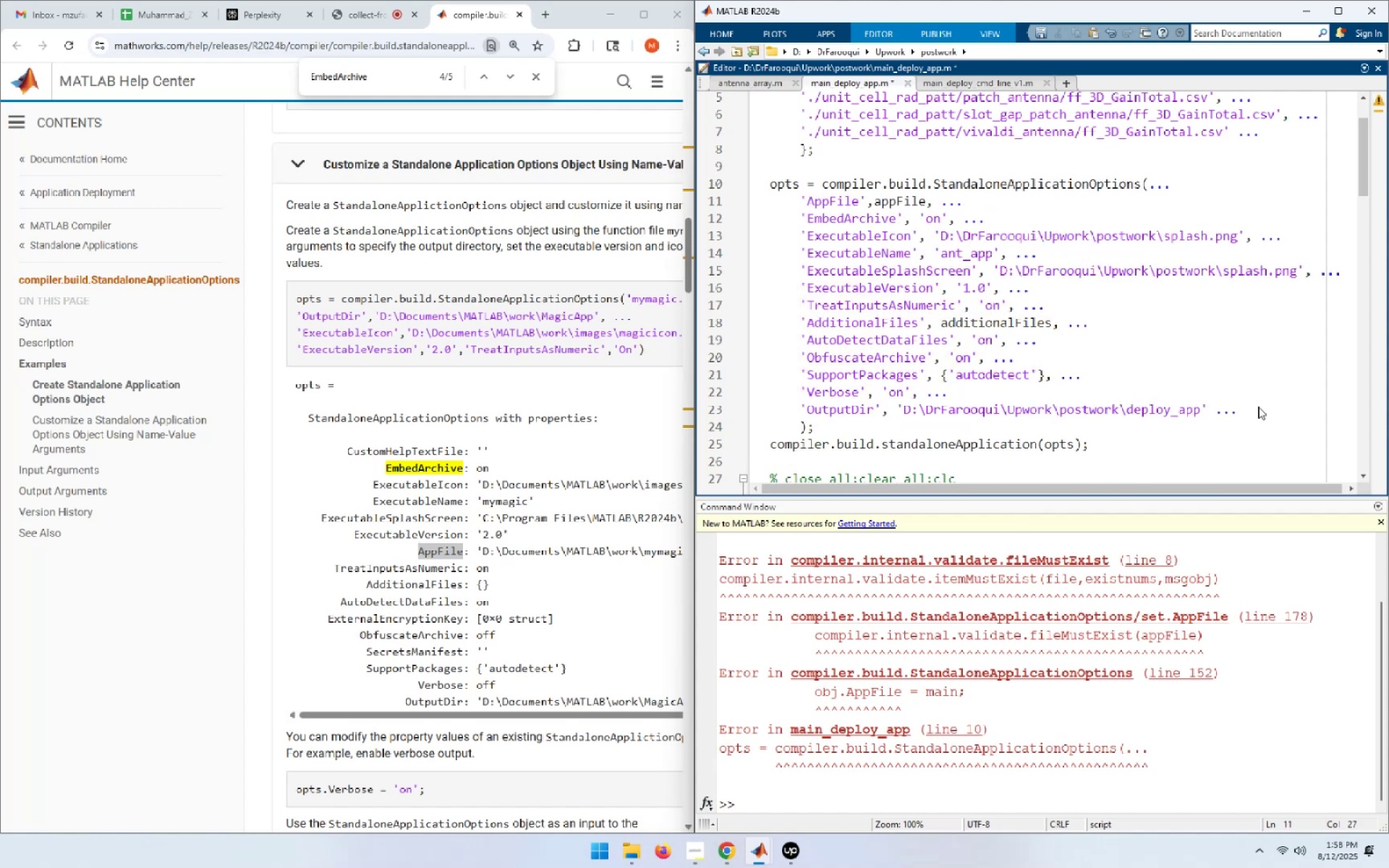 
key(F5)
 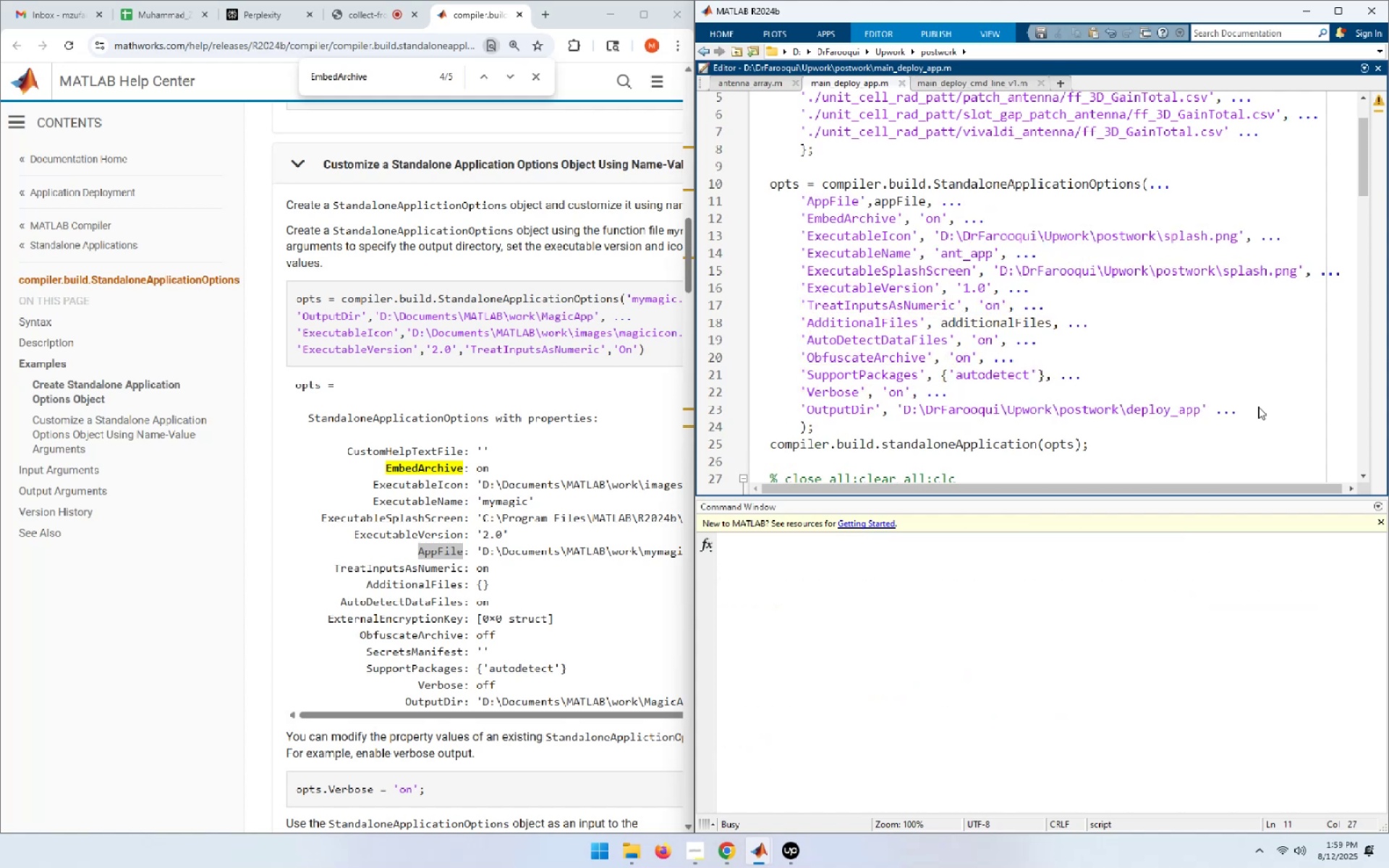 
wait(8.11)
 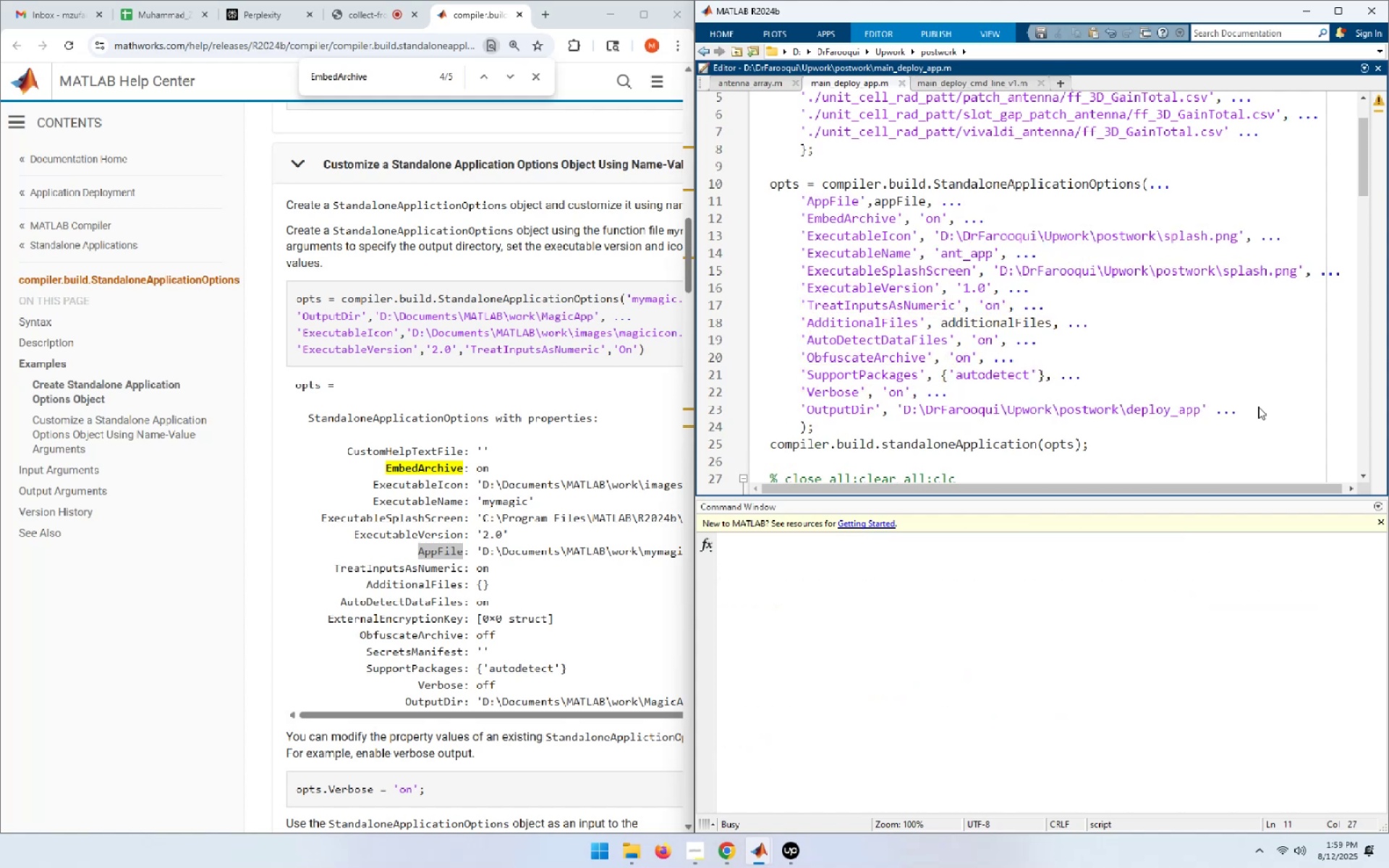 
double_click([894, 197])
 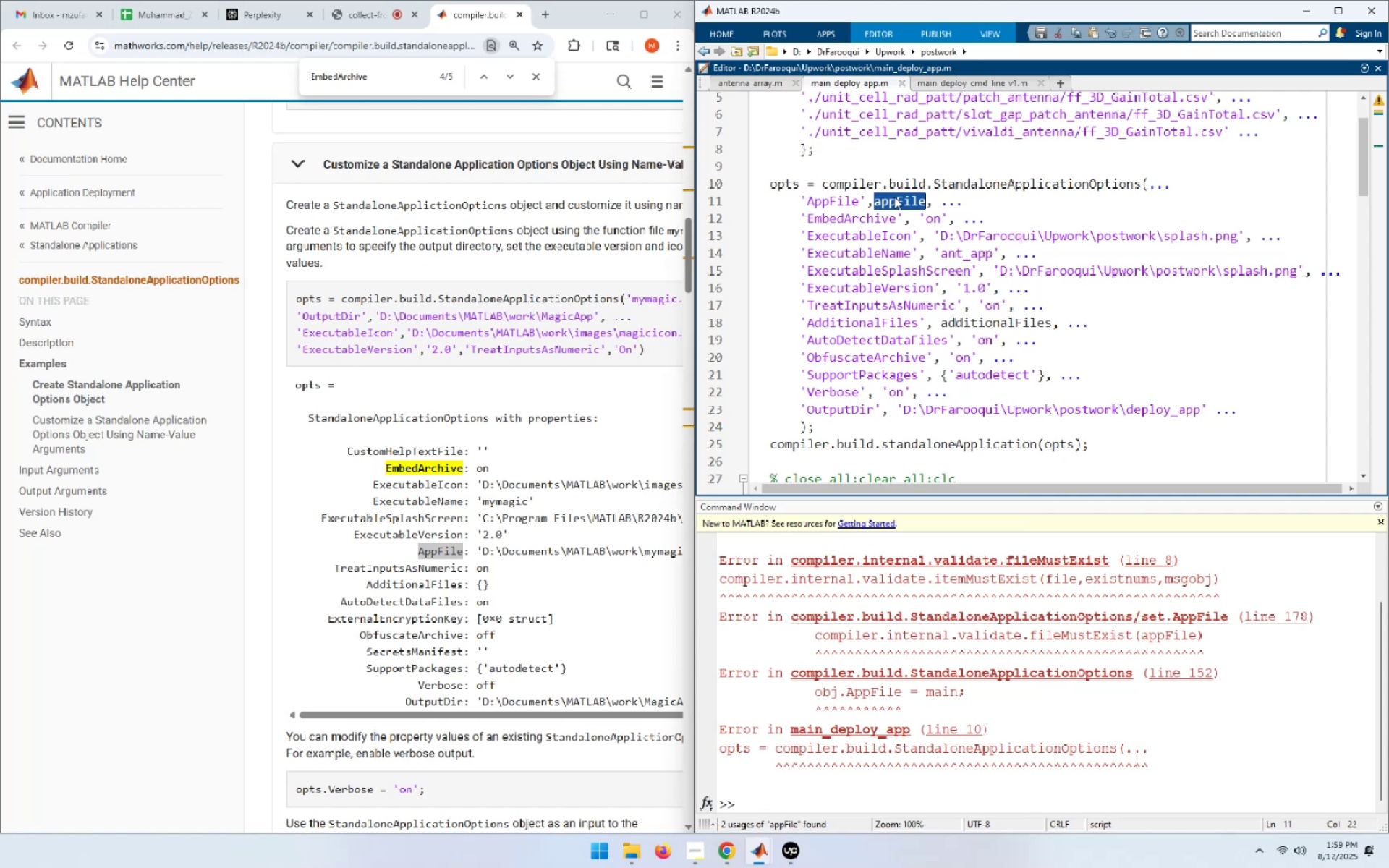 
key(Control+C)
 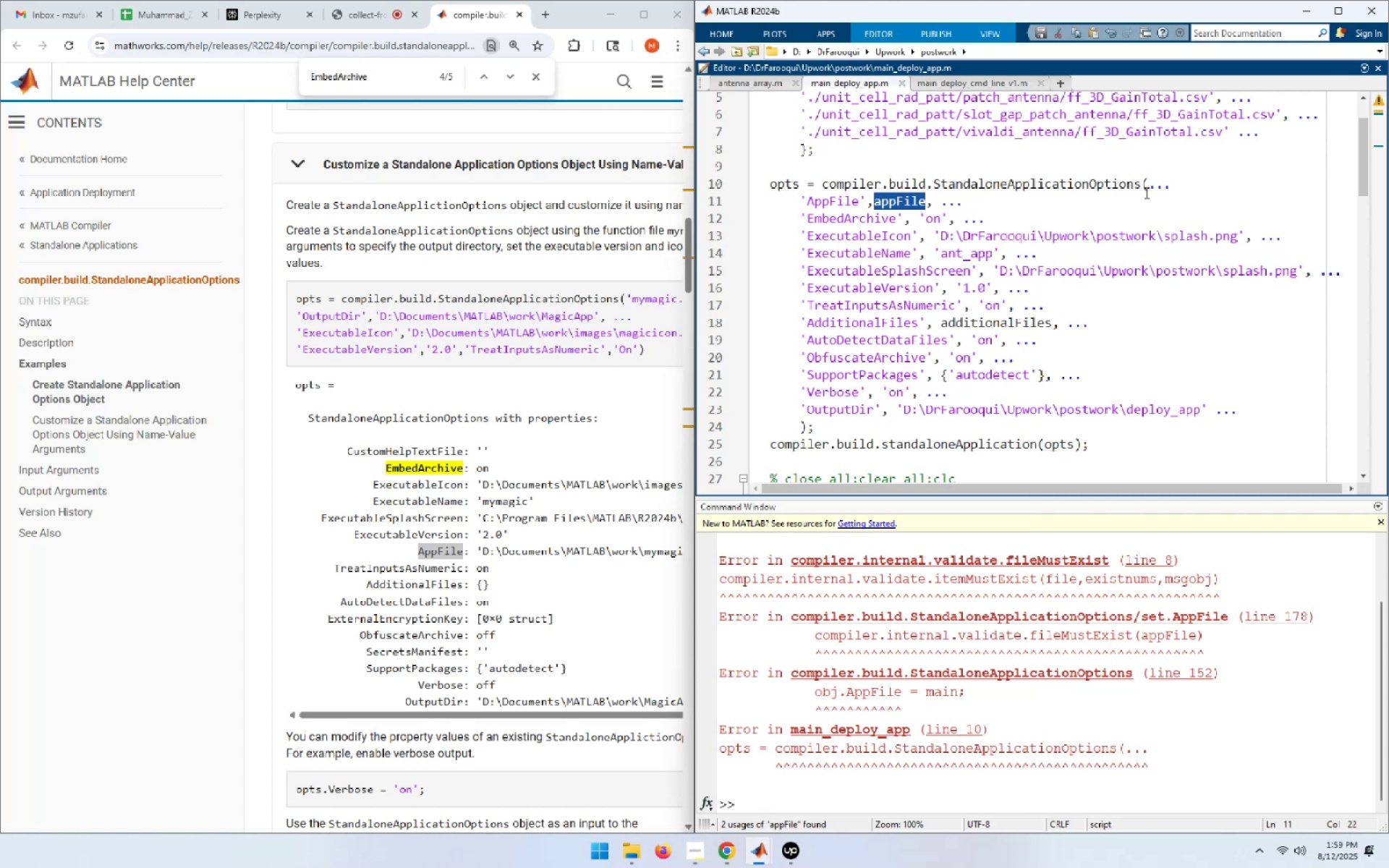 
key(Control+ControlLeft)
 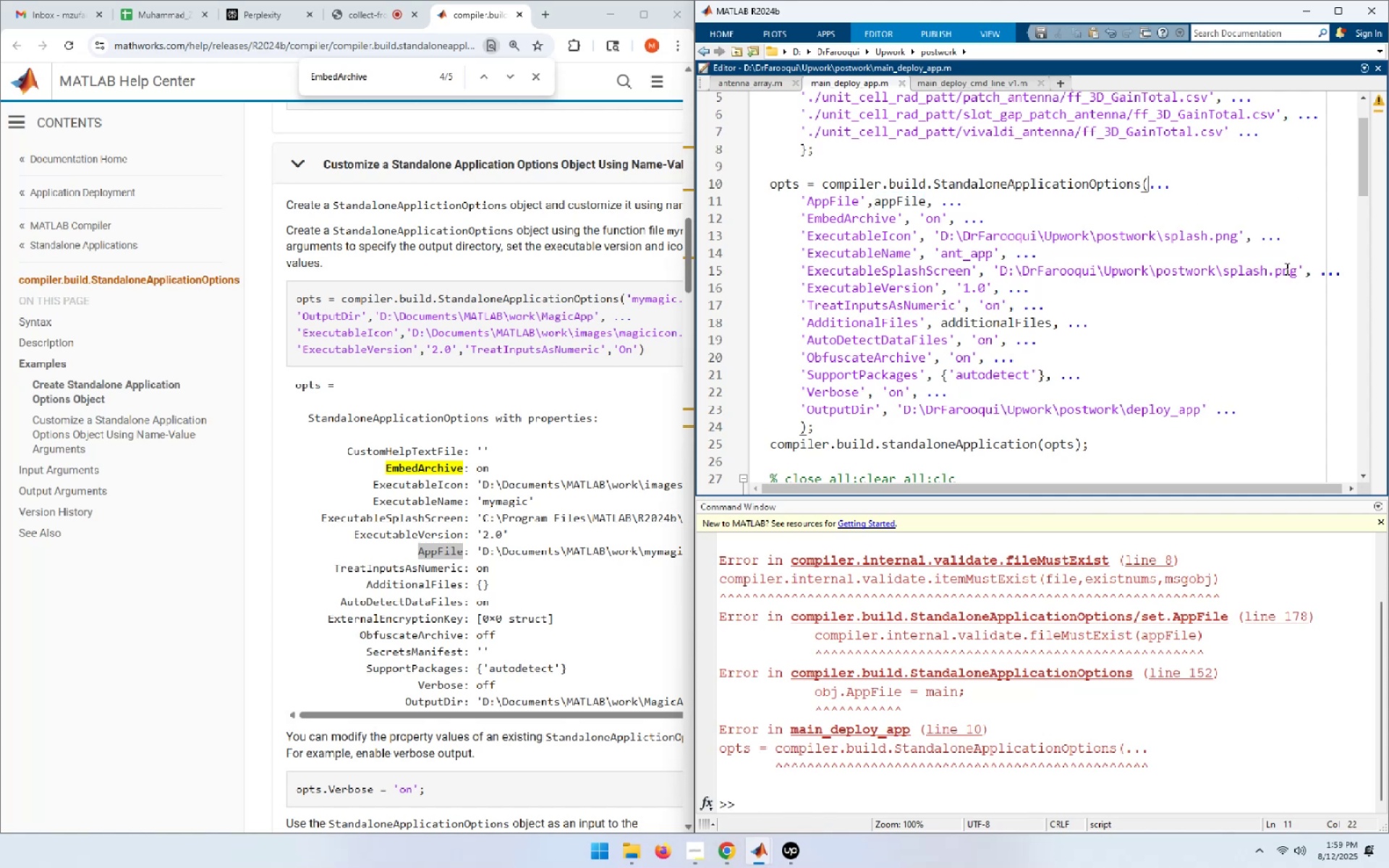 
key(Control+V)
 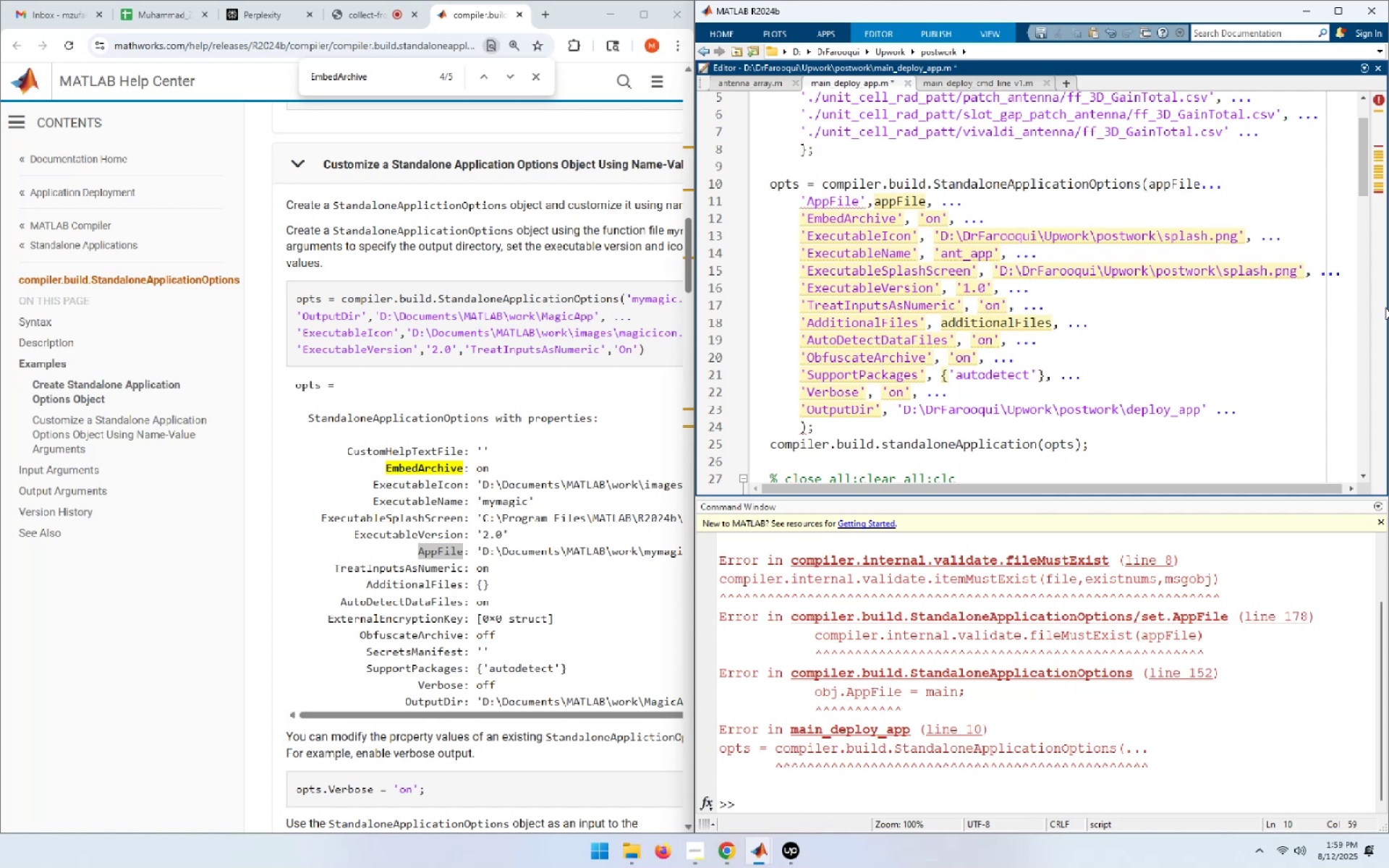 
key(Comma)
 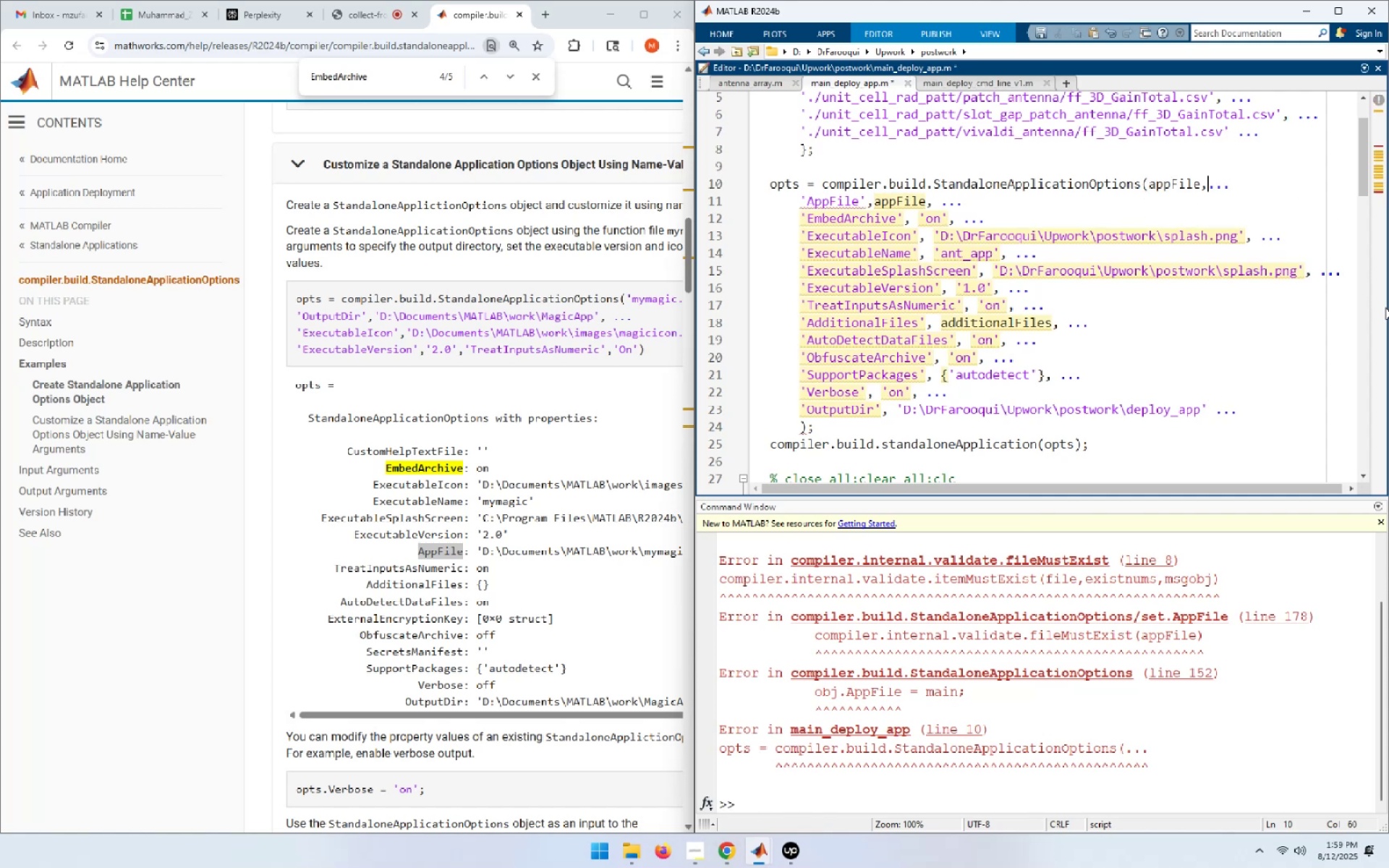 
key(Space)
 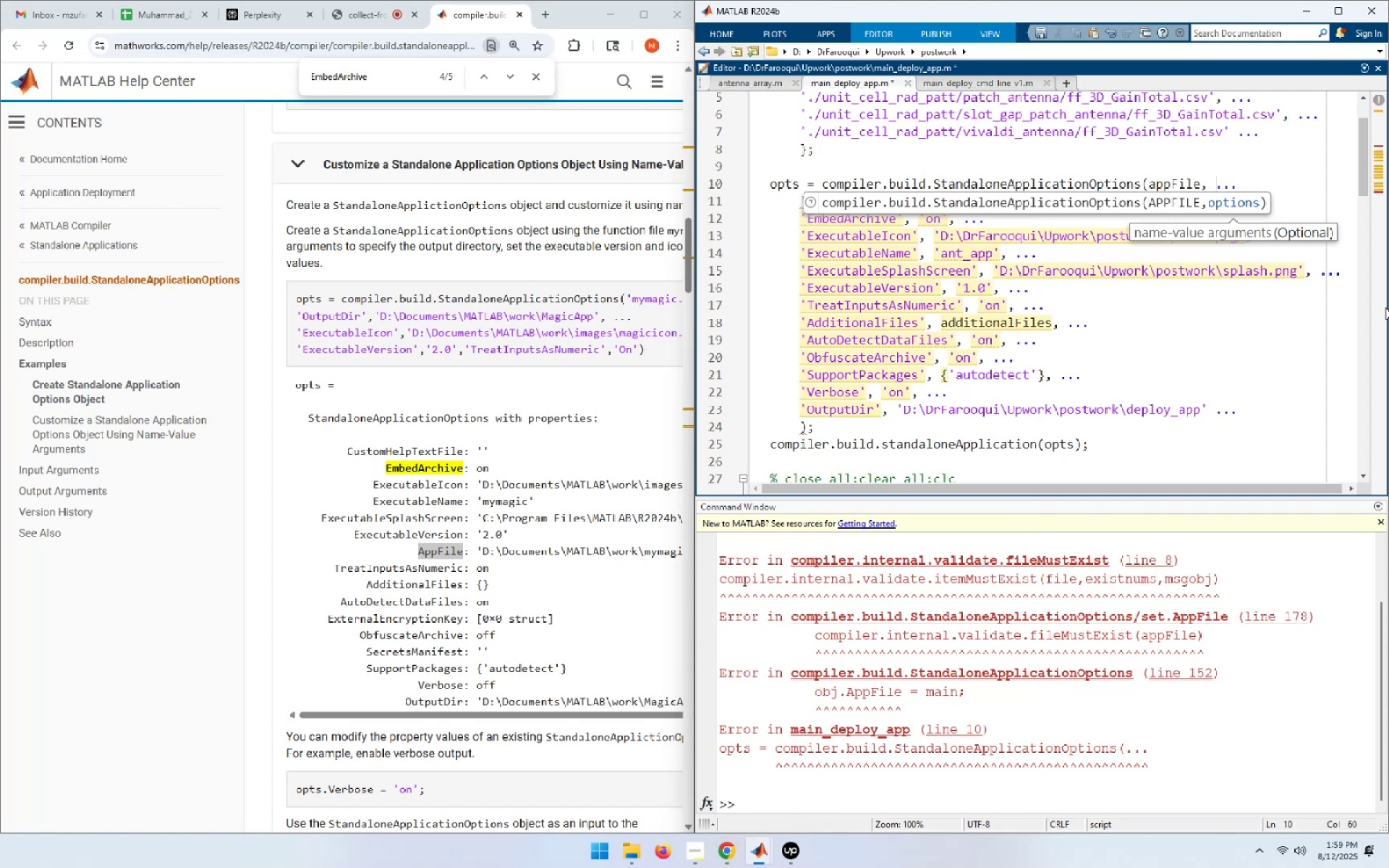 
key(ArrowDown)
 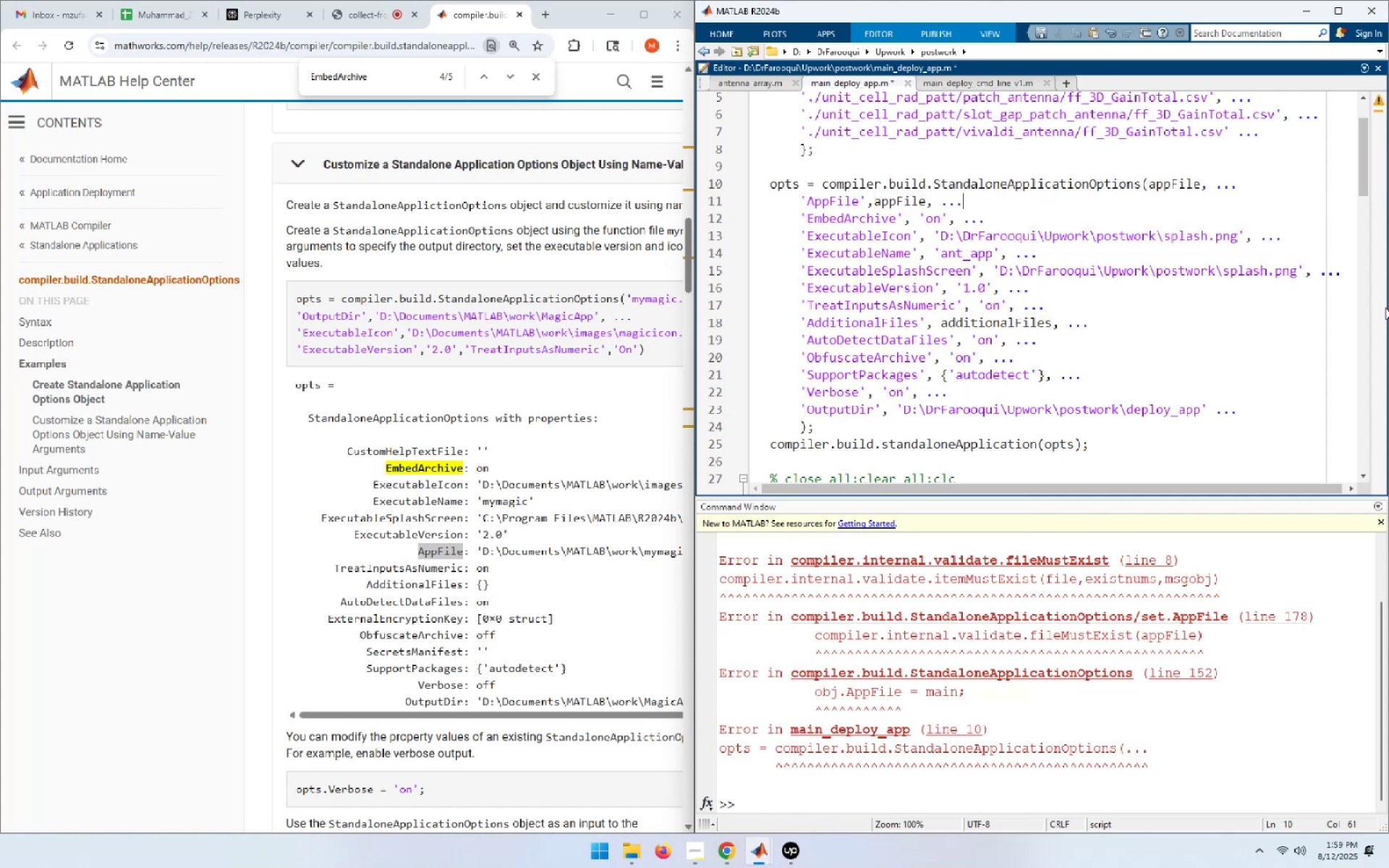 
key(Home)
 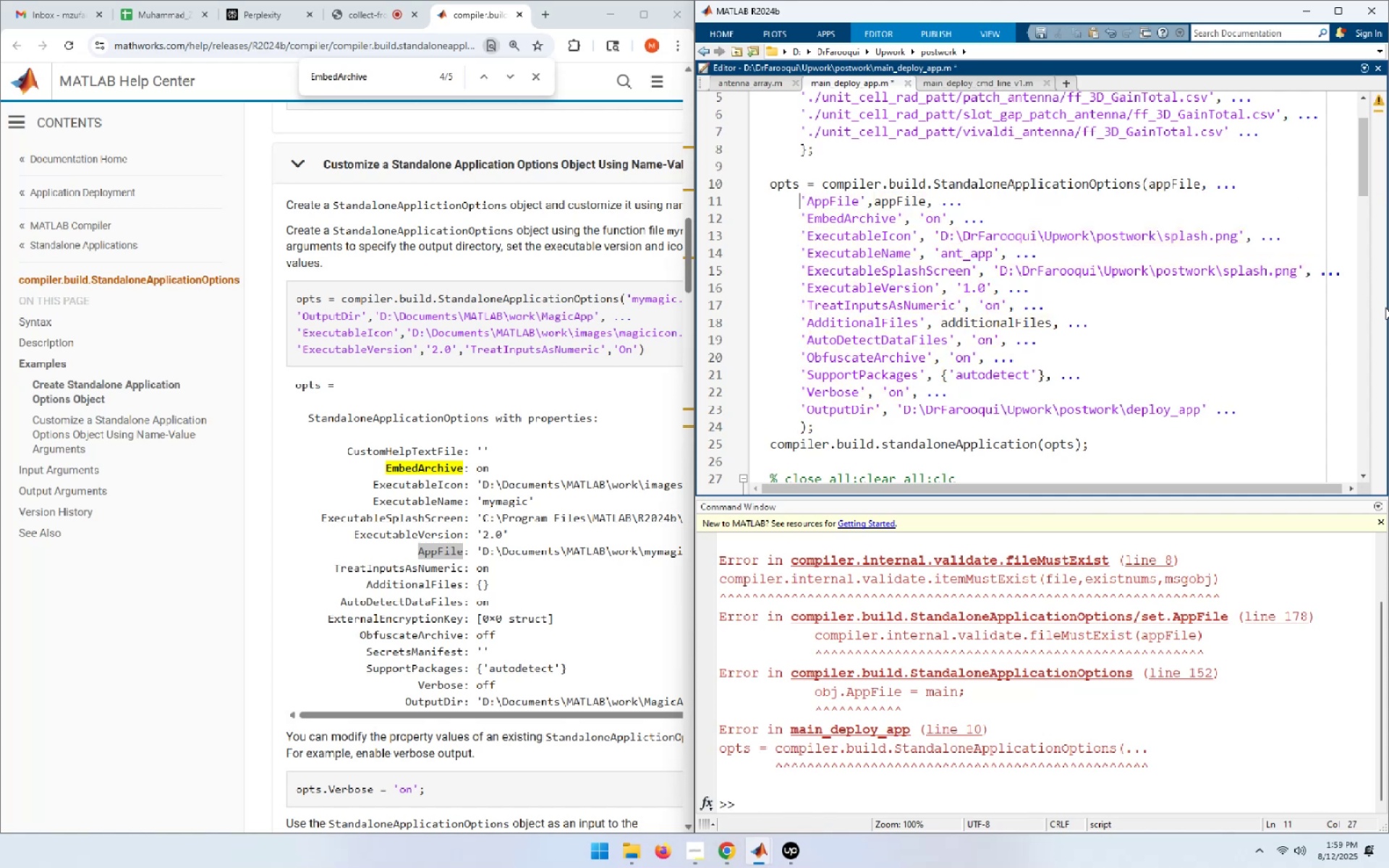 
key(Shift+End)
 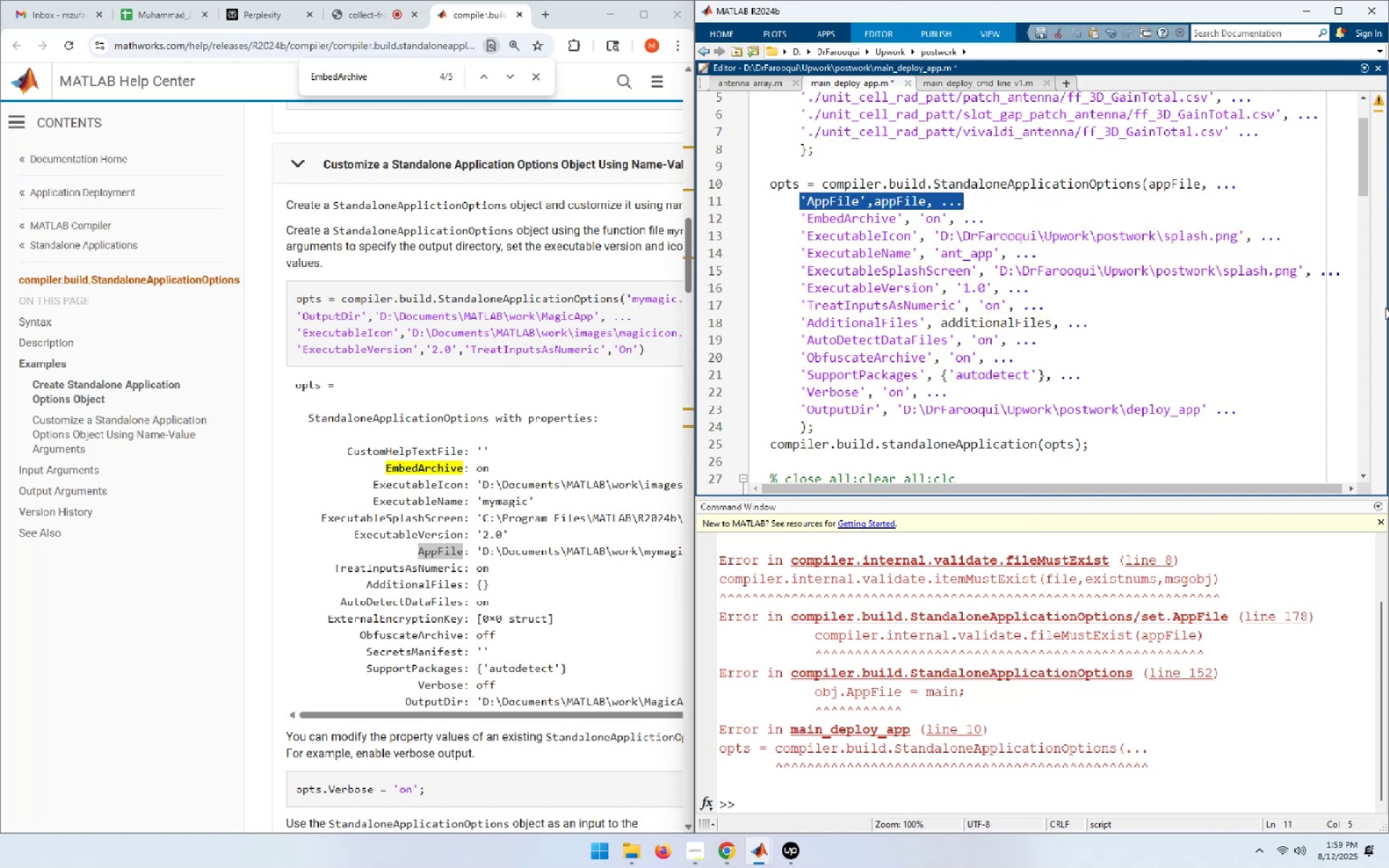 
key(Delete)
 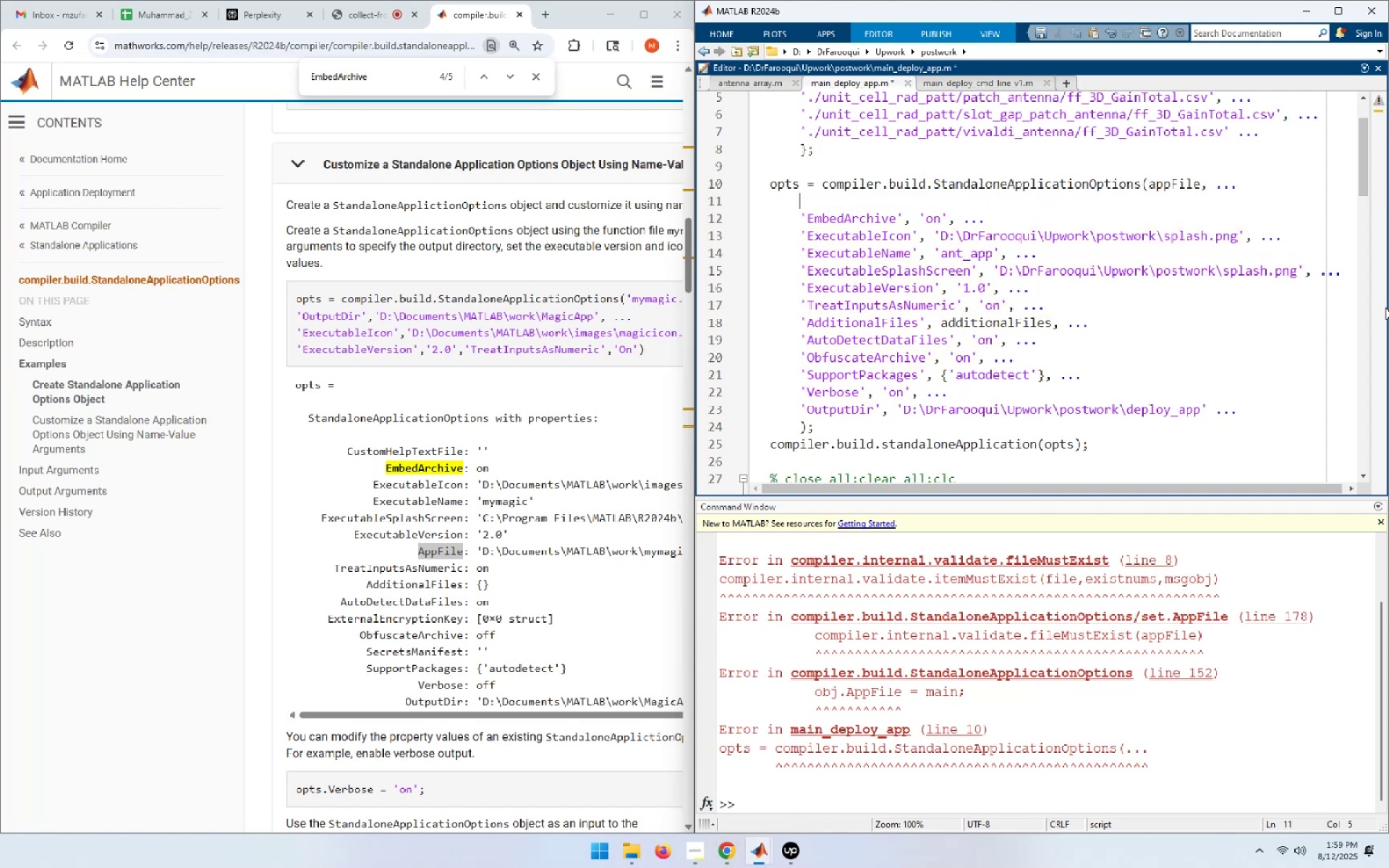 
key(ArrowUp)
 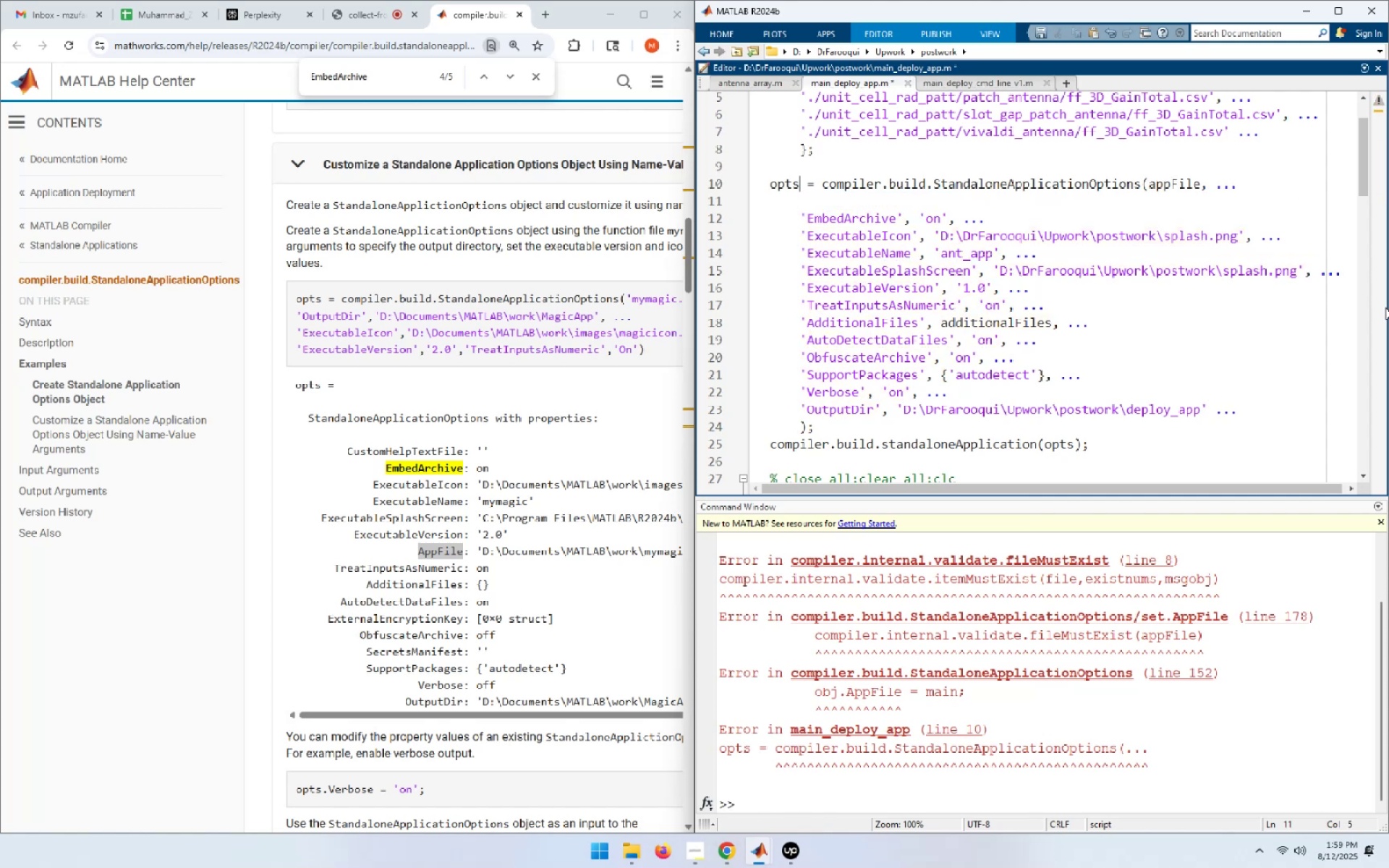 
key(End)
 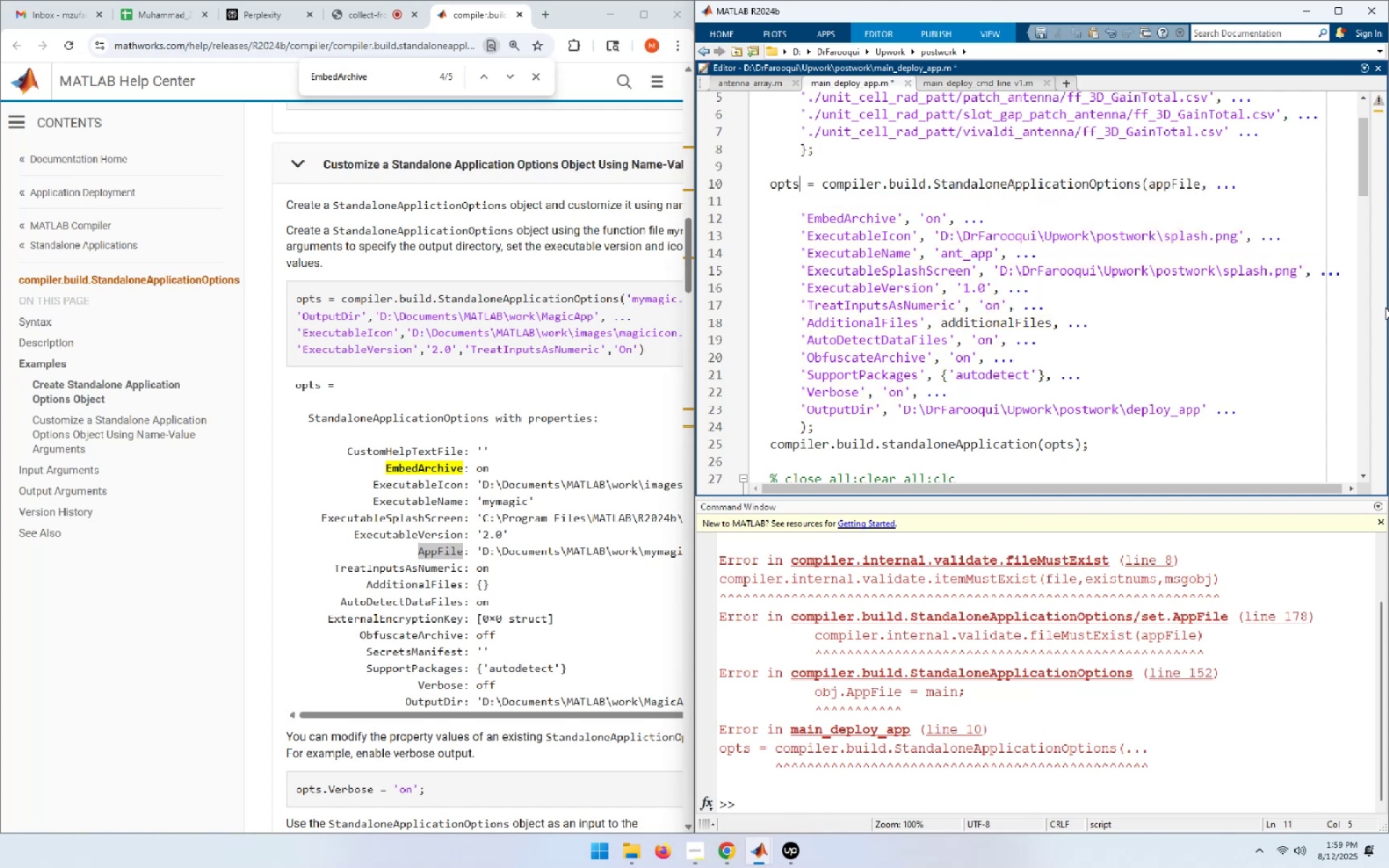 
key(Delete)
 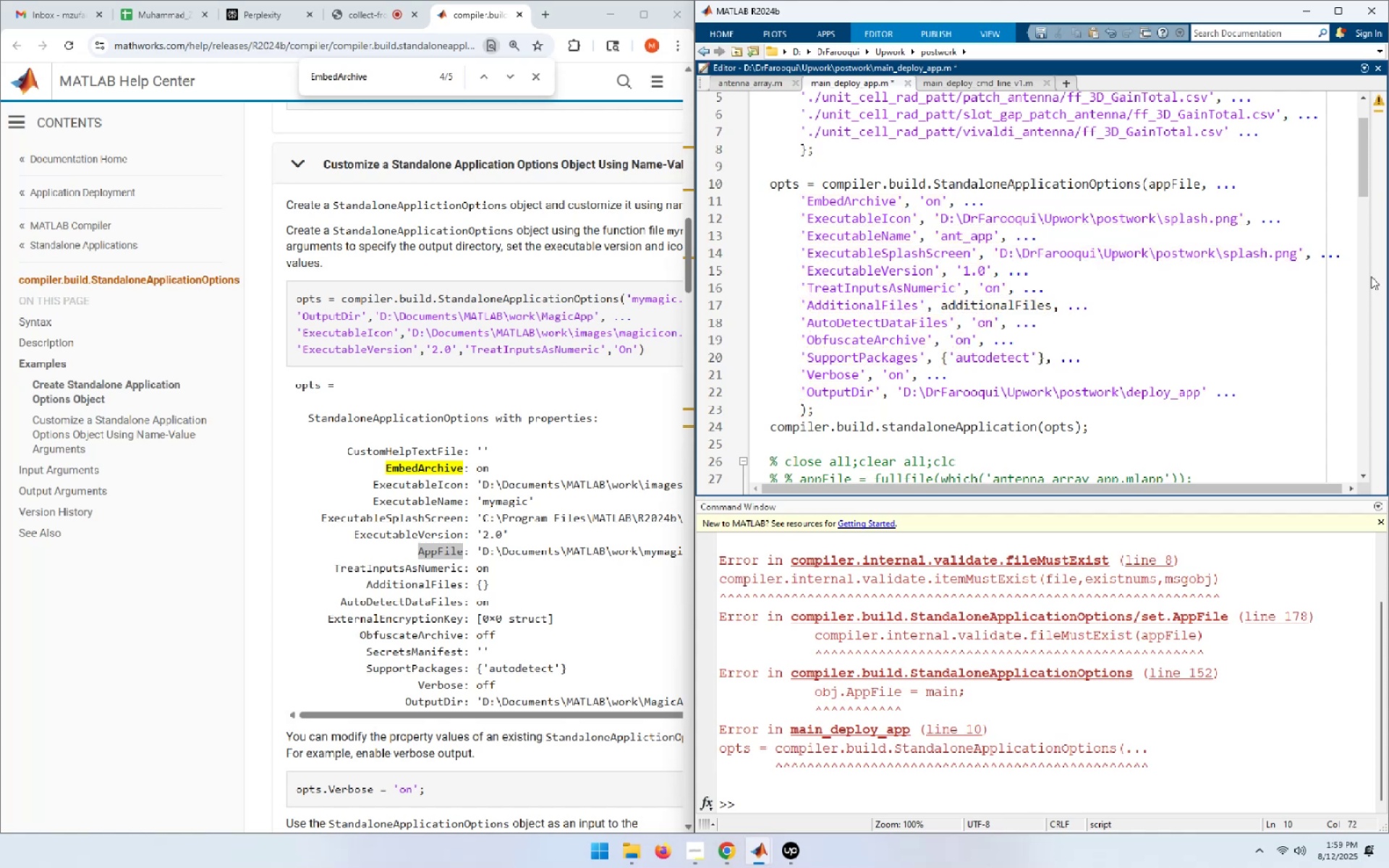 
mouse_move([626, 838])
 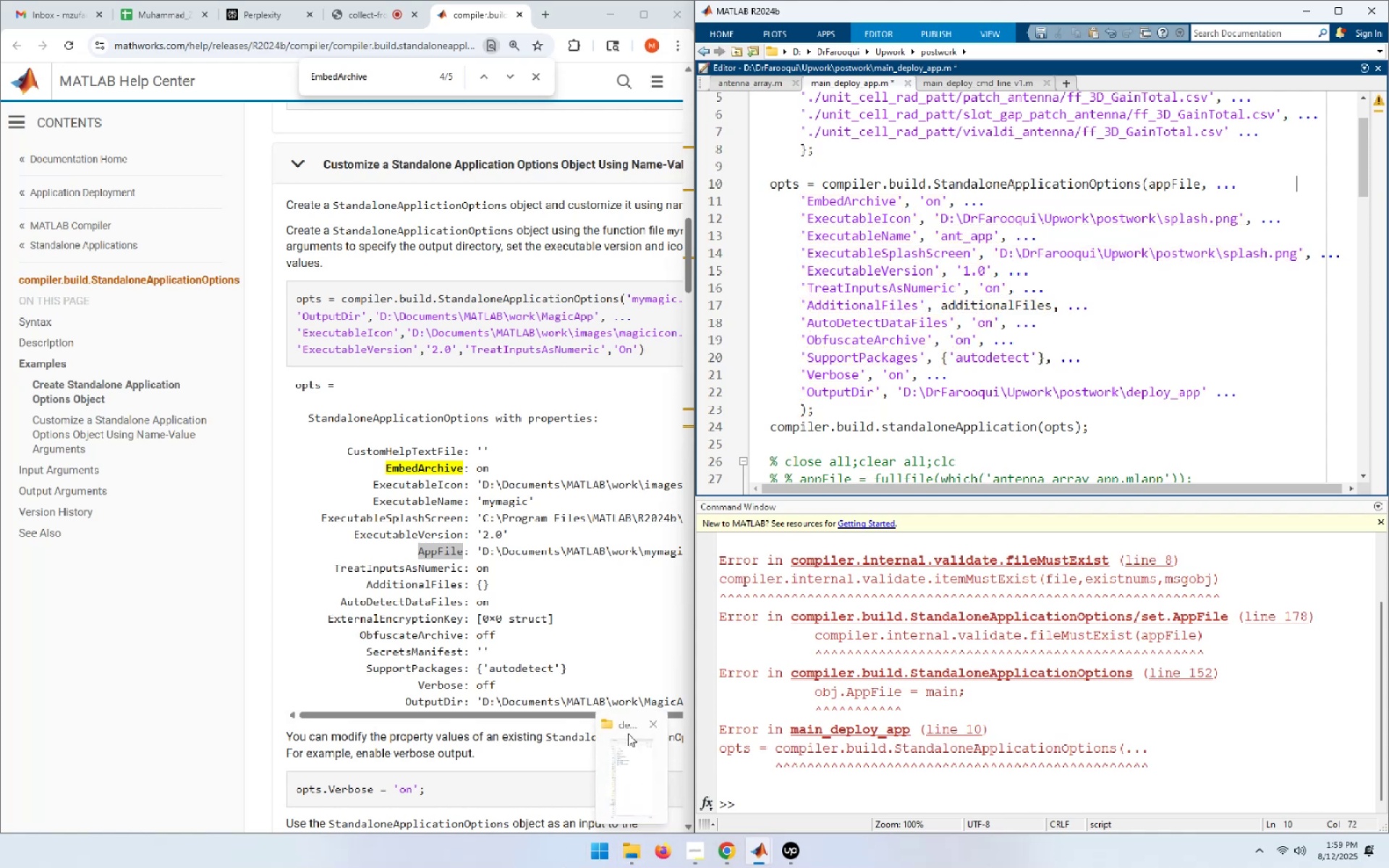 
left_click([628, 733])
 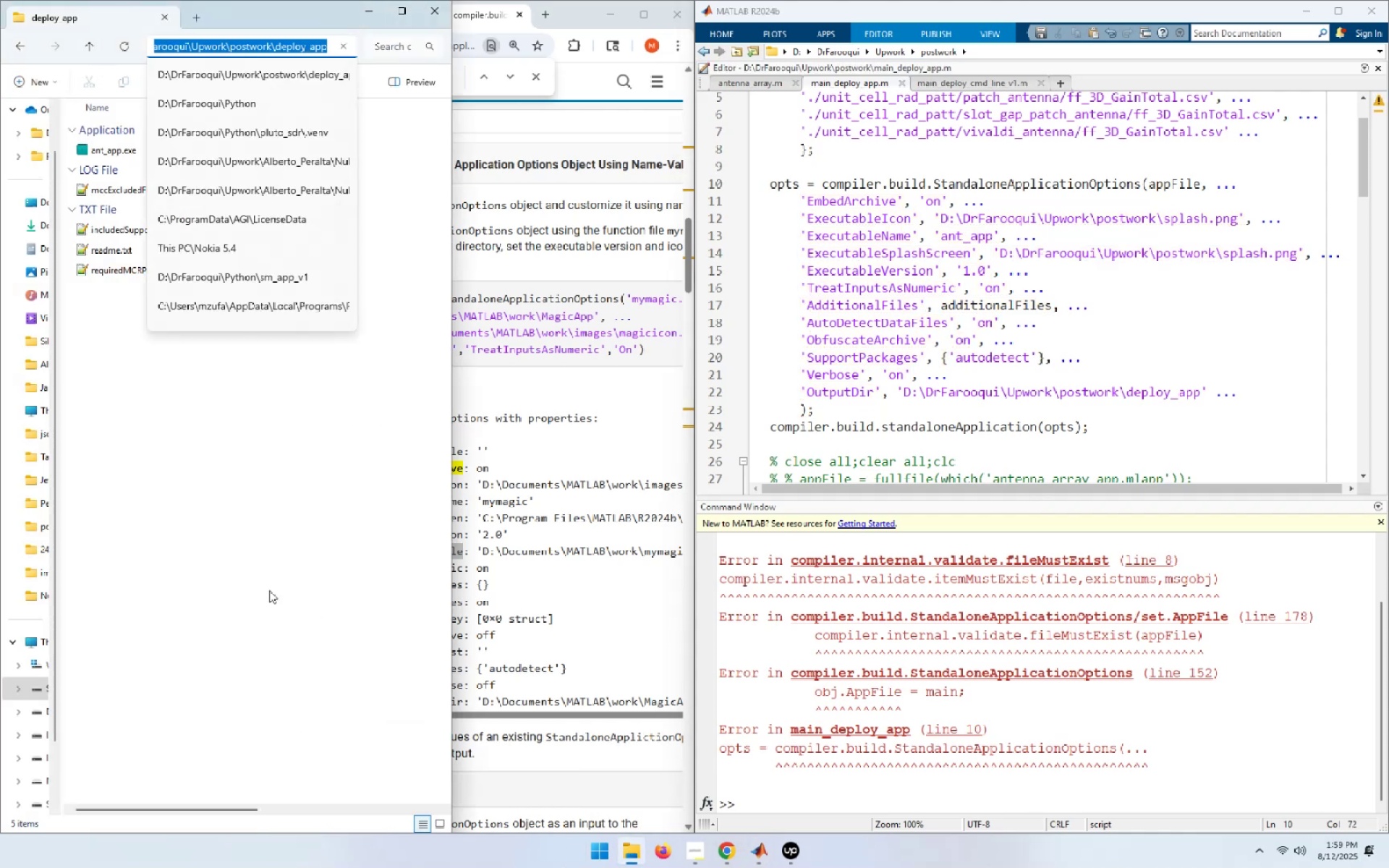 
left_click([225, 595])
 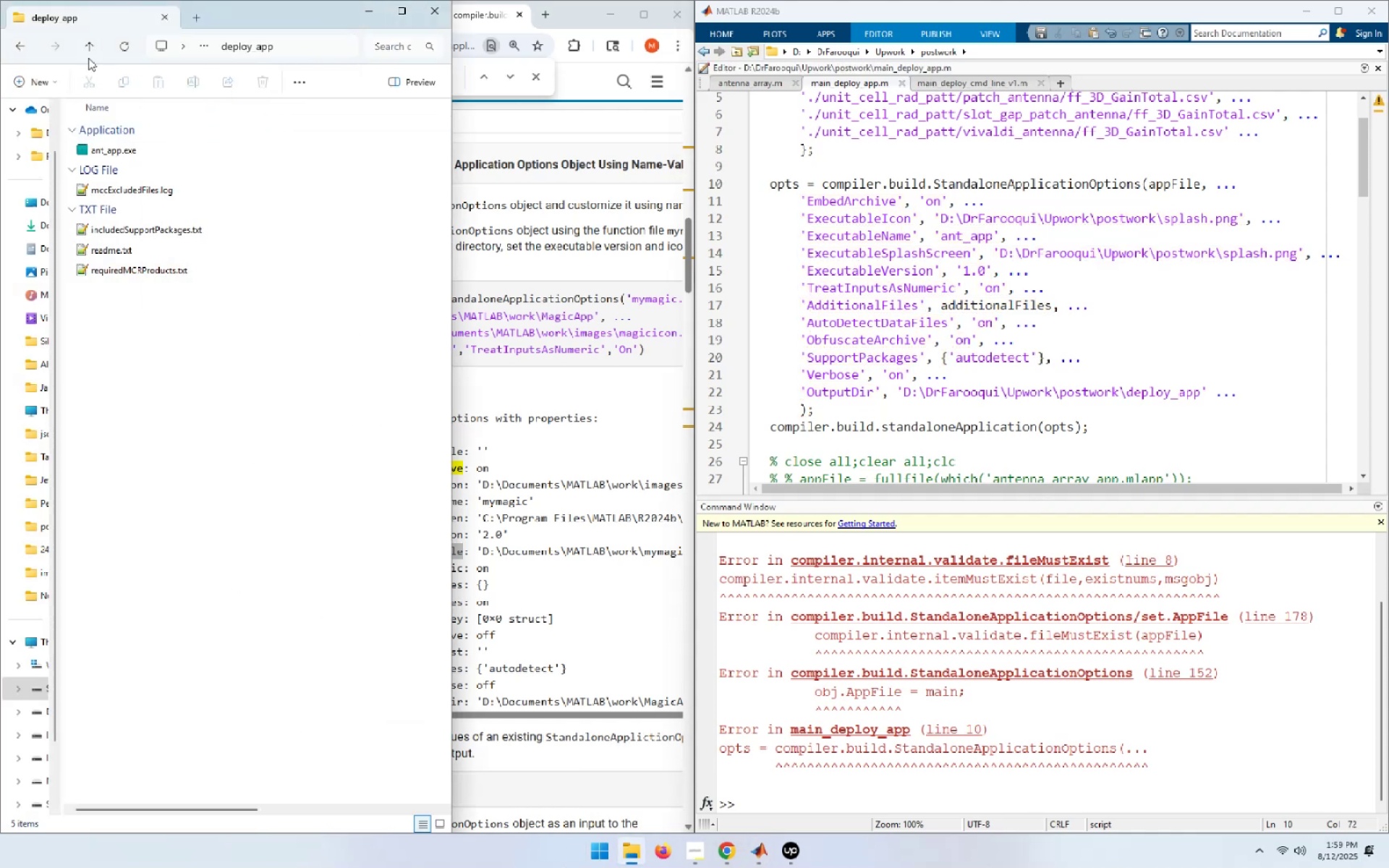 
left_click([94, 49])
 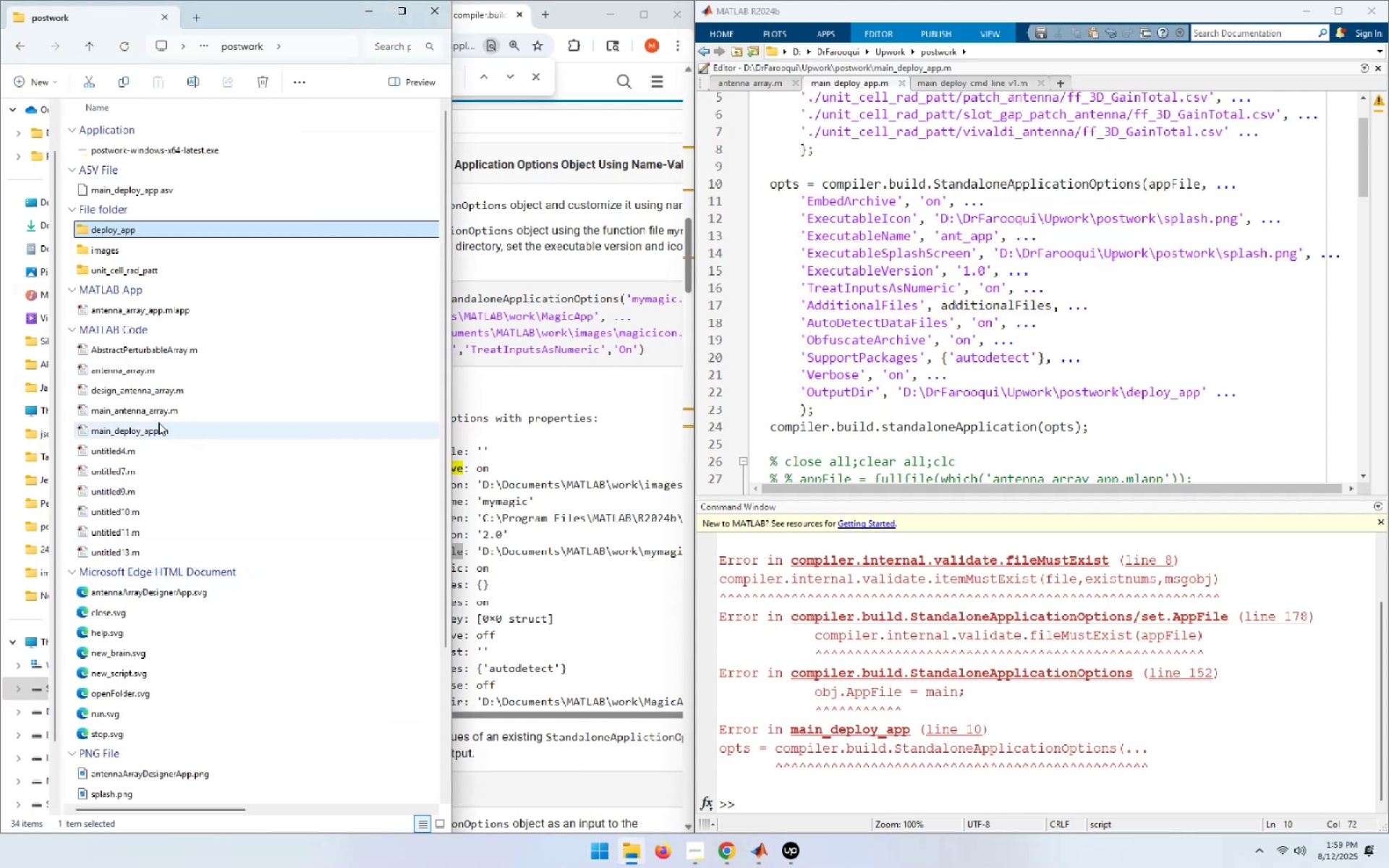 
left_click([153, 430])
 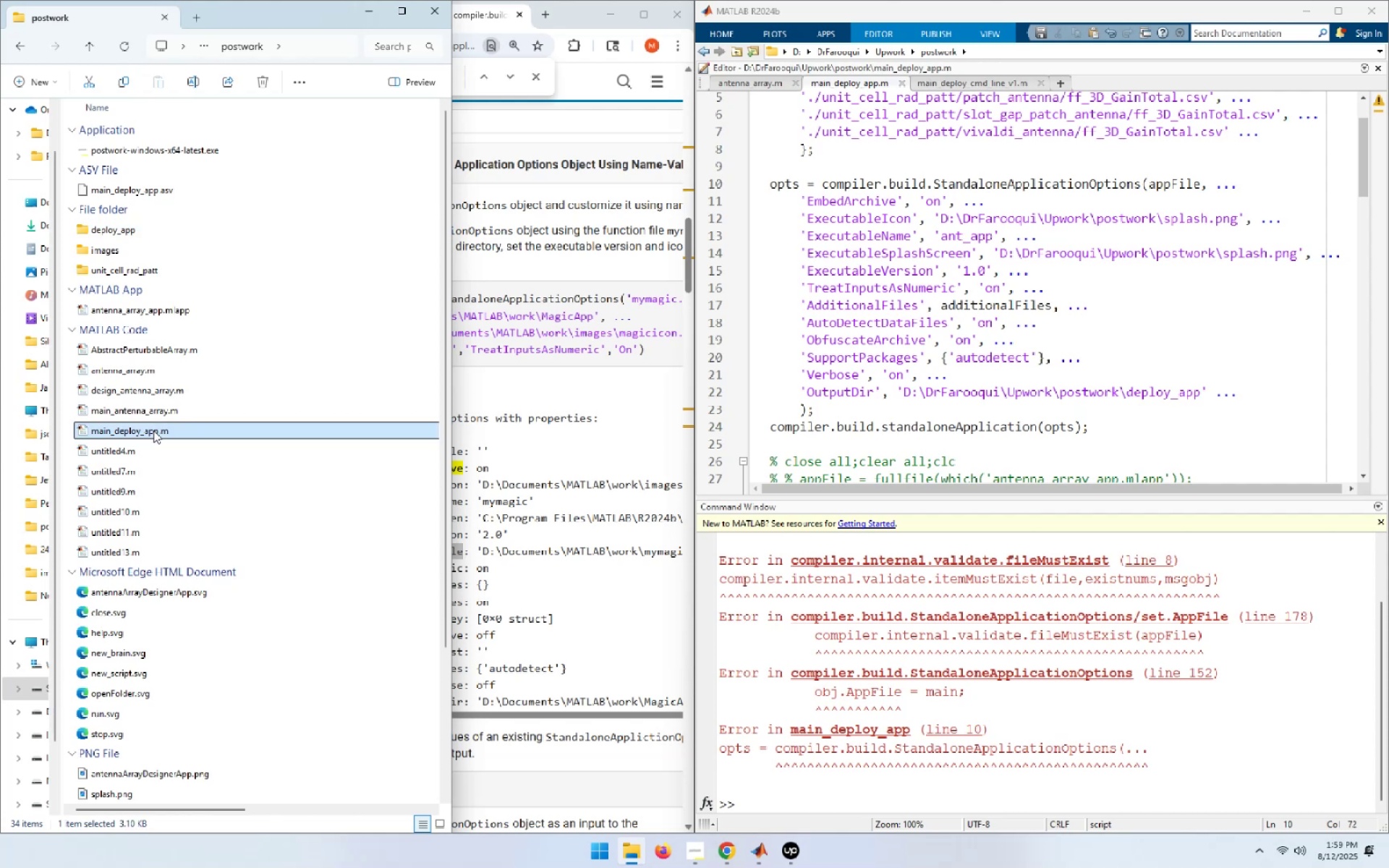 
key(Alt+D)
 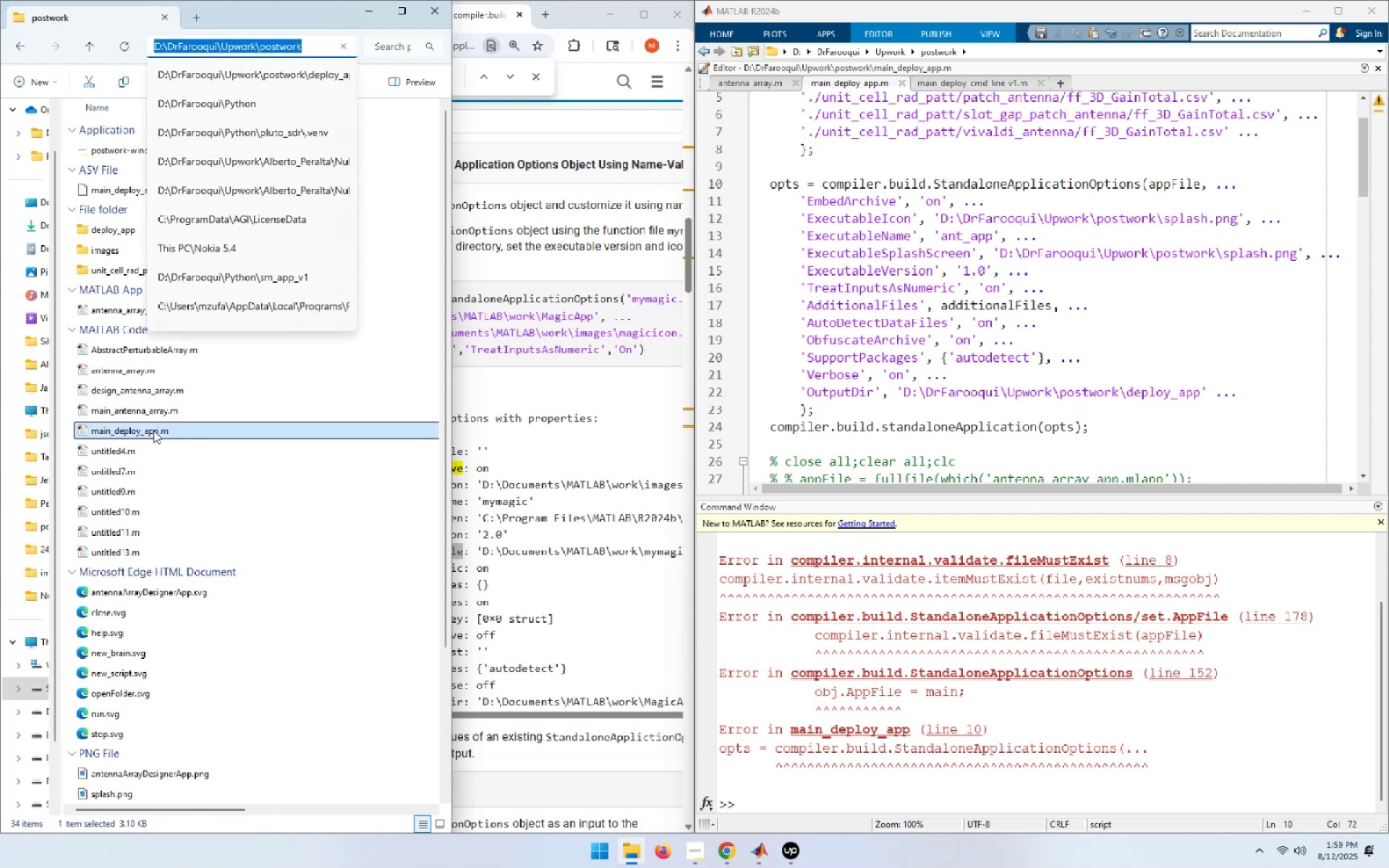 
key(Control+C)
 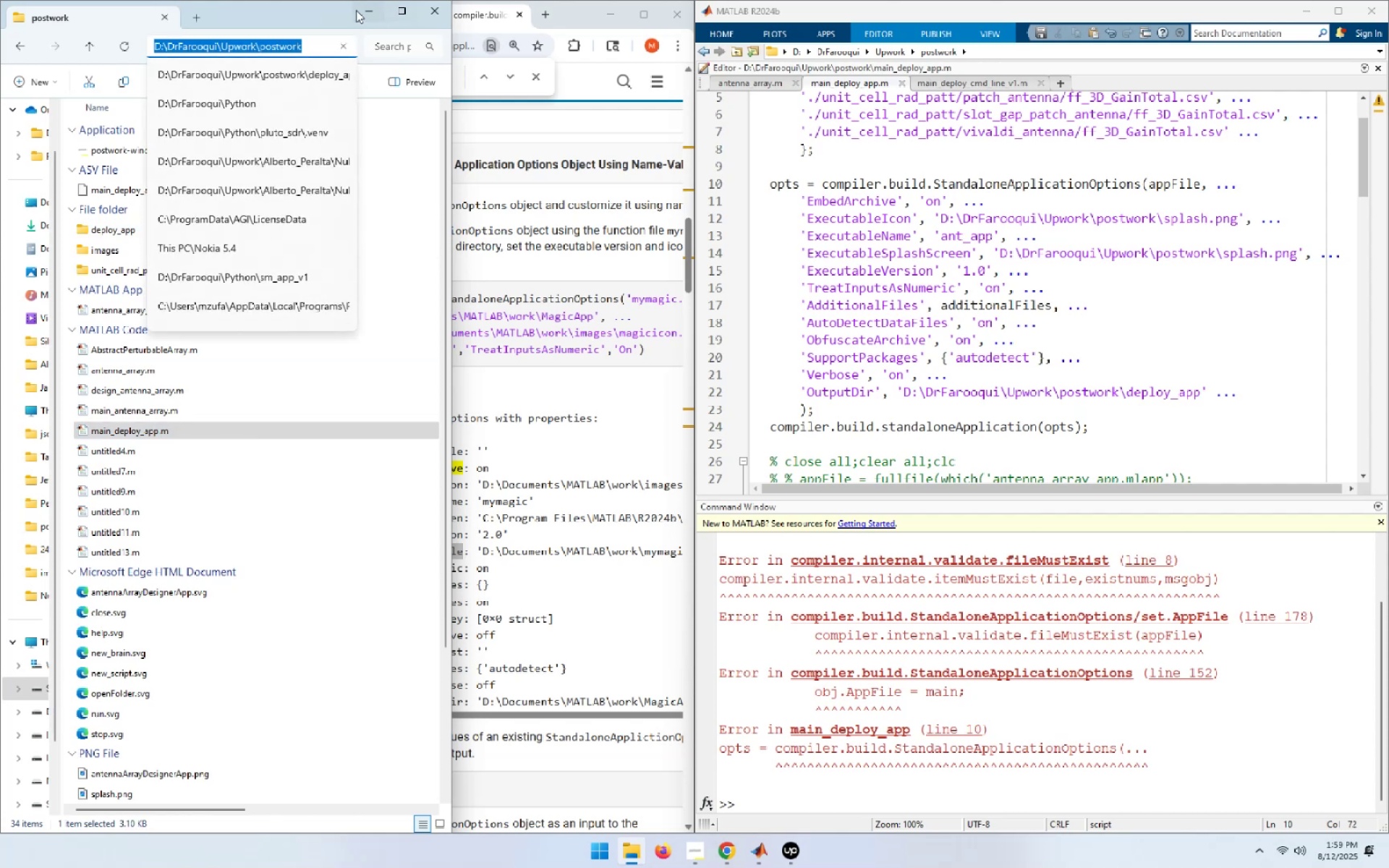 
left_click([362, 10])
 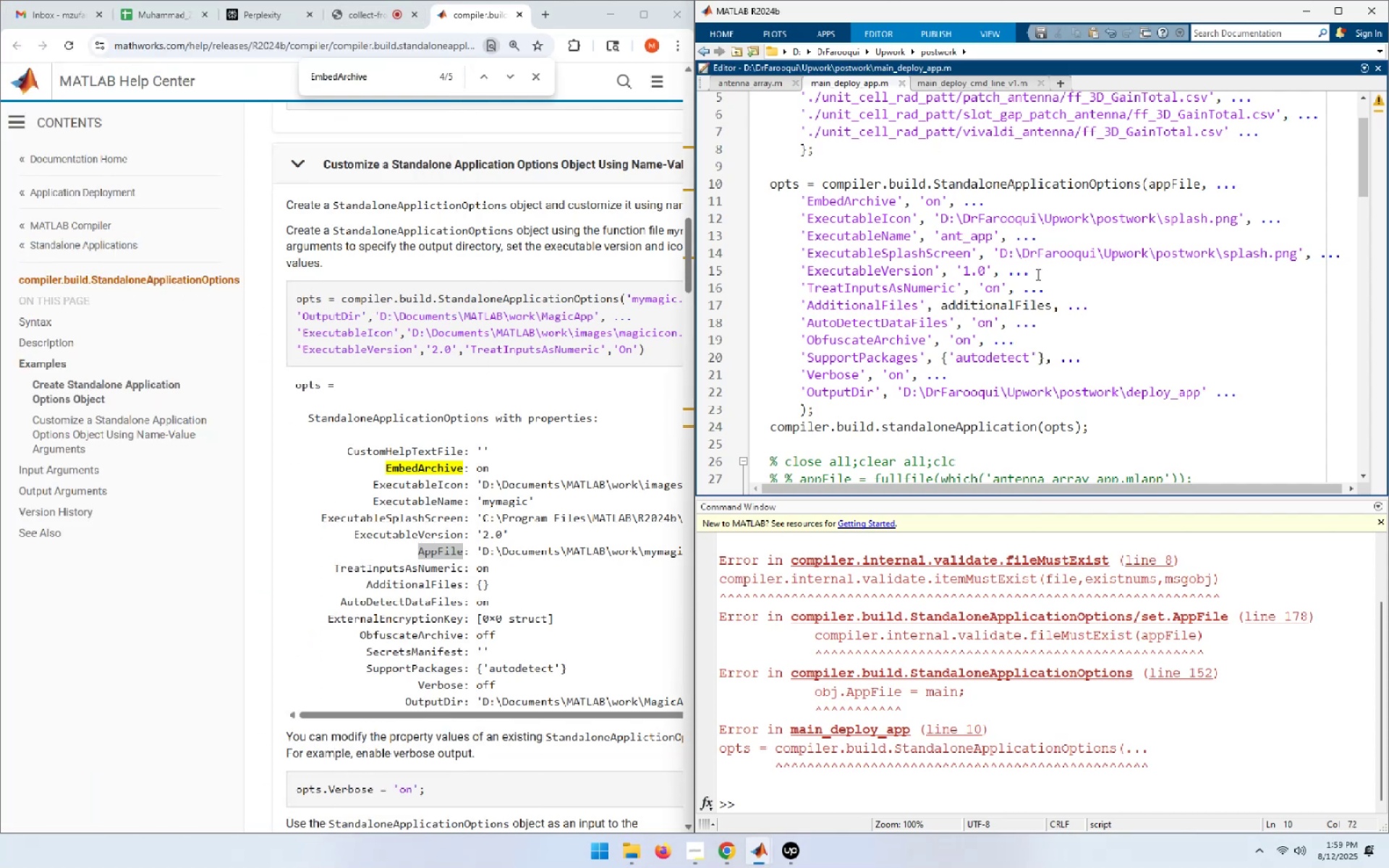 
scroll: coordinate [1037, 275], scroll_direction: up, amount: 2.0
 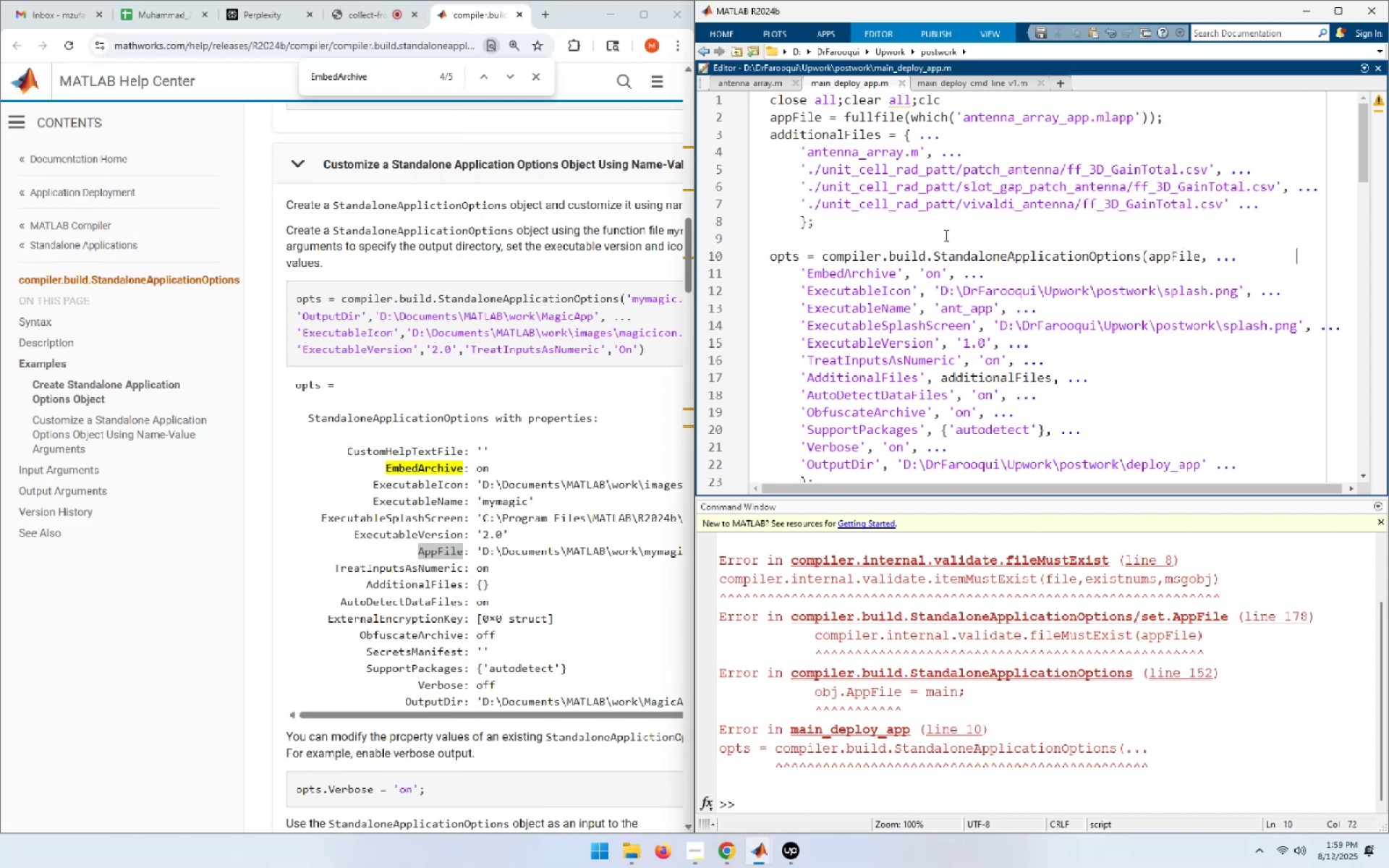 
left_click([795, 239])
 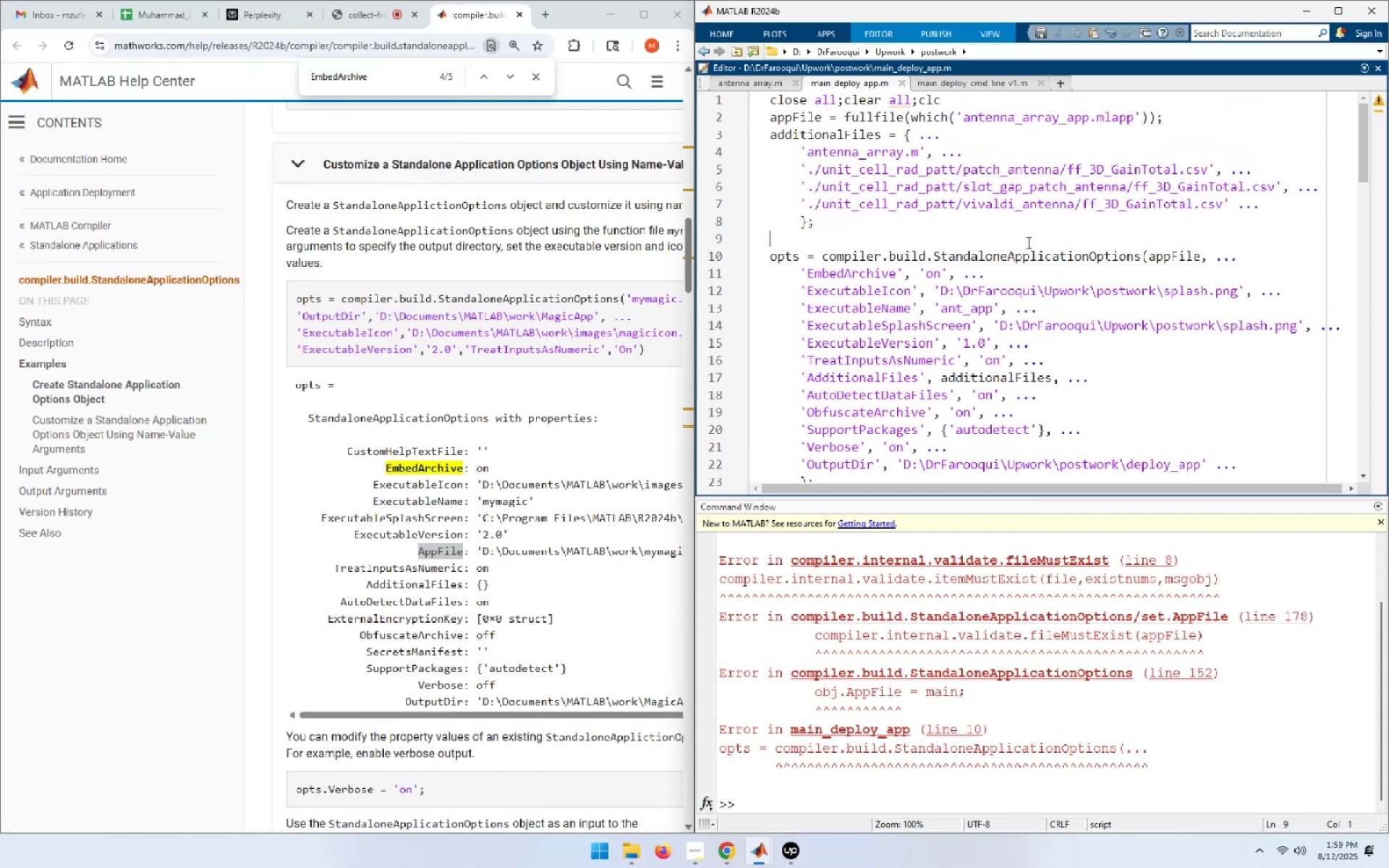 
key(Control+V)
 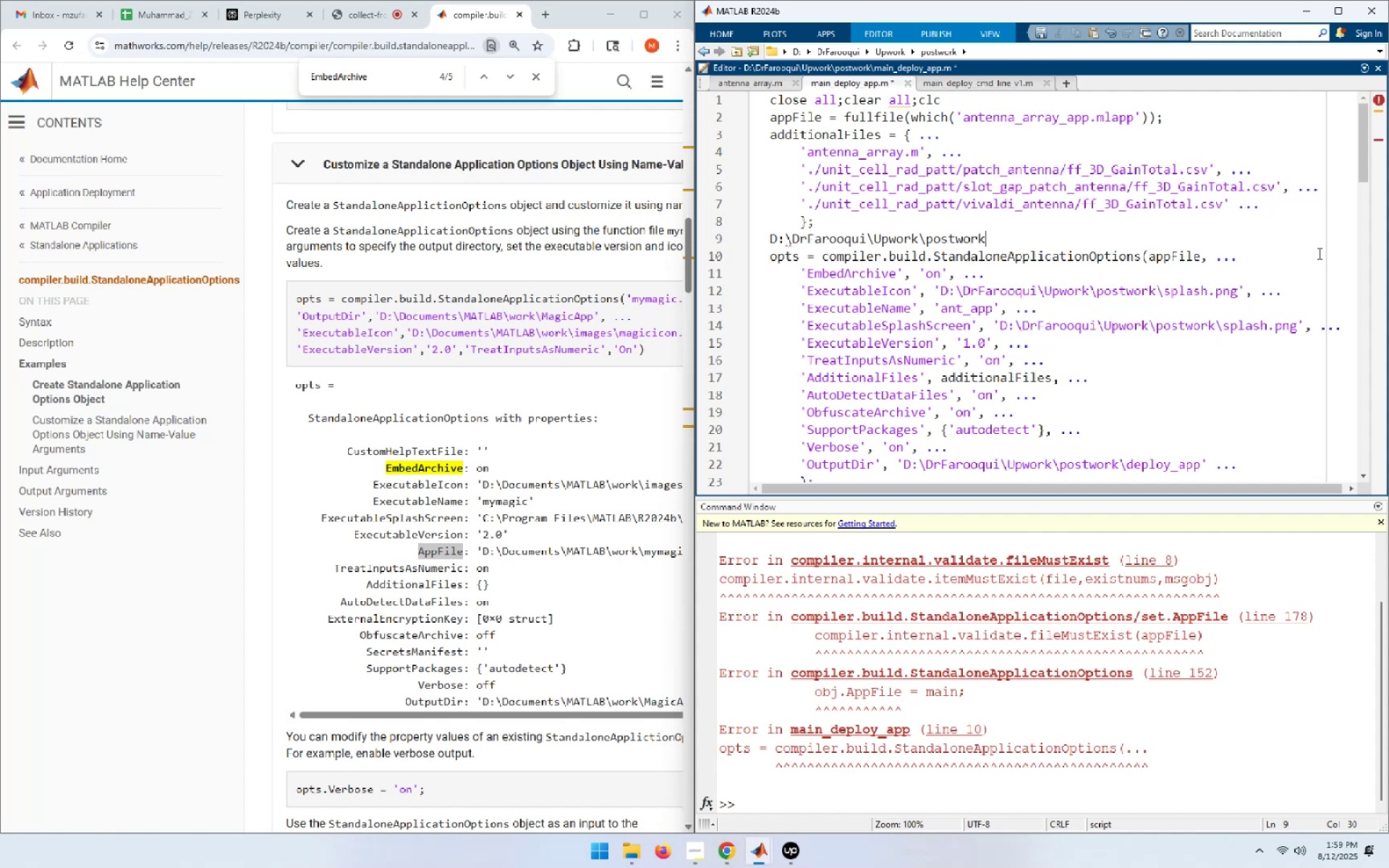 
key(Backslash)
 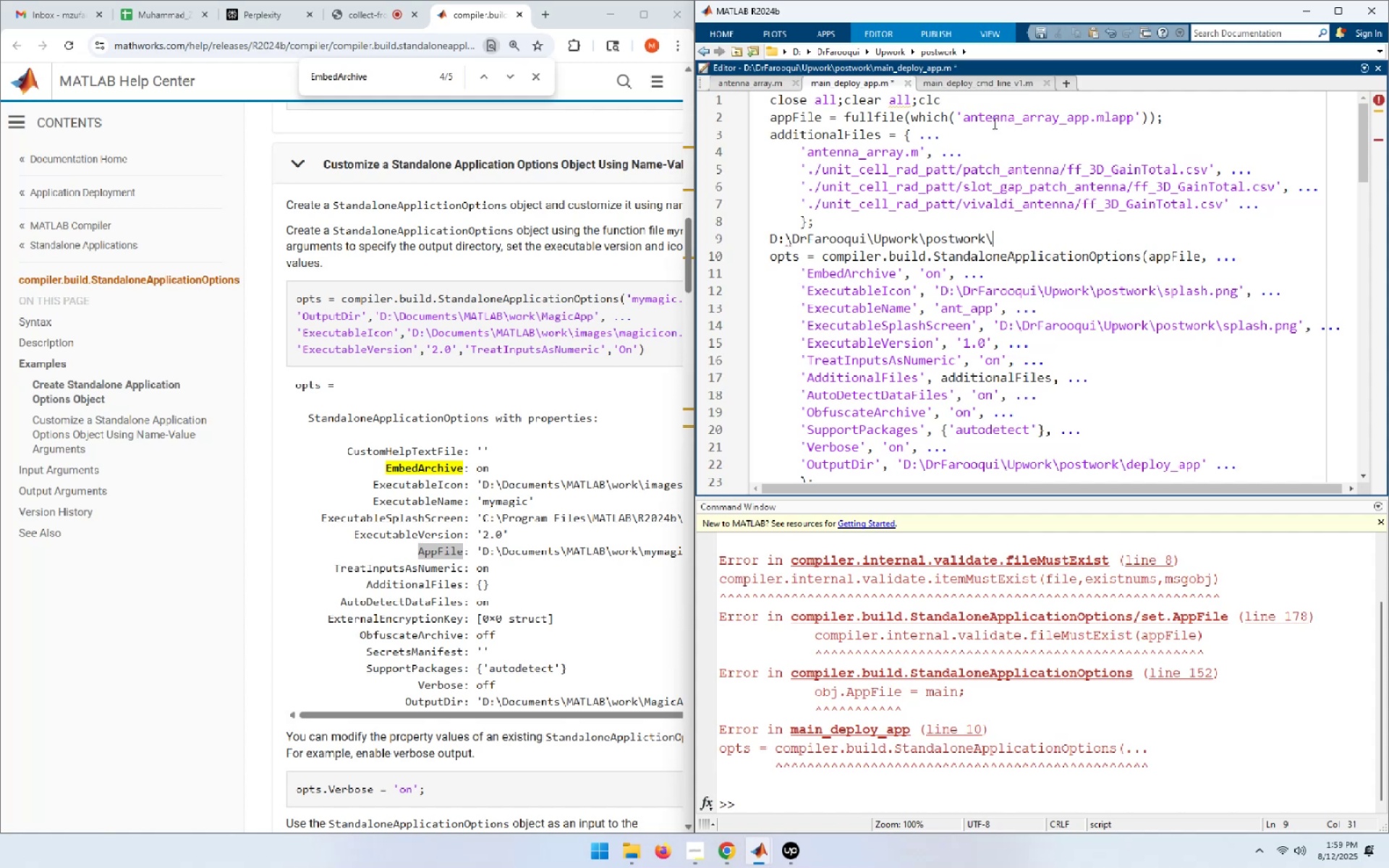 
left_click_drag(start_coordinate=[964, 117], to_coordinate=[1132, 119])
 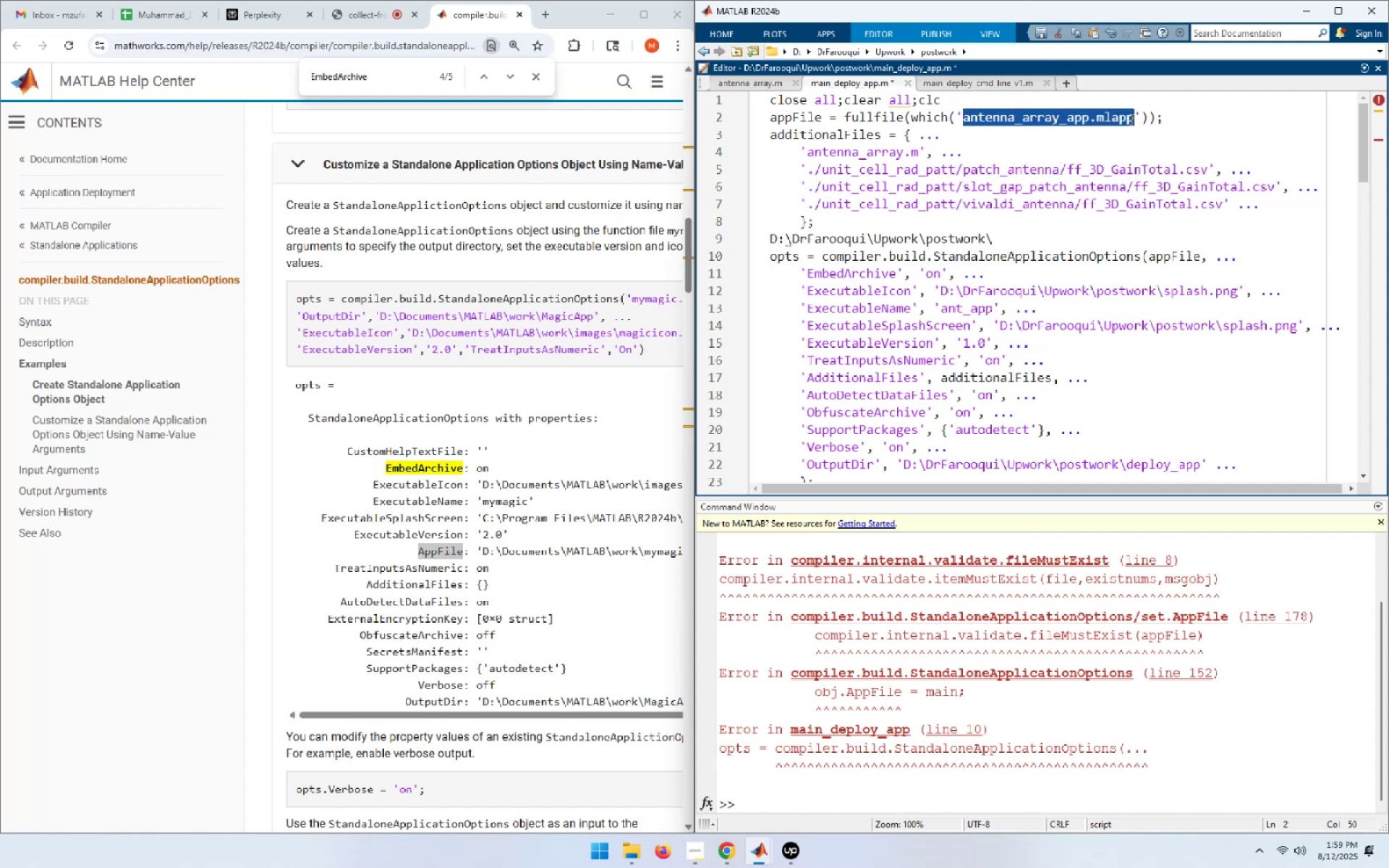 
key(Control+C)
 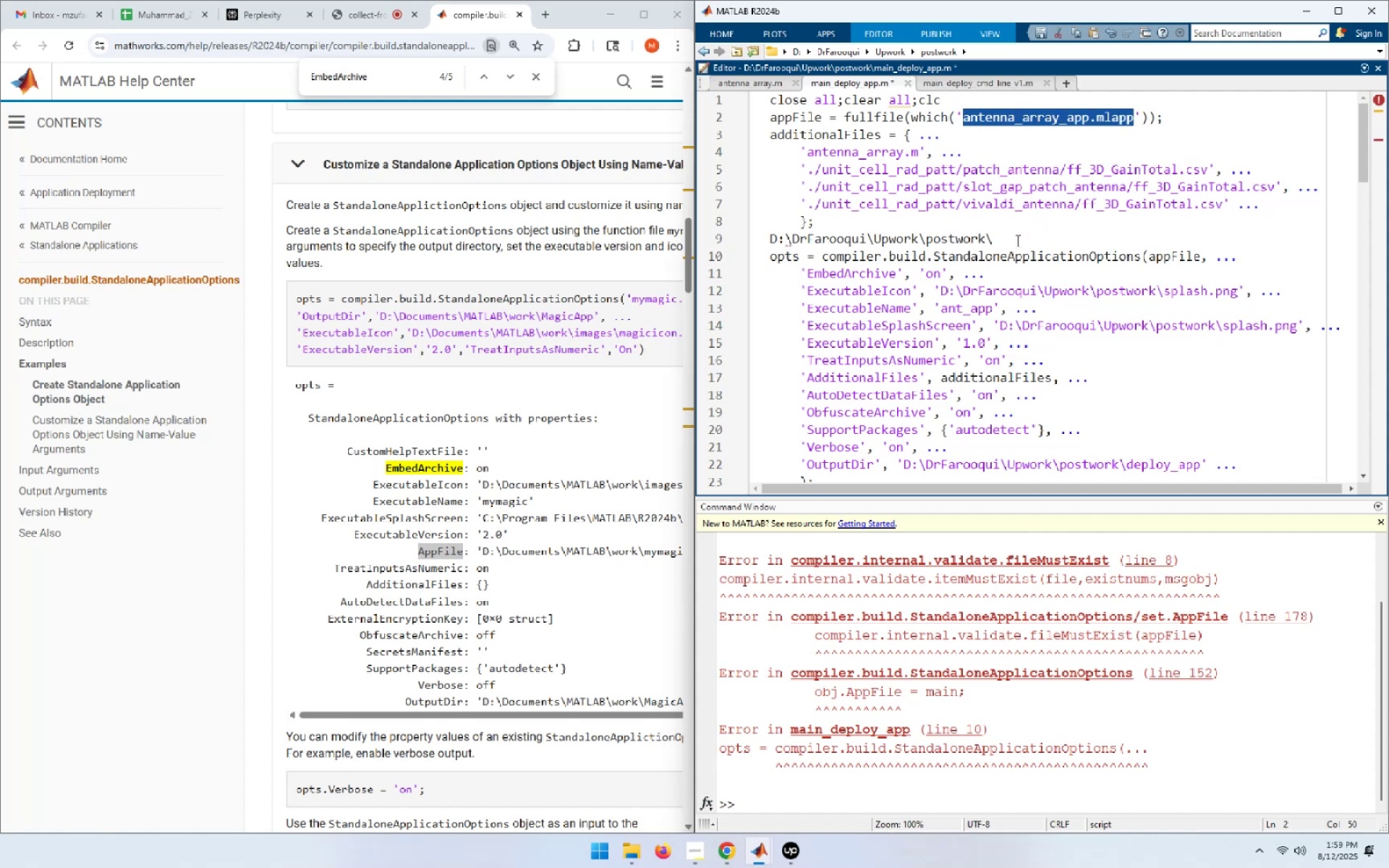 
left_click([1016, 240])
 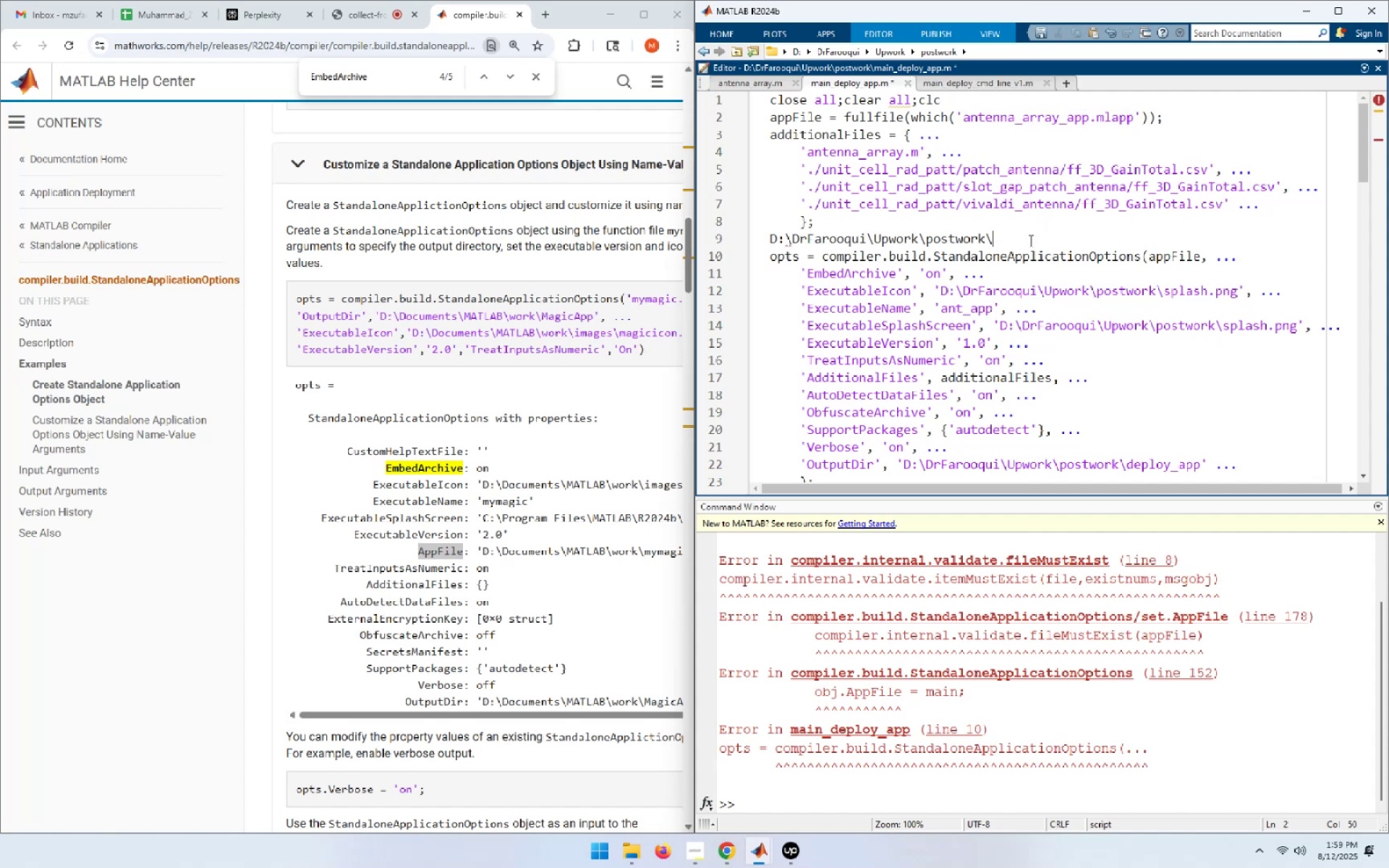 
key(Control+ControlLeft)
 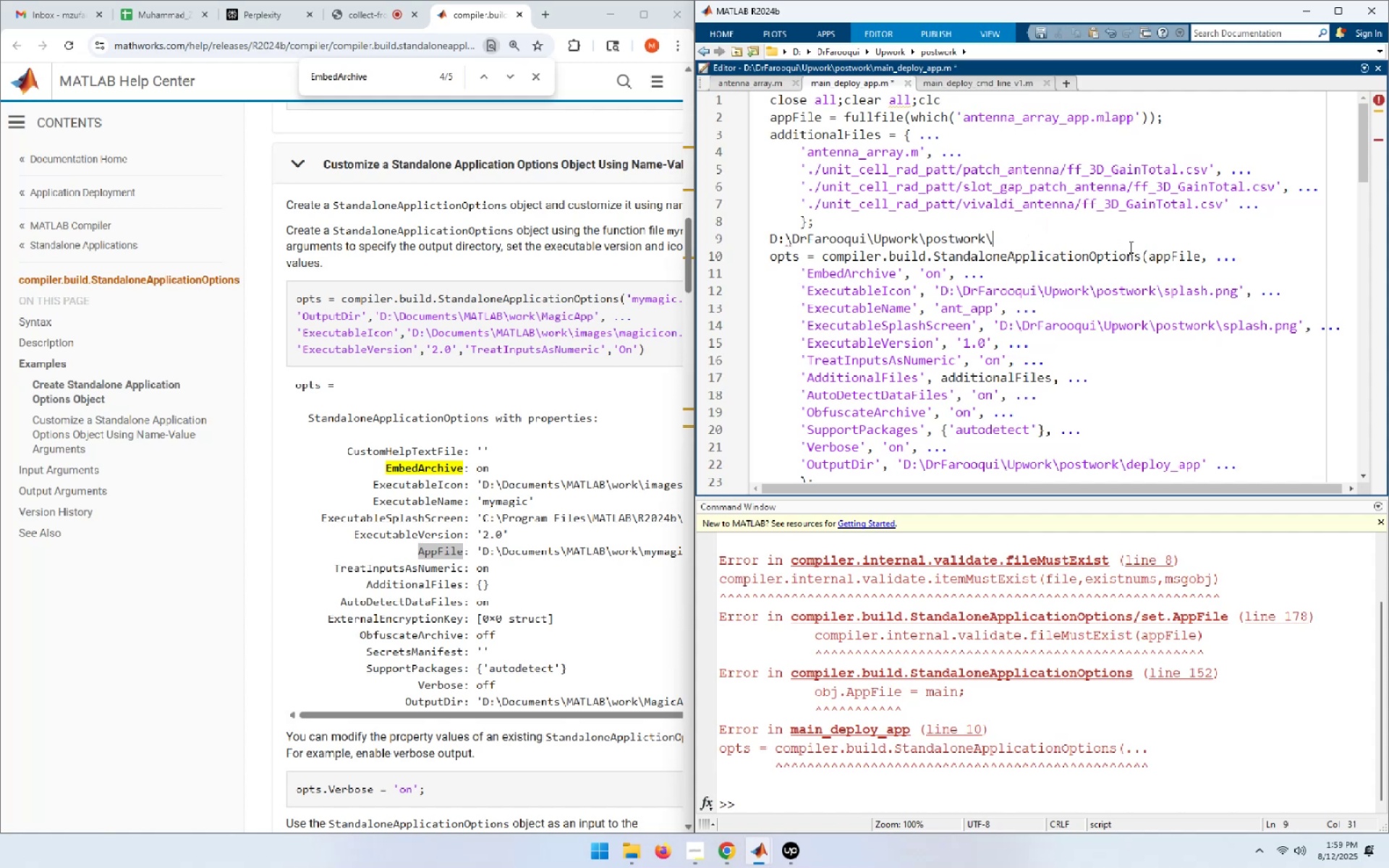 
key(Control+V)
 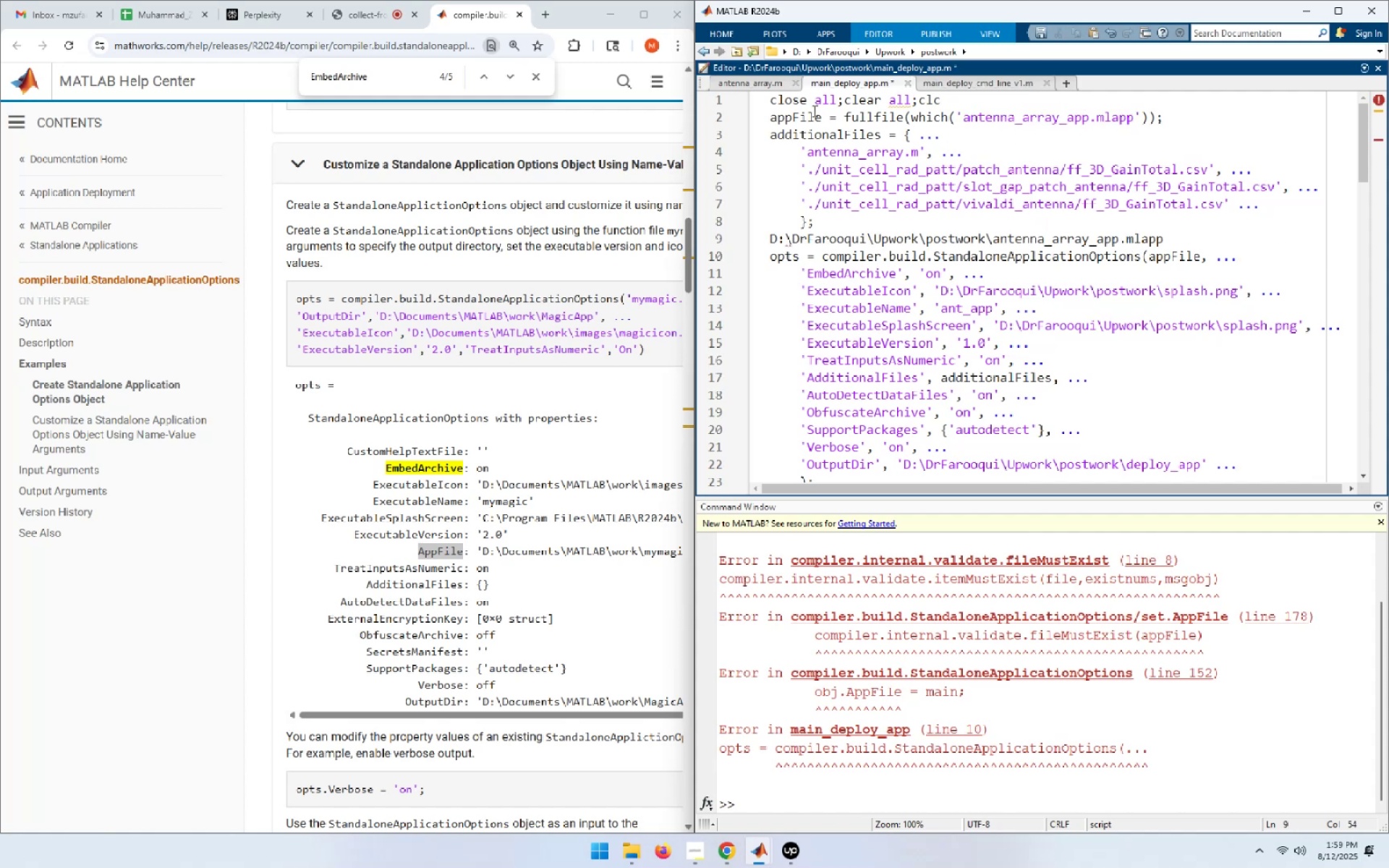 
double_click([804, 115])
 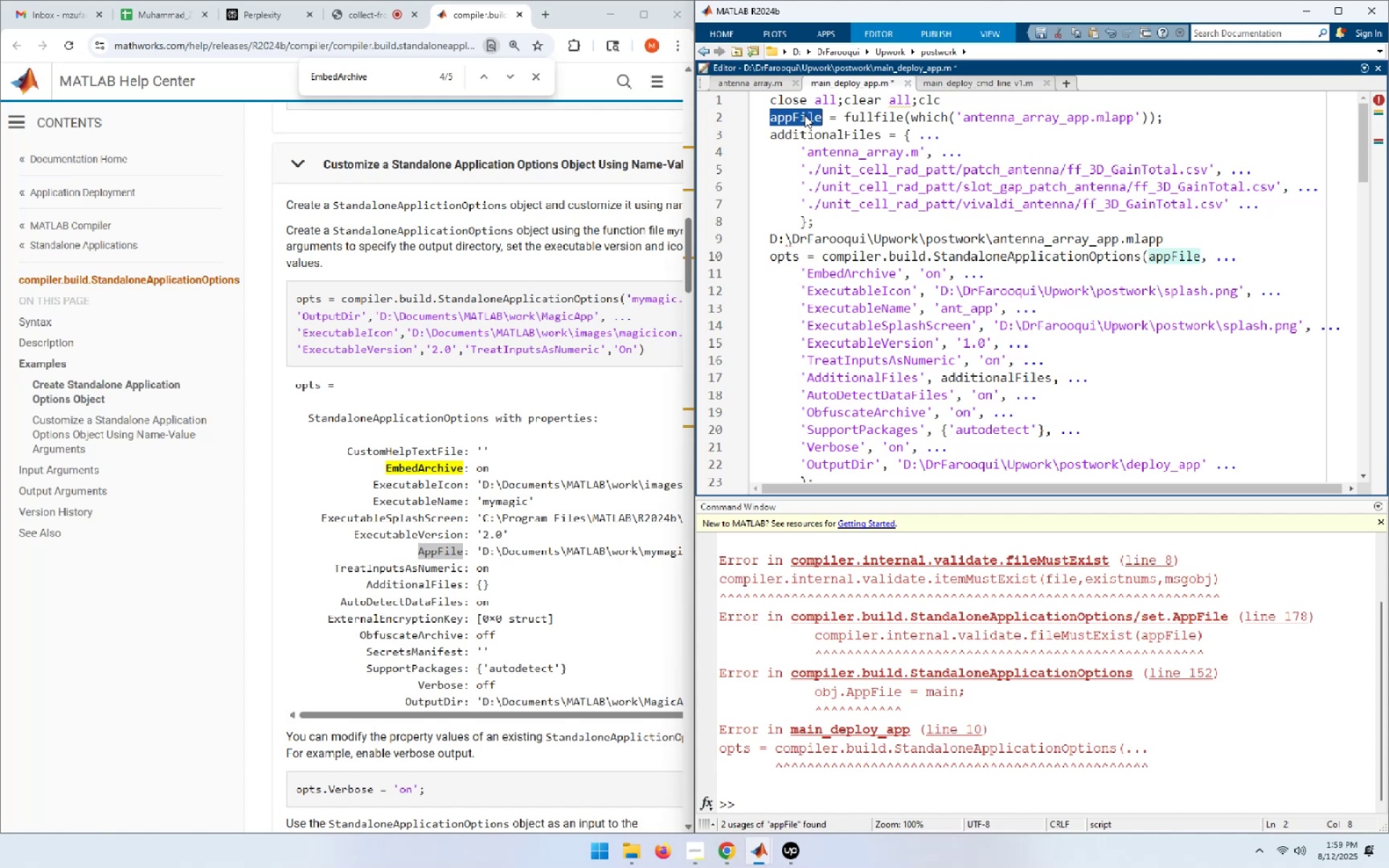 
key(Control+C)
 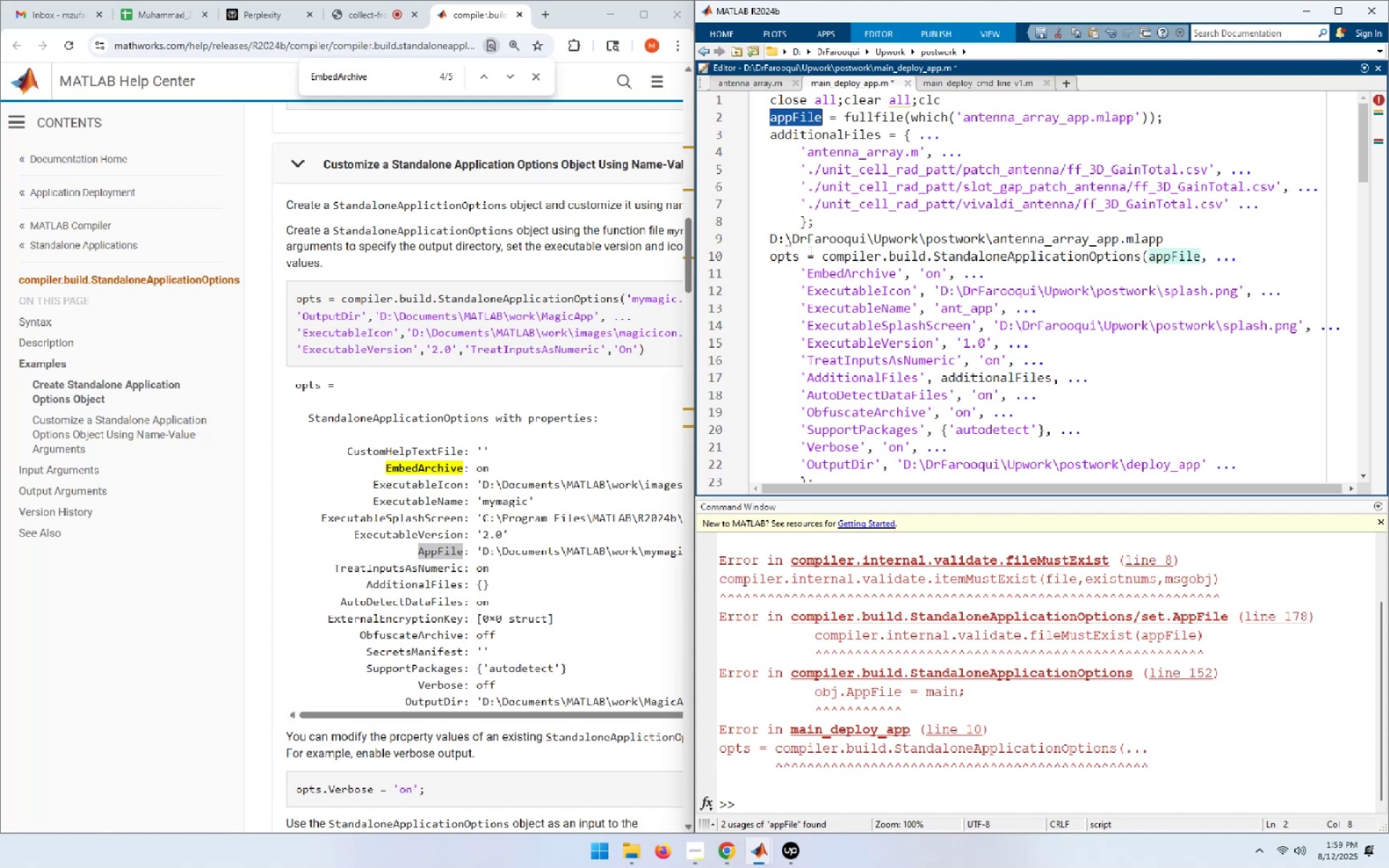 
left_click([810, 238])
 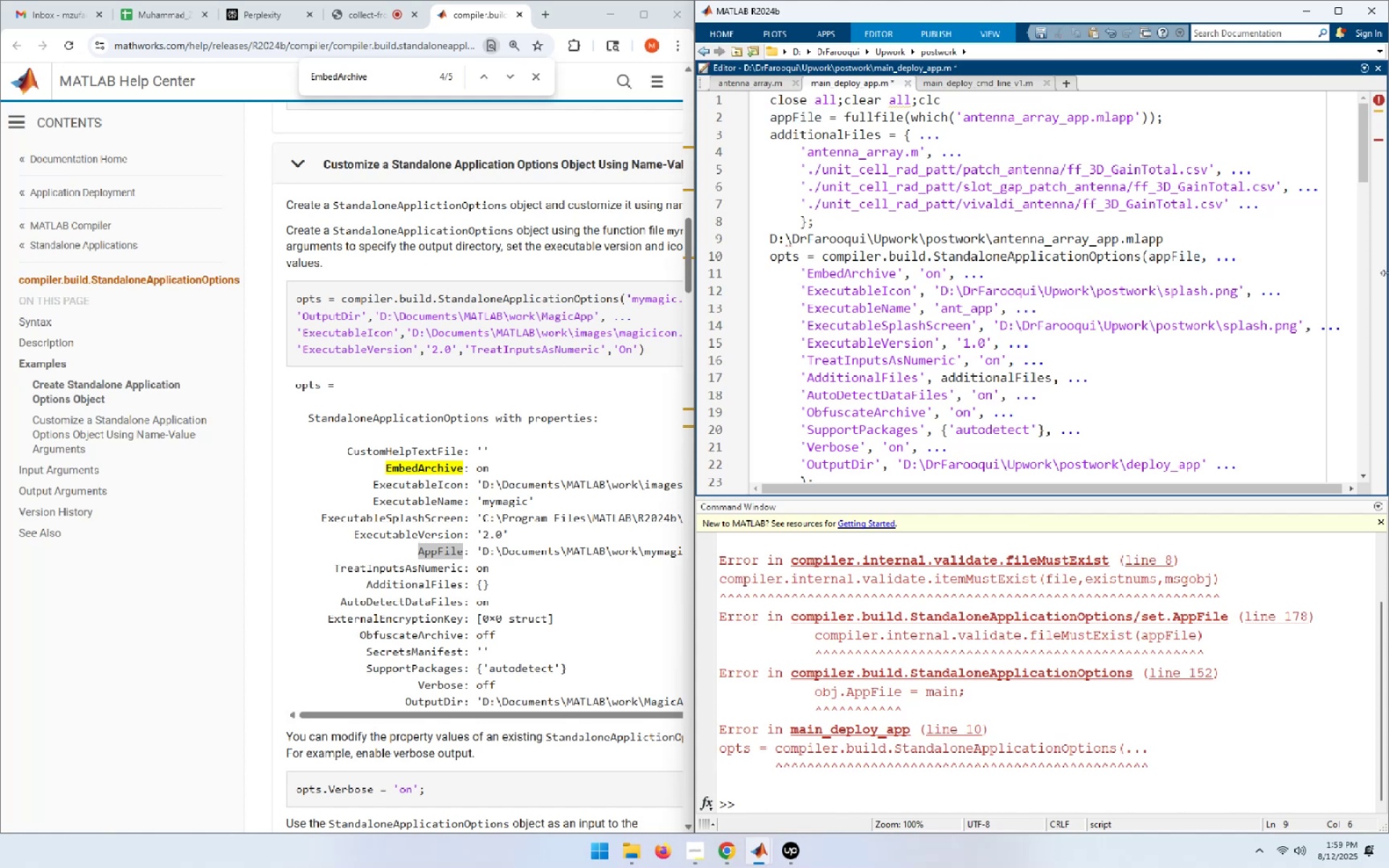 
key(Home)
 